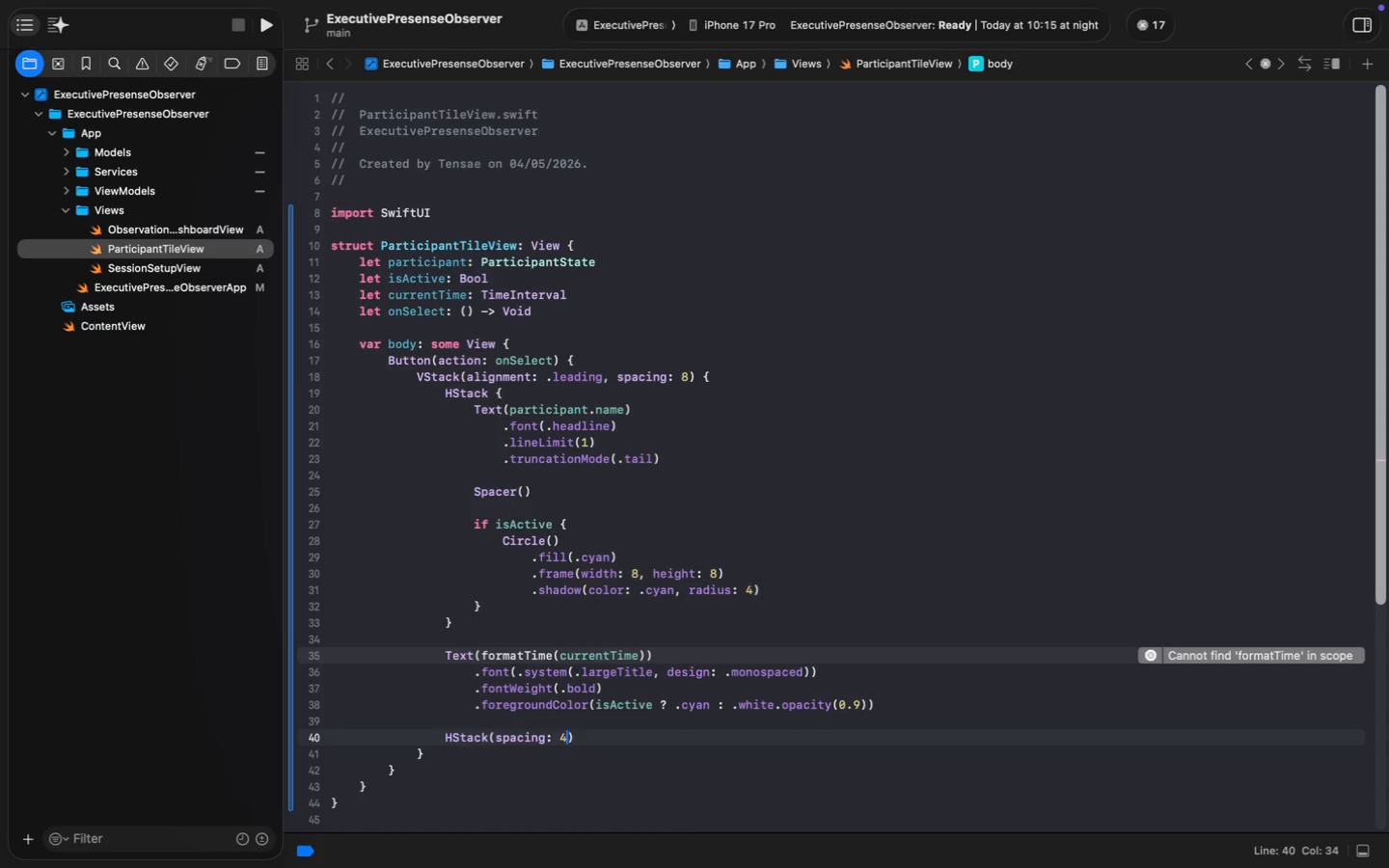 
key(ArrowRight)
 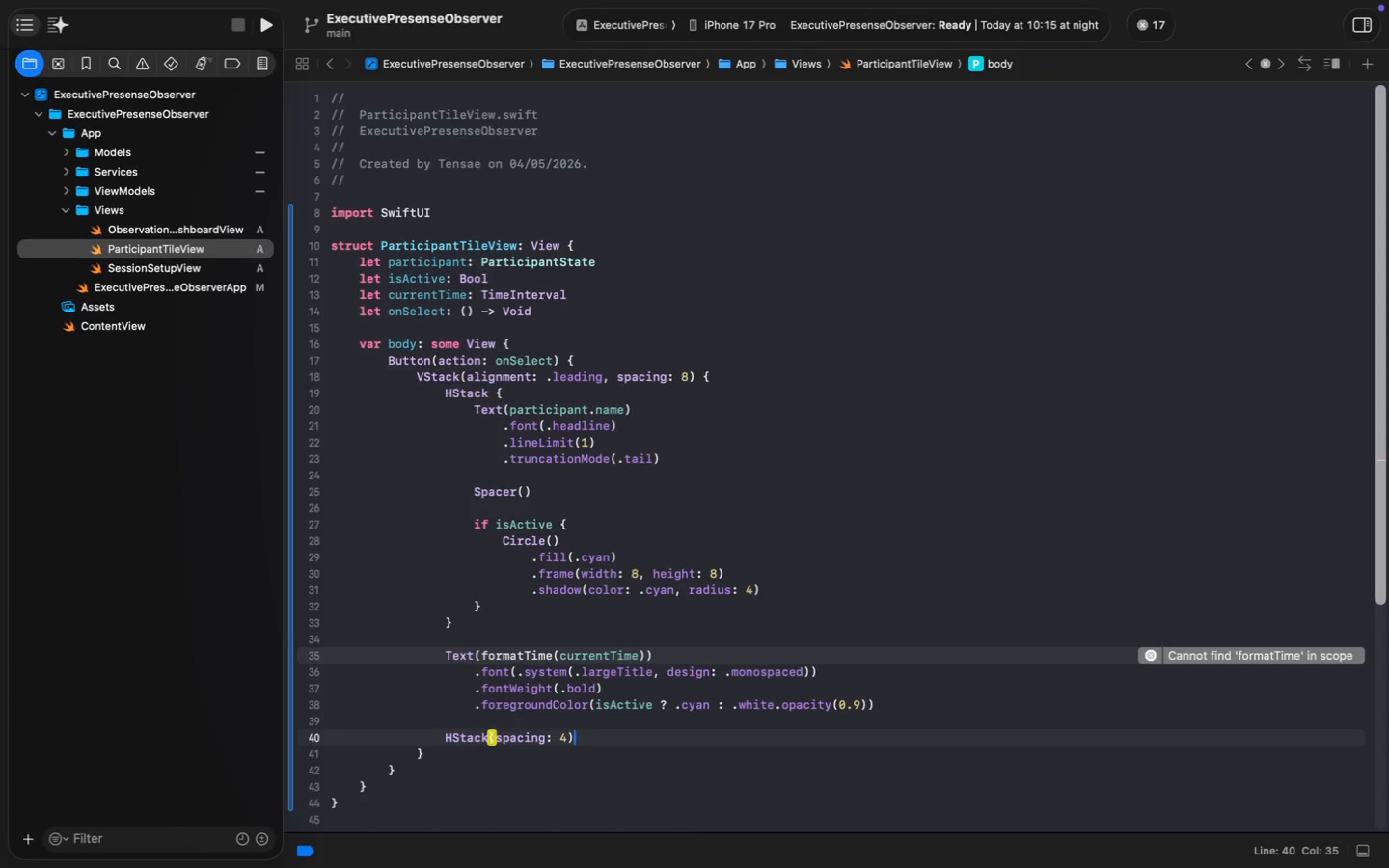 
key(Space)
 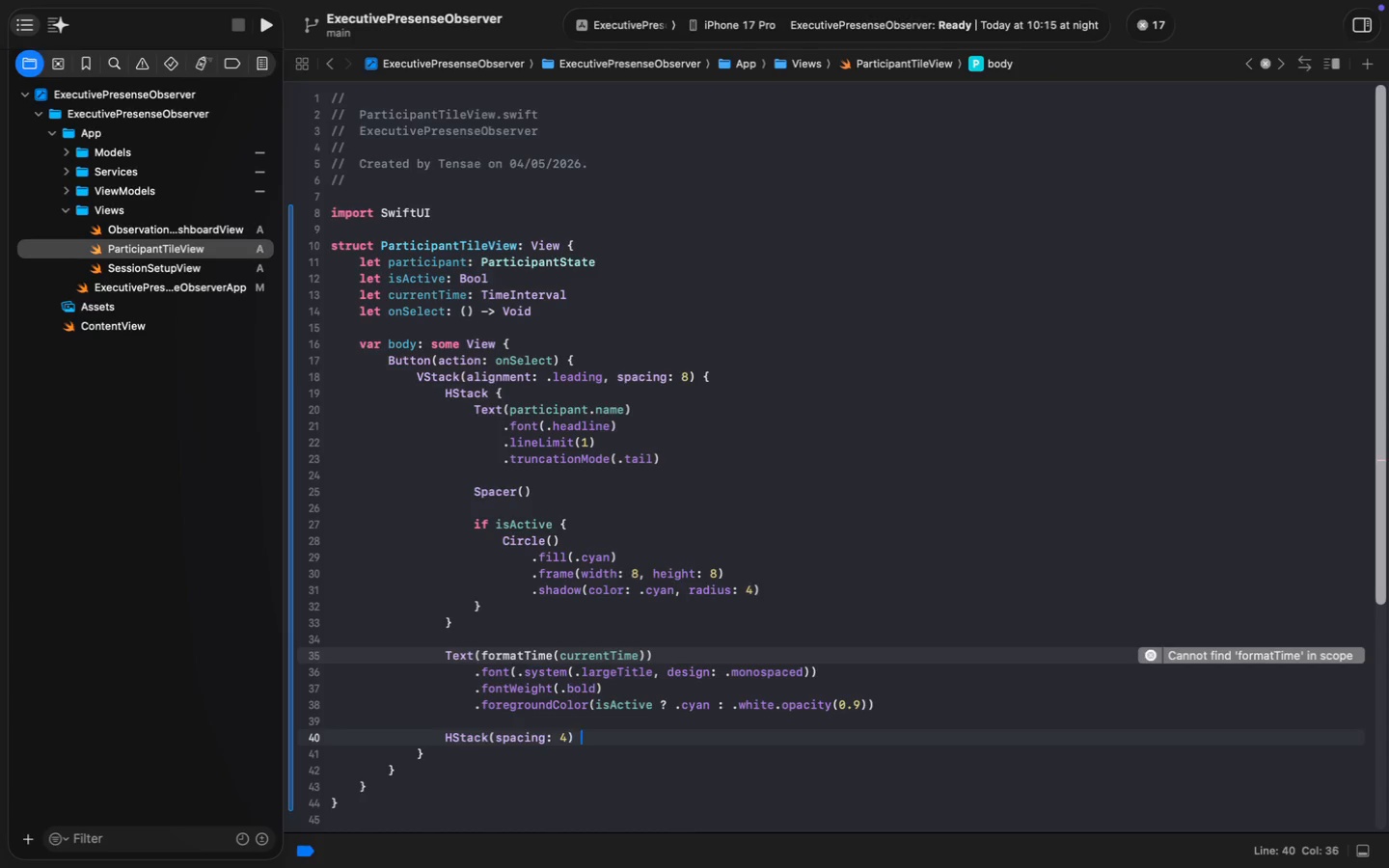 
key(Shift+ShiftLeft)
 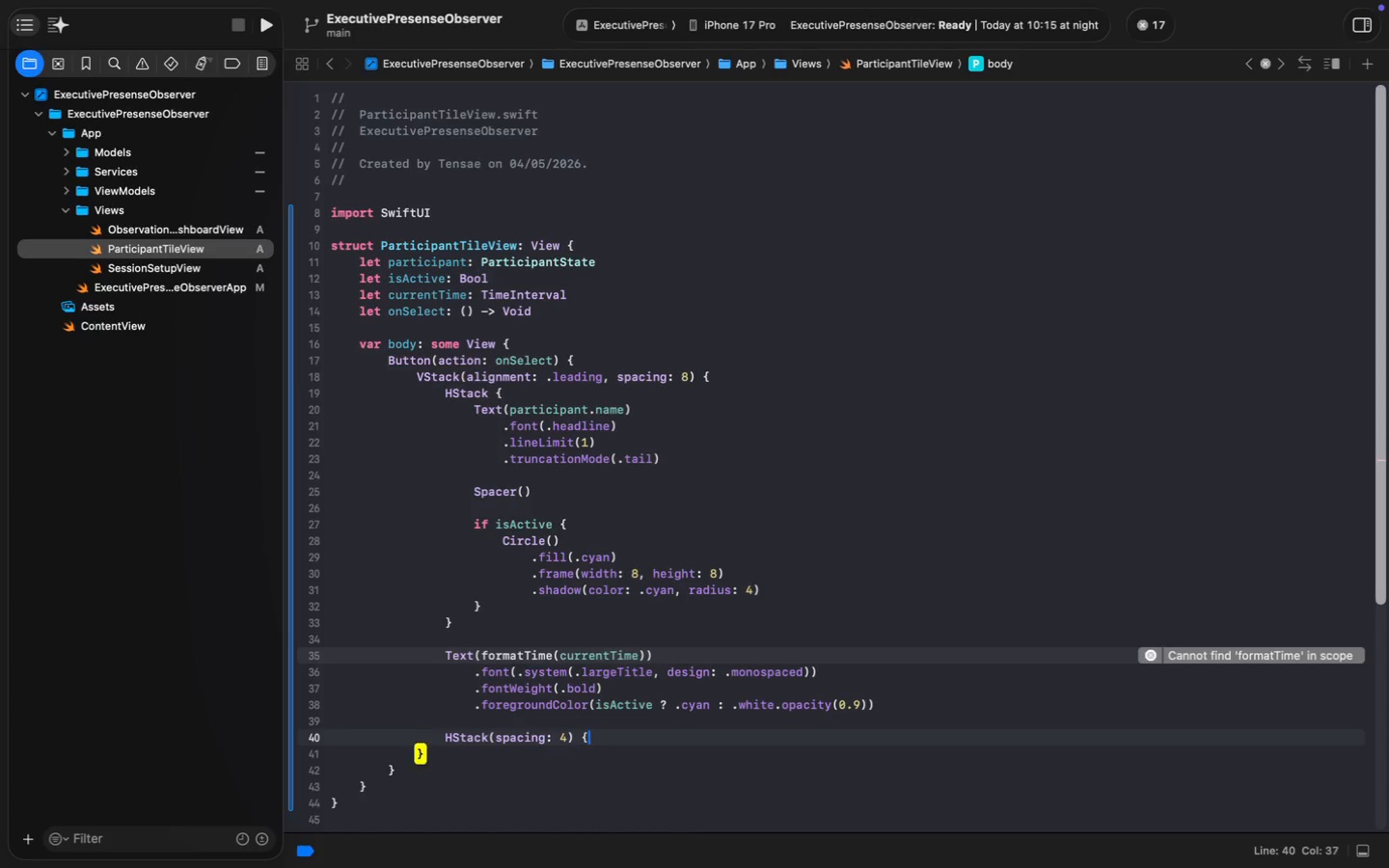 
key(Shift+BracketLeft)
 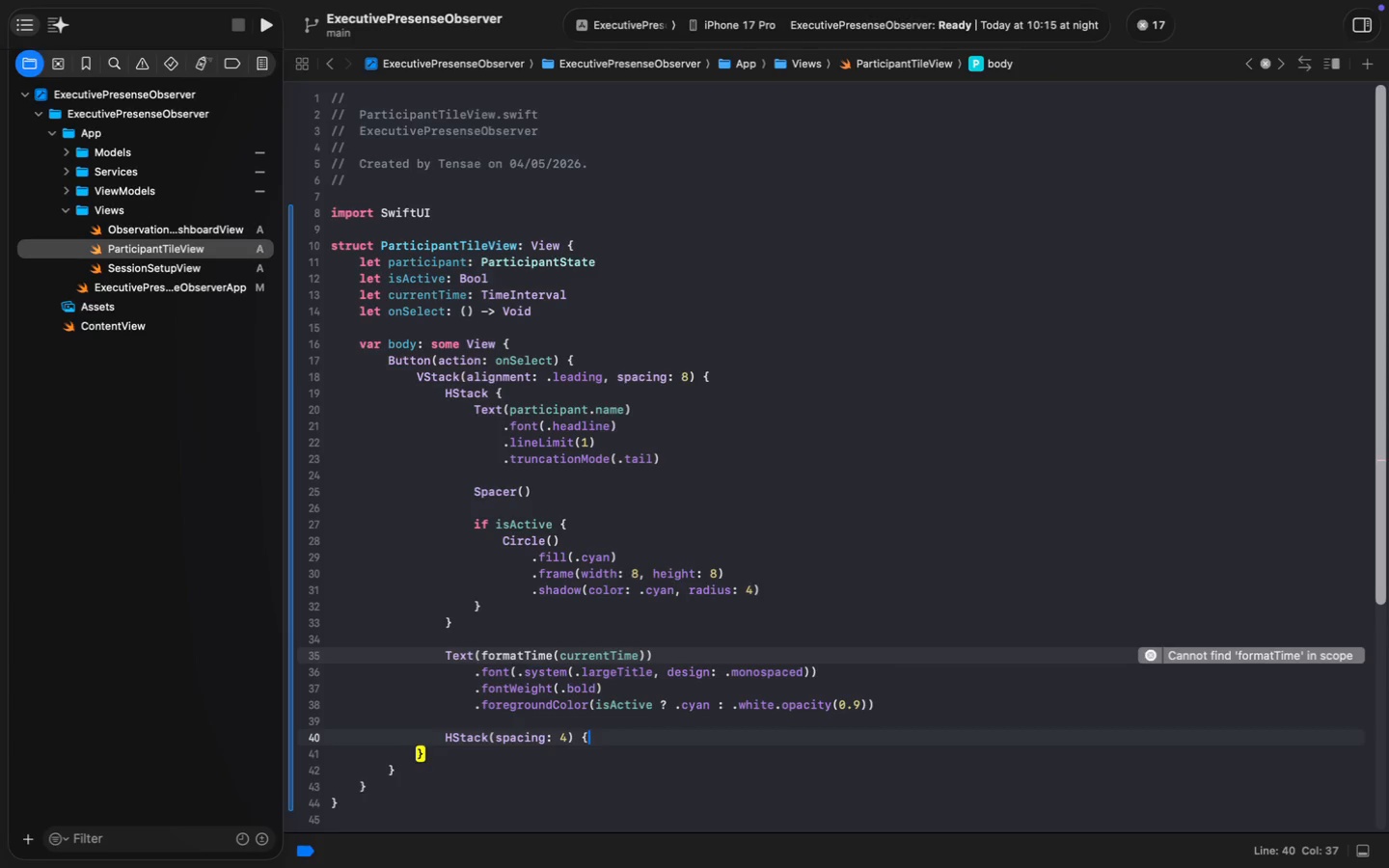 
key(Enter)
 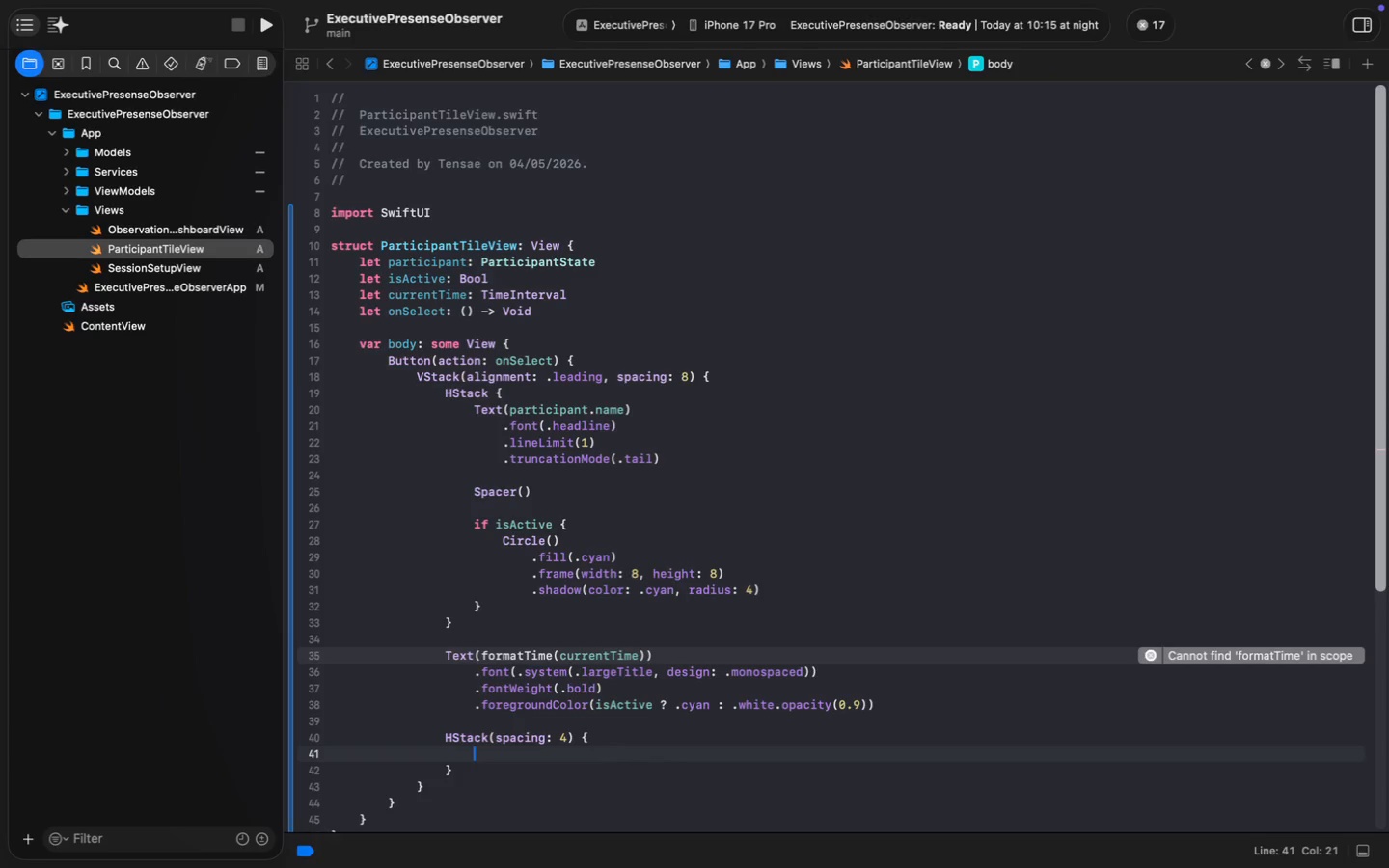 
type(Image)
 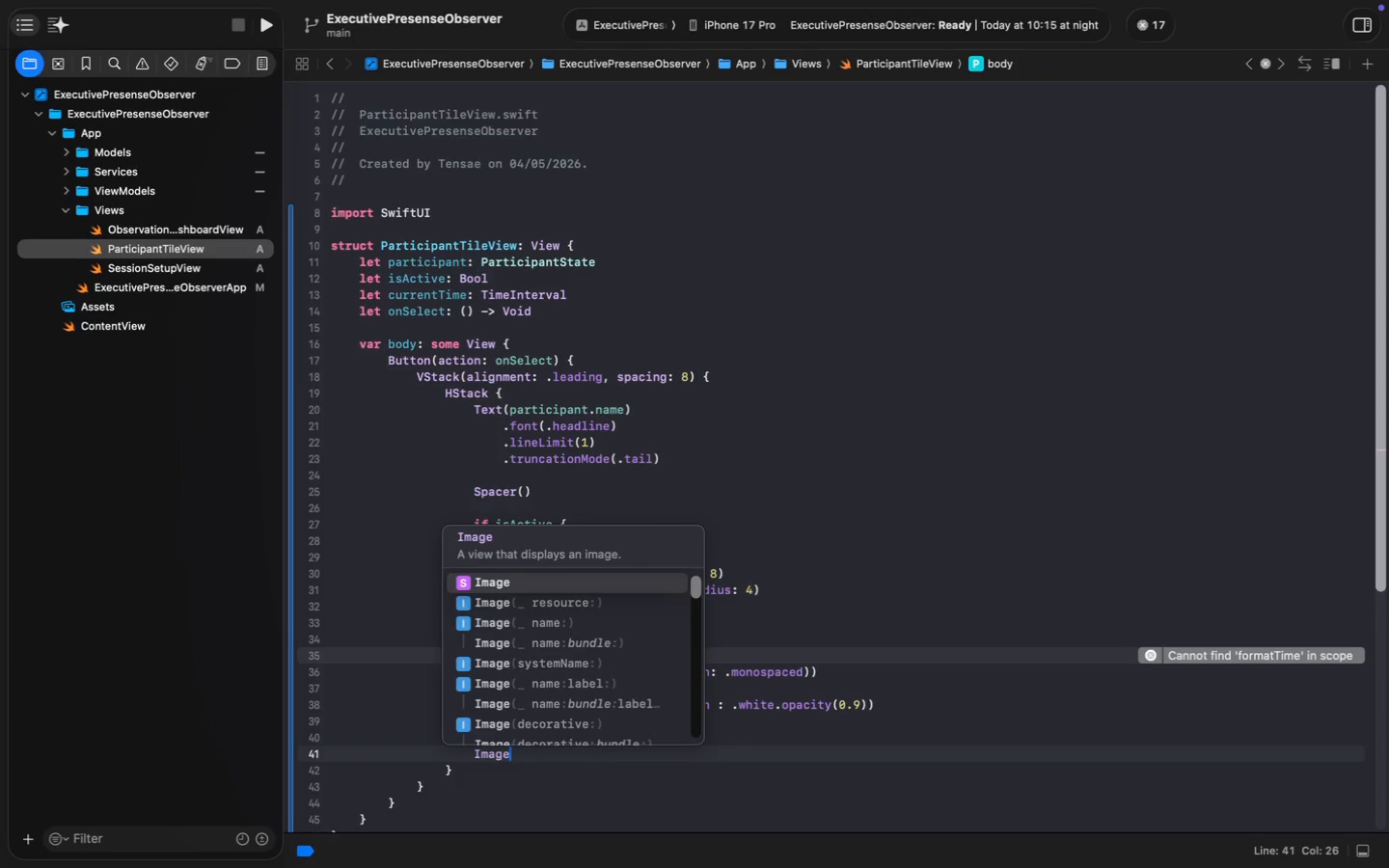 
key(Enter)
 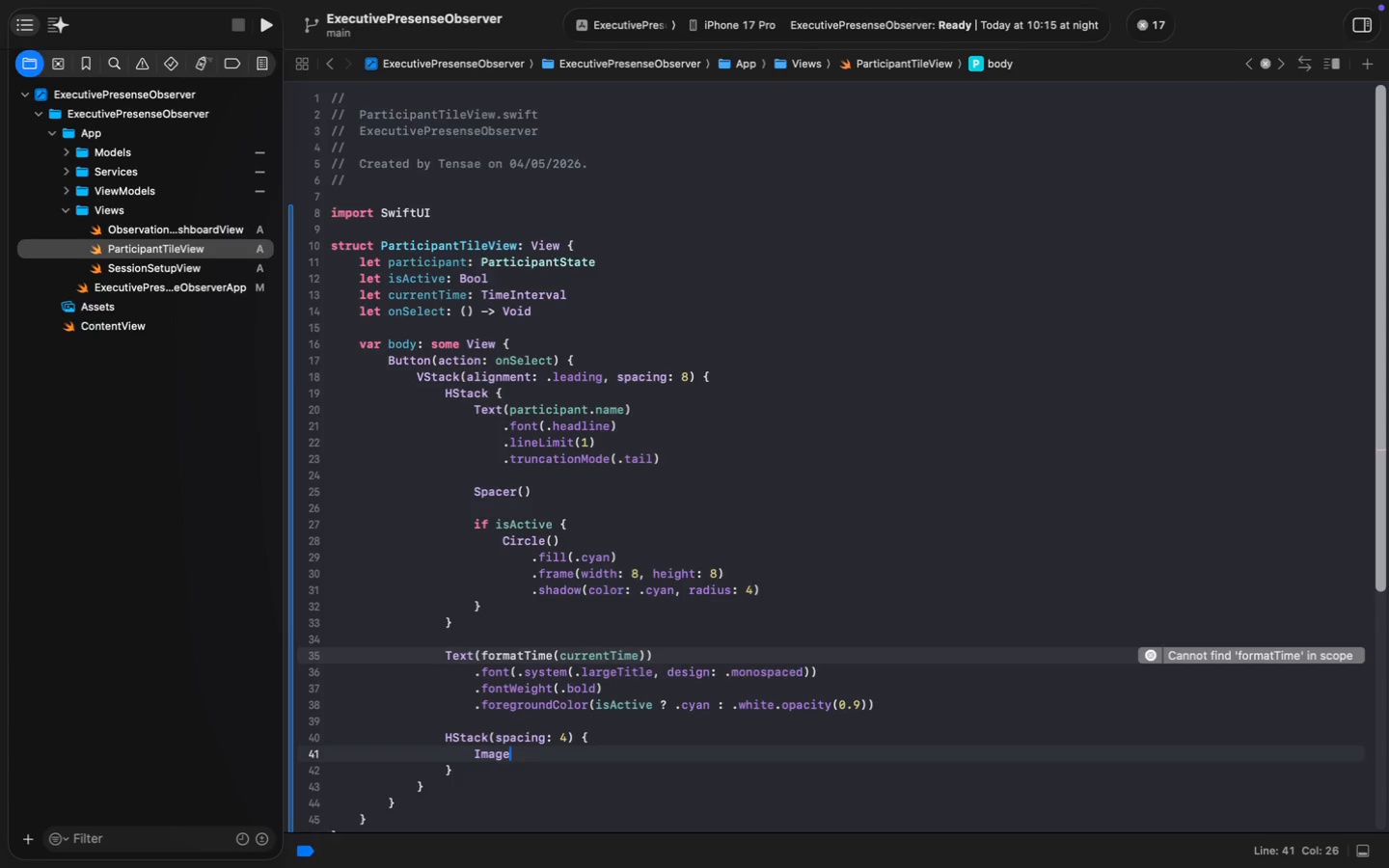 
type((syyst)
 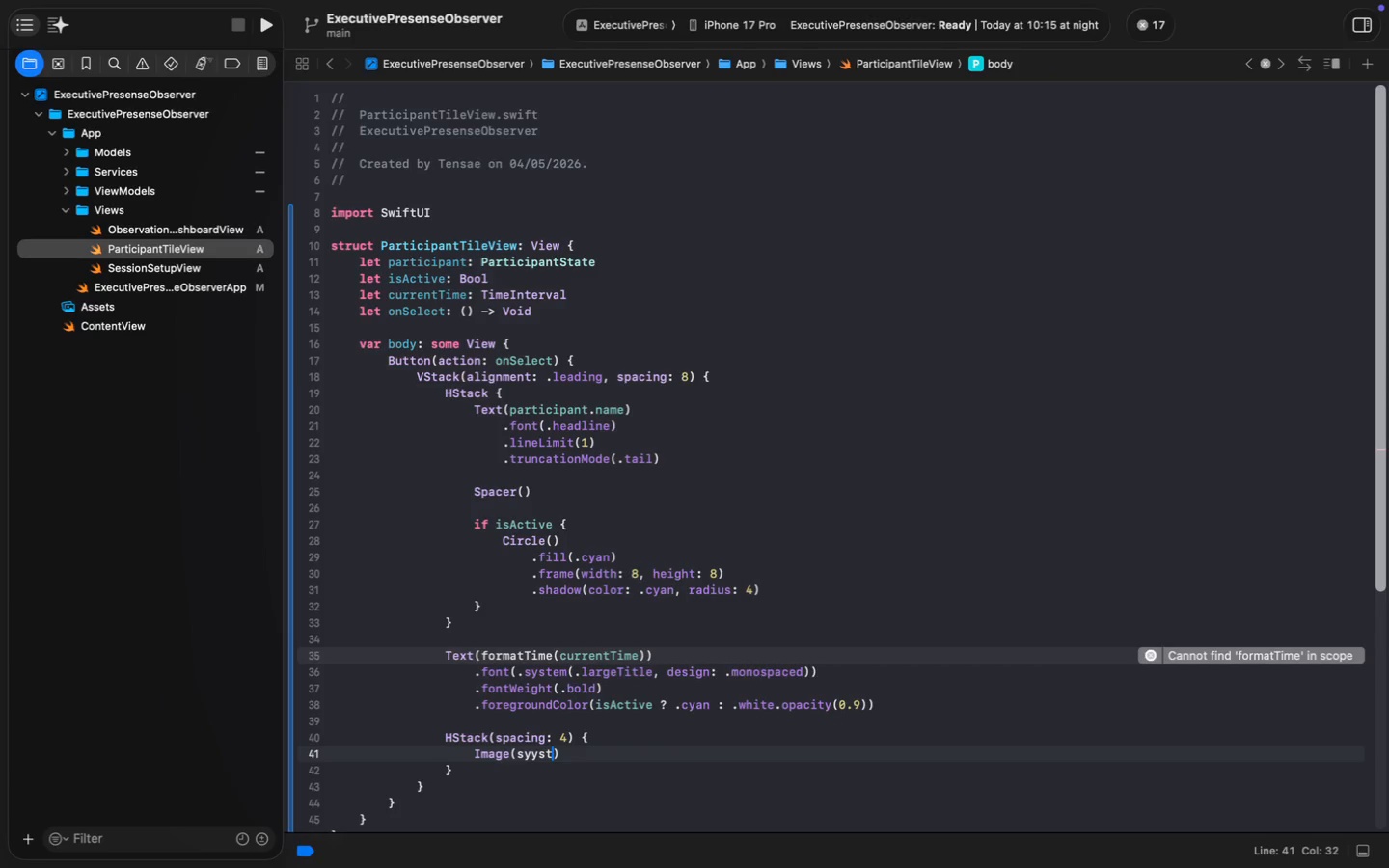 
type(emName)
 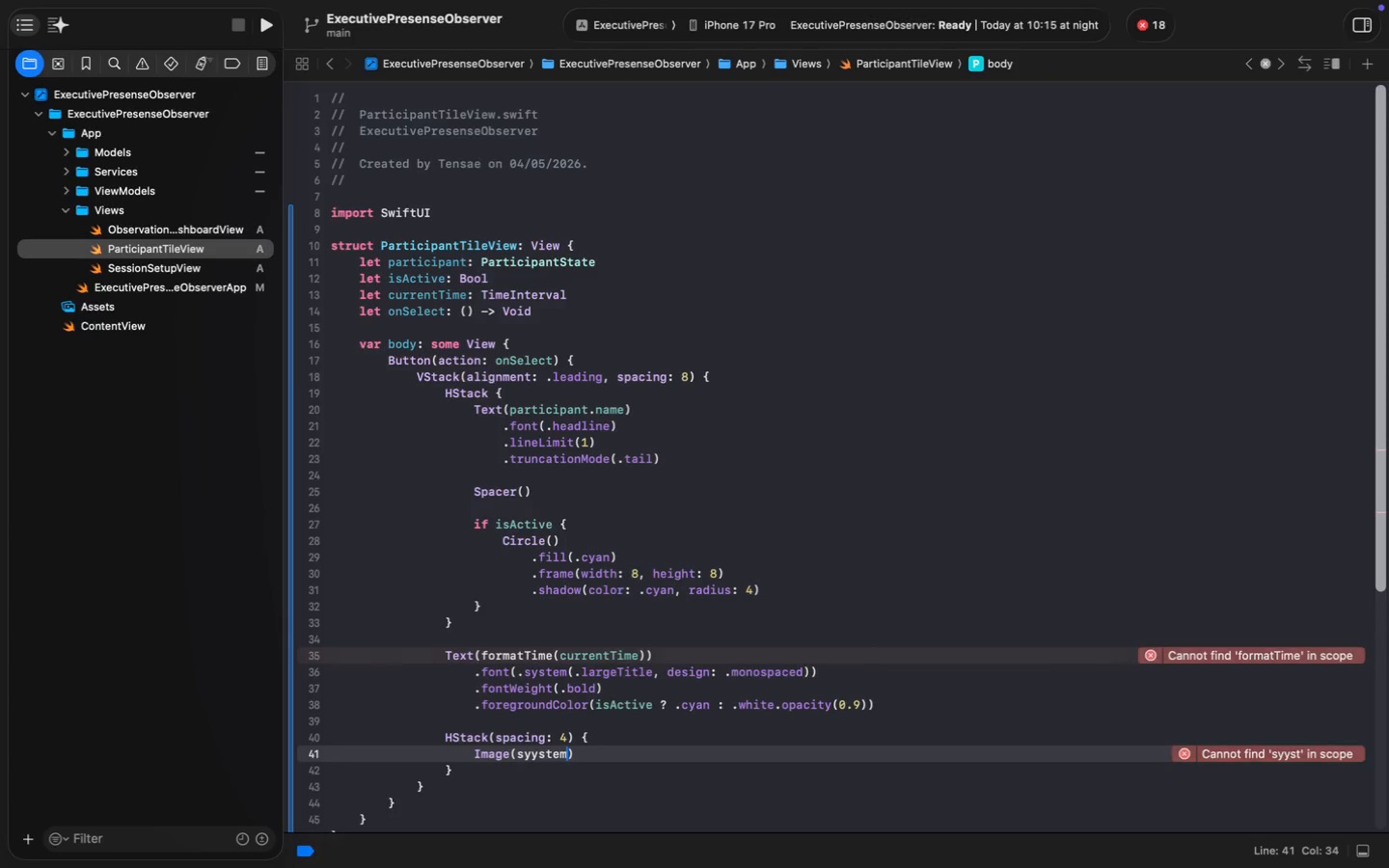 
hold_key(key=ArrowLeft, duration=0.97)
 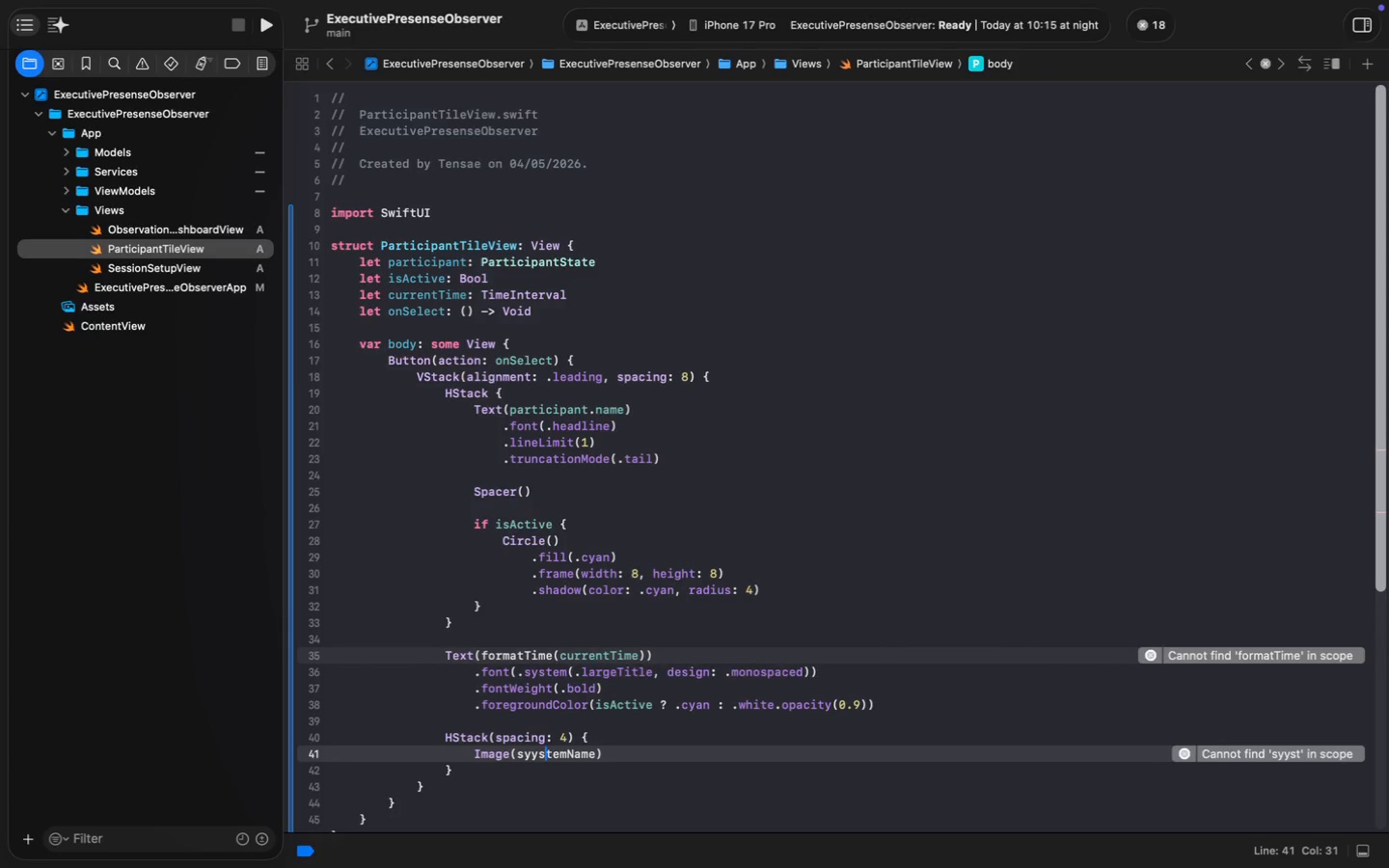 
key(ArrowLeft)
 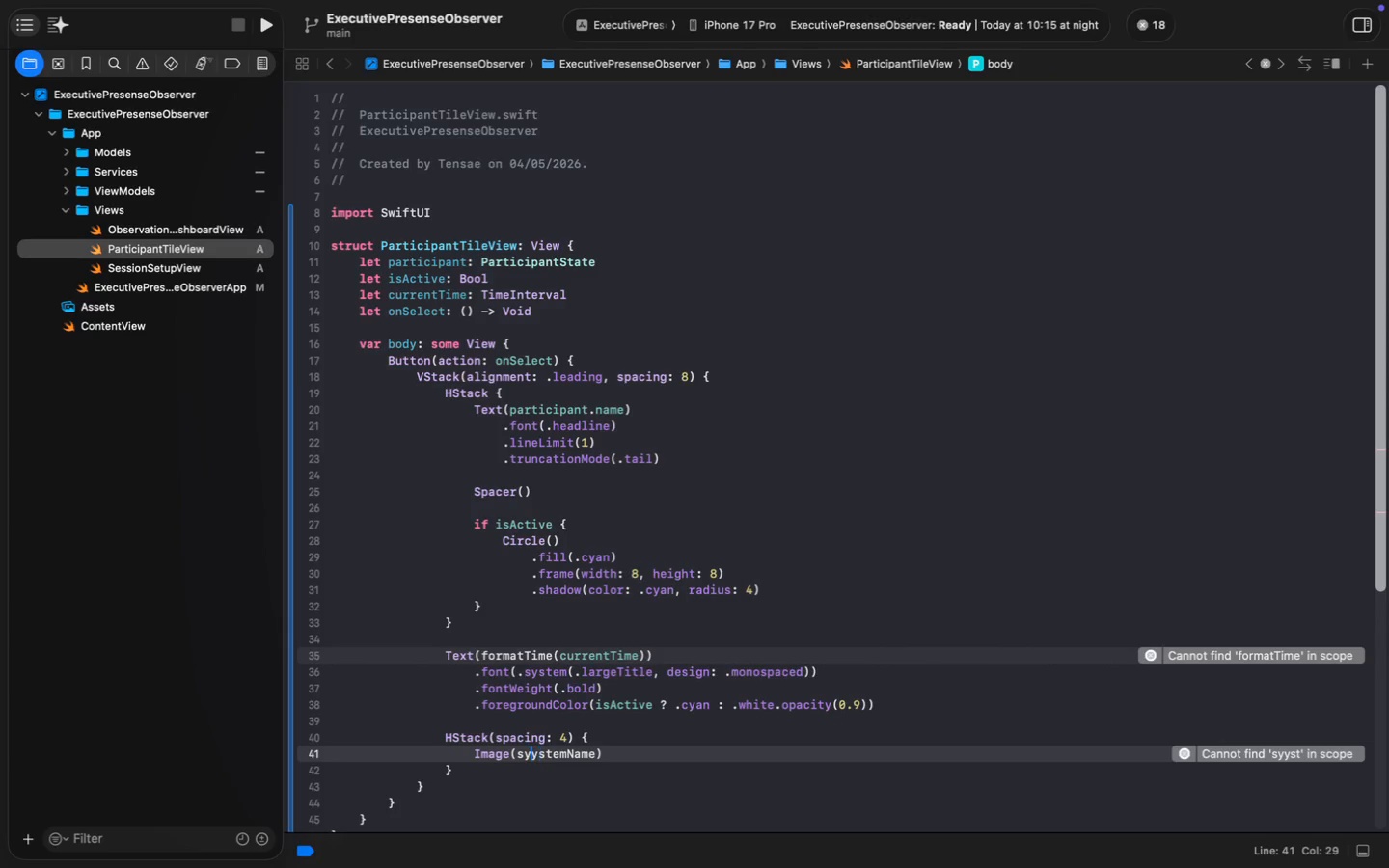 
key(ArrowLeft)
 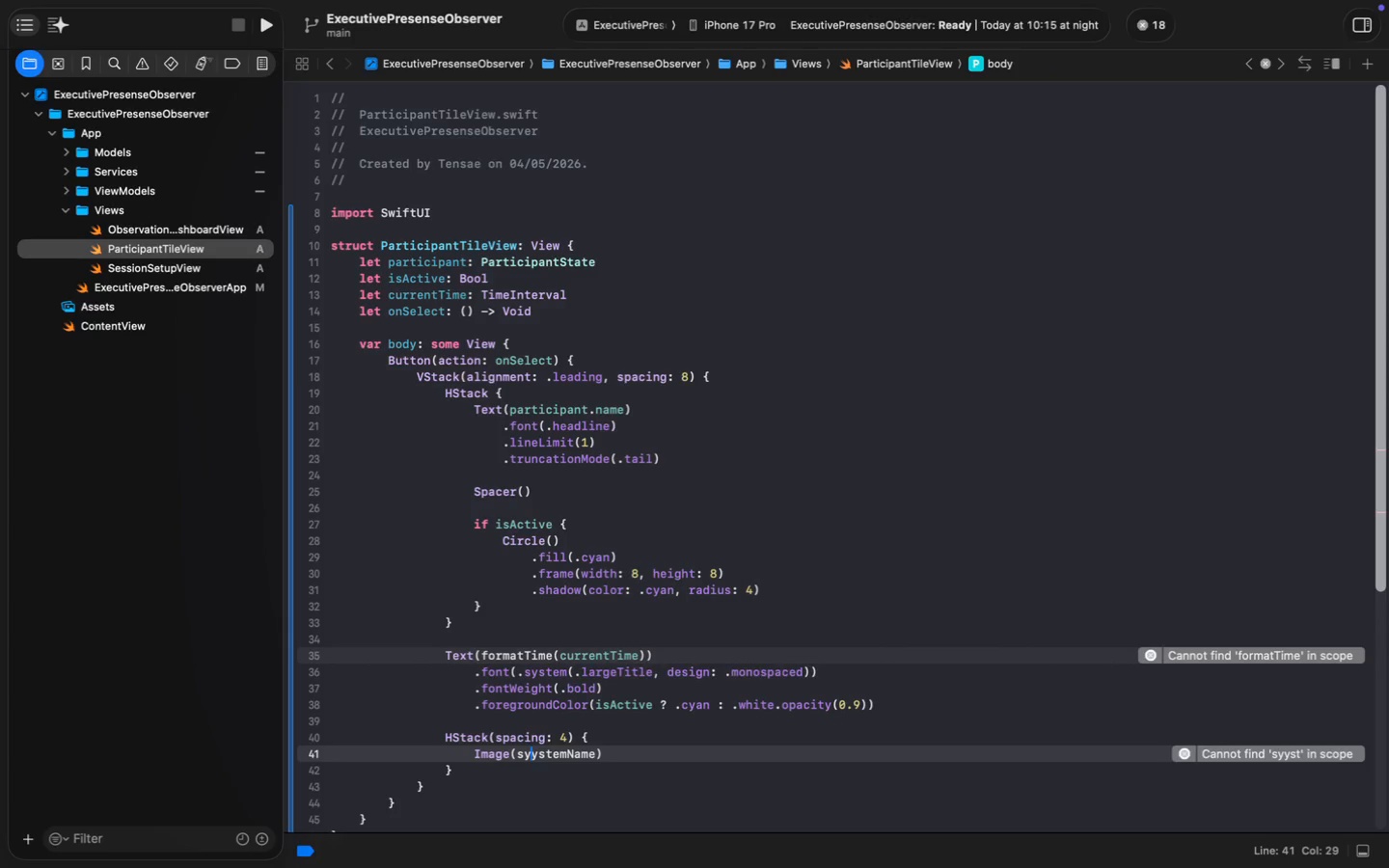 
key(VolumeUp)
 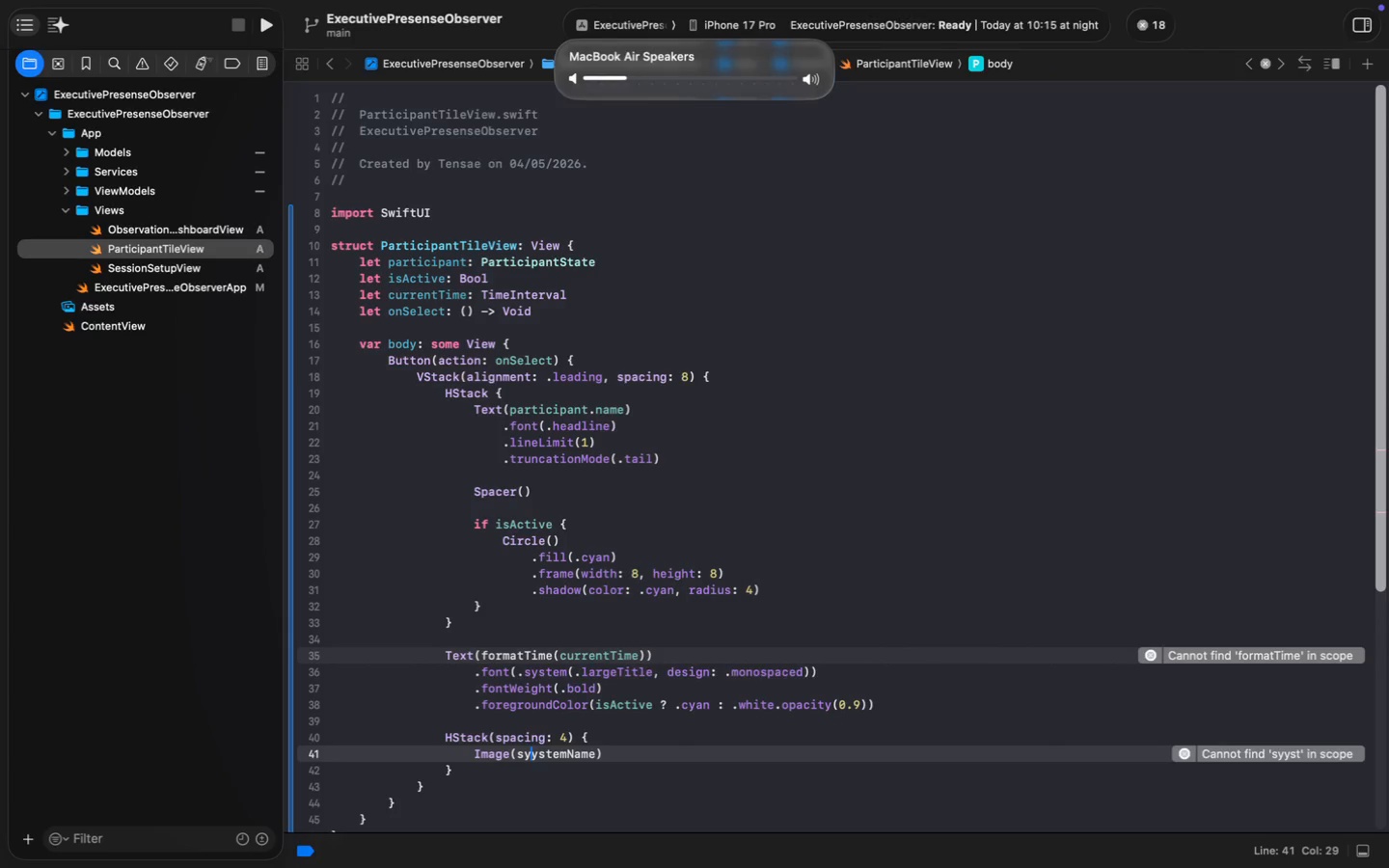 
key(Backspace)
 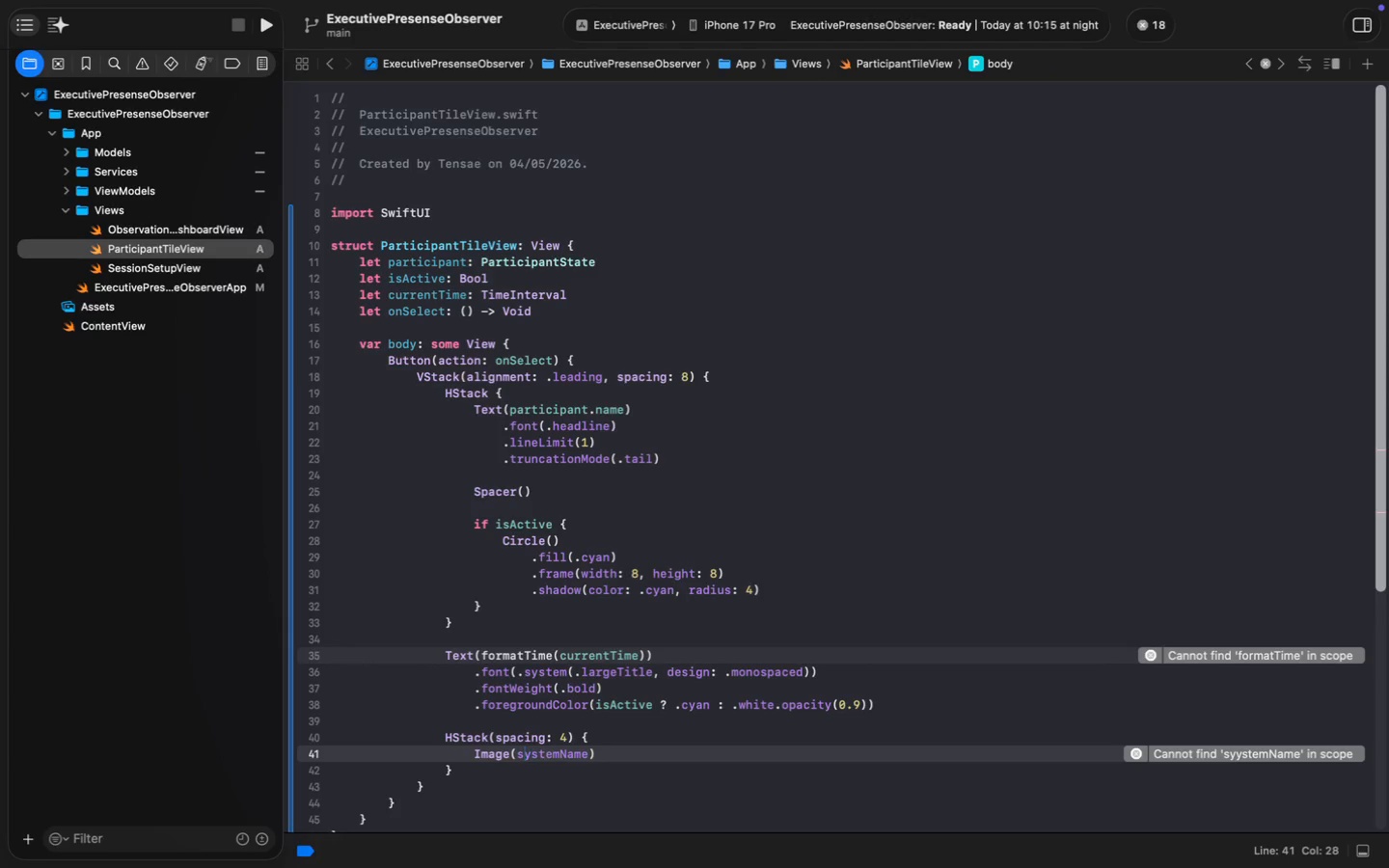 
key(Meta+ArrowRight)
 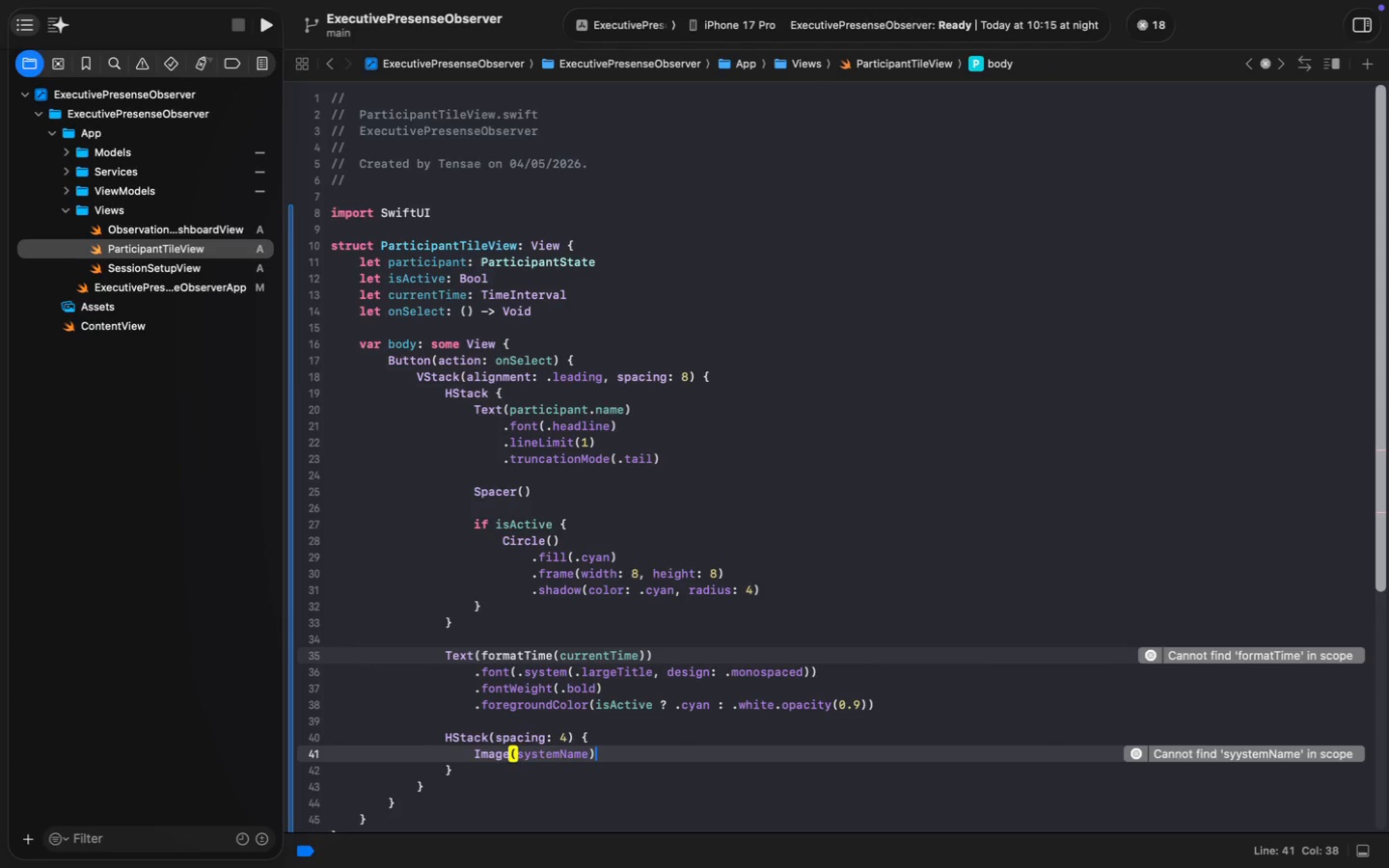 
key(ArrowLeft)
 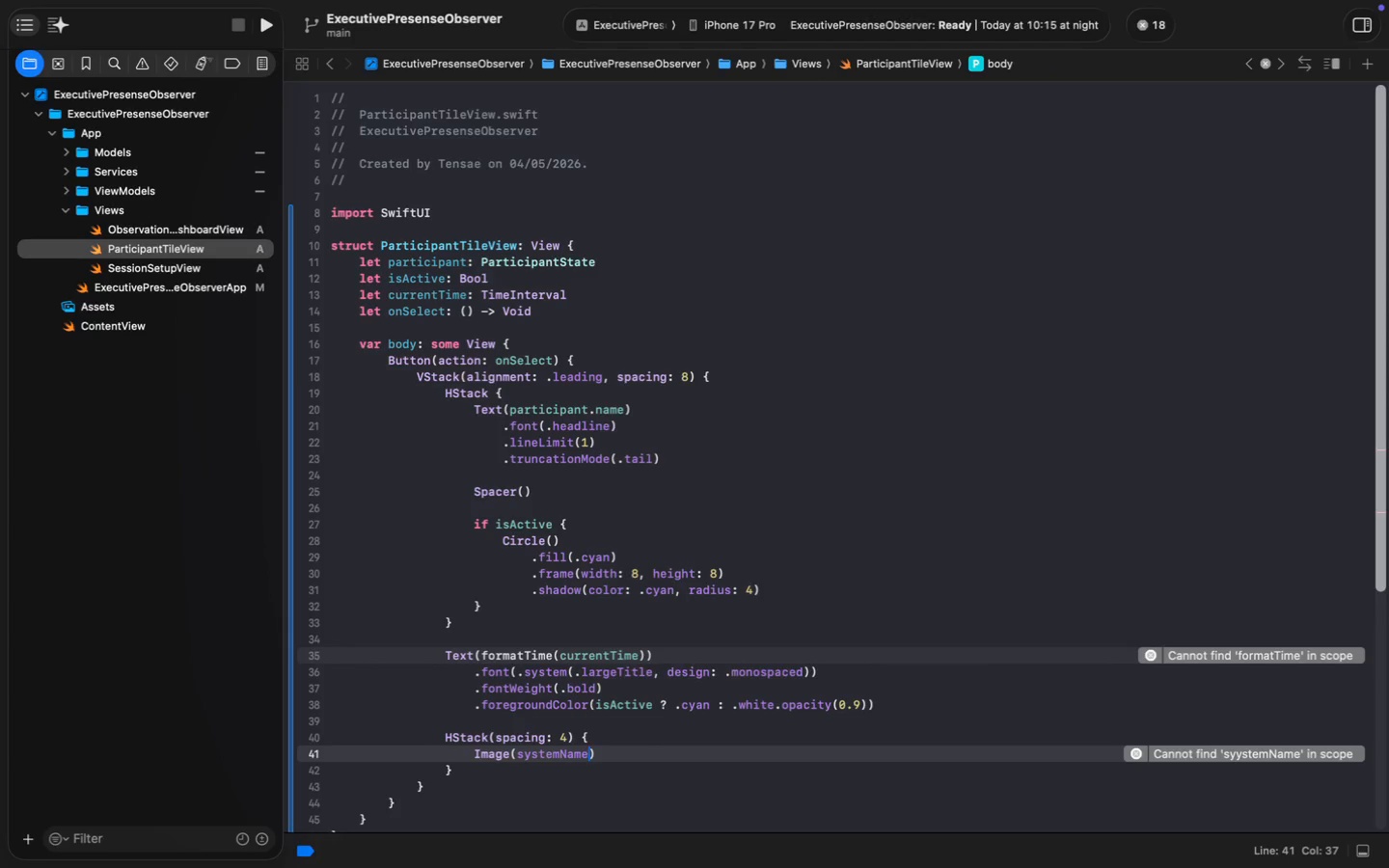 
type(: "tag.fill)
 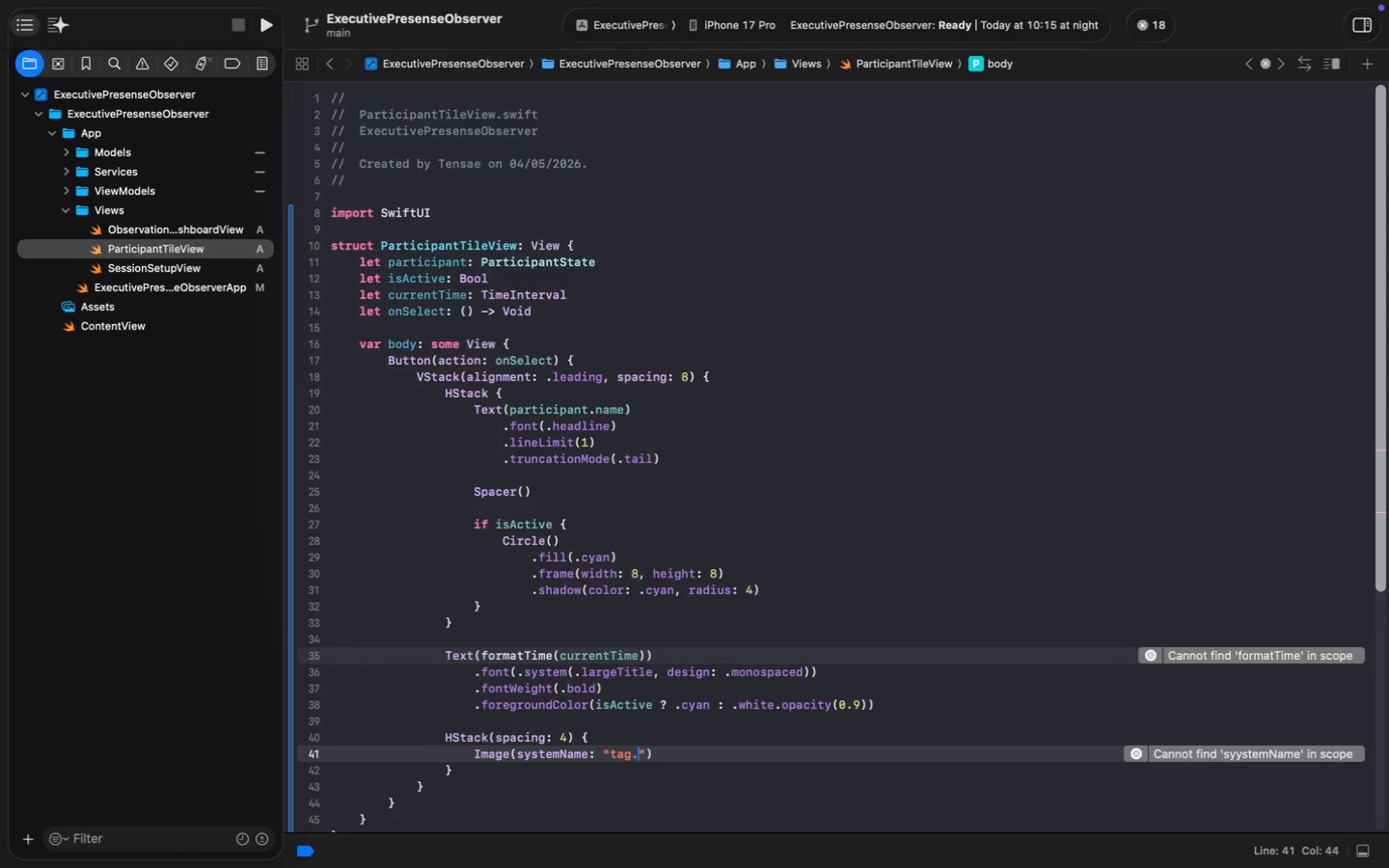 
key(Meta+ArrowRight)
 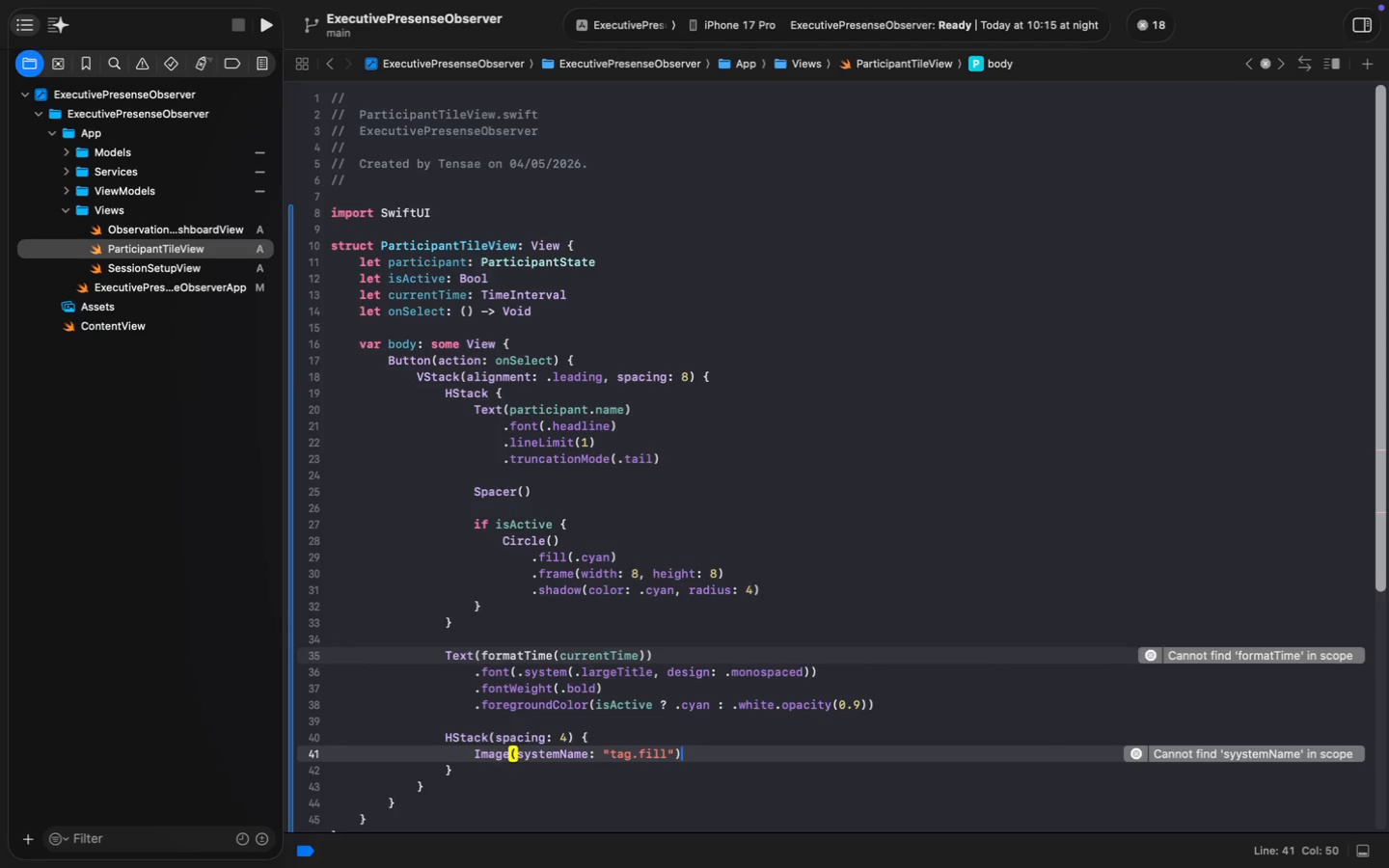 
key(Enter)
 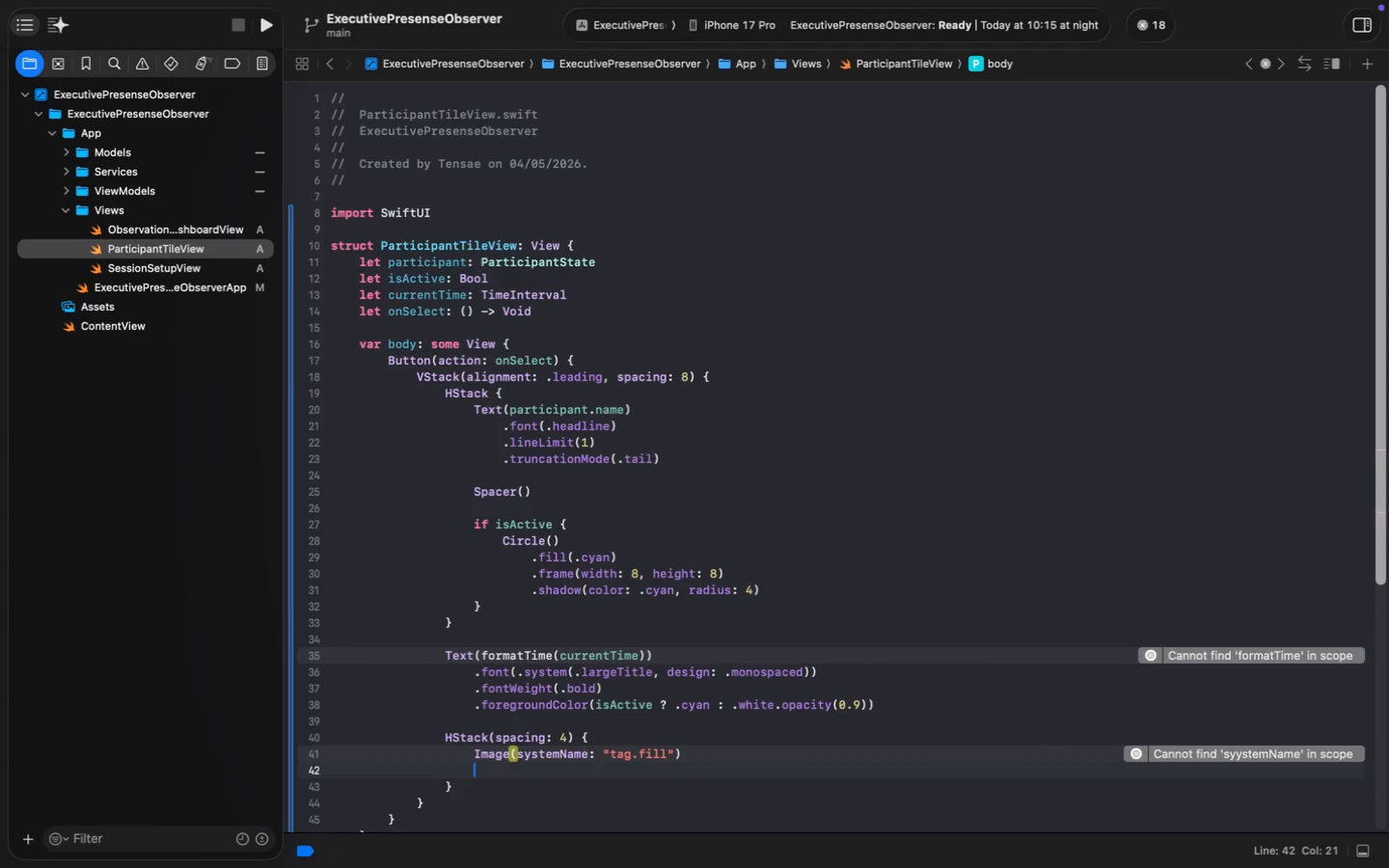 
type(Textt)
key(Backspace)
type(()
key(Tab)
key(Backspace)
type("\()
key(Tab)
key(Backspace)
key(Backspace)
key(Backspace)
type(.tagSumary)
key(Backspace)
key(Backspace)
key(Backspace)
type(marr)
key(Backspace)
type(y)
 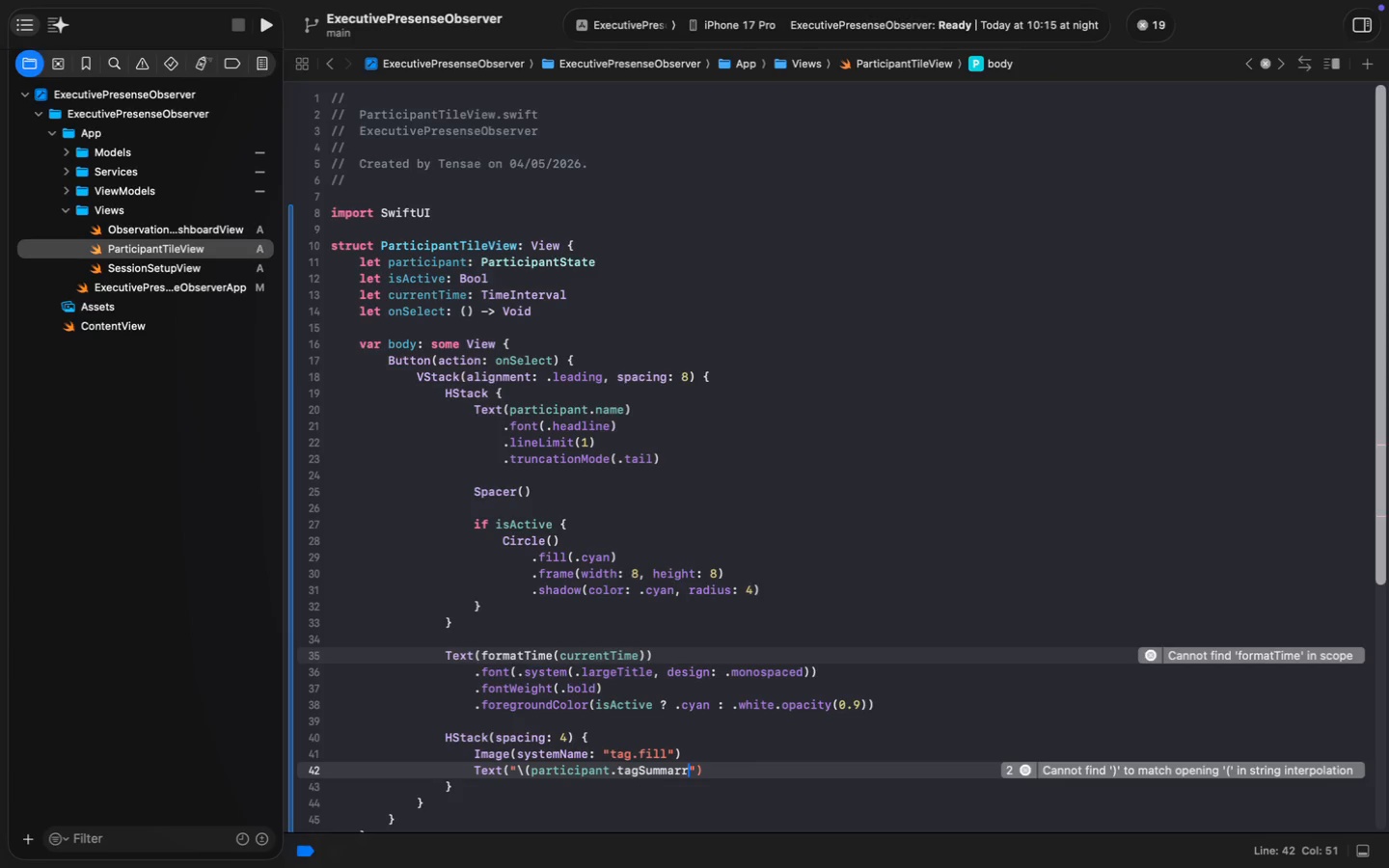 
wait(10.28)
 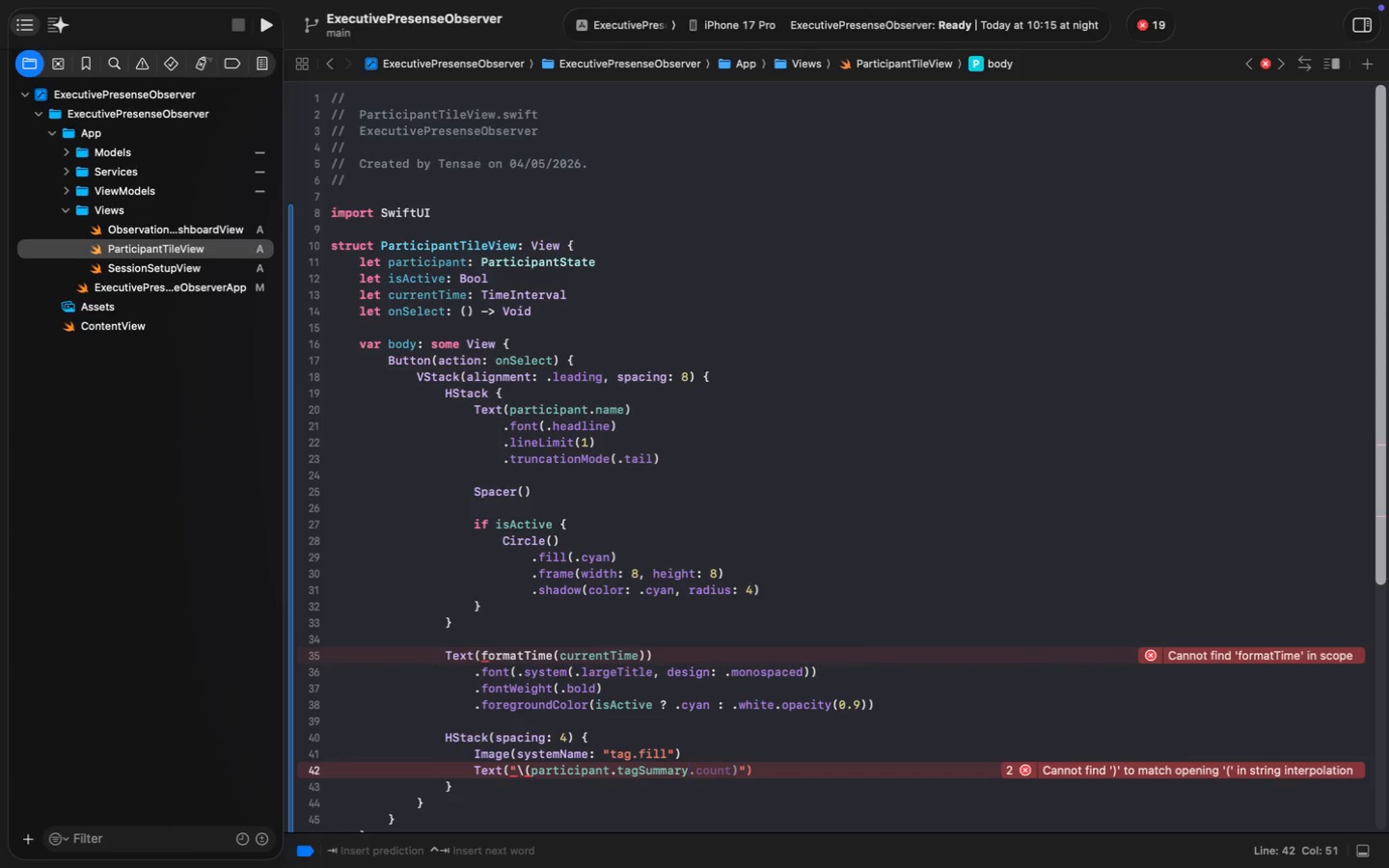 
key(ArrowRight)
 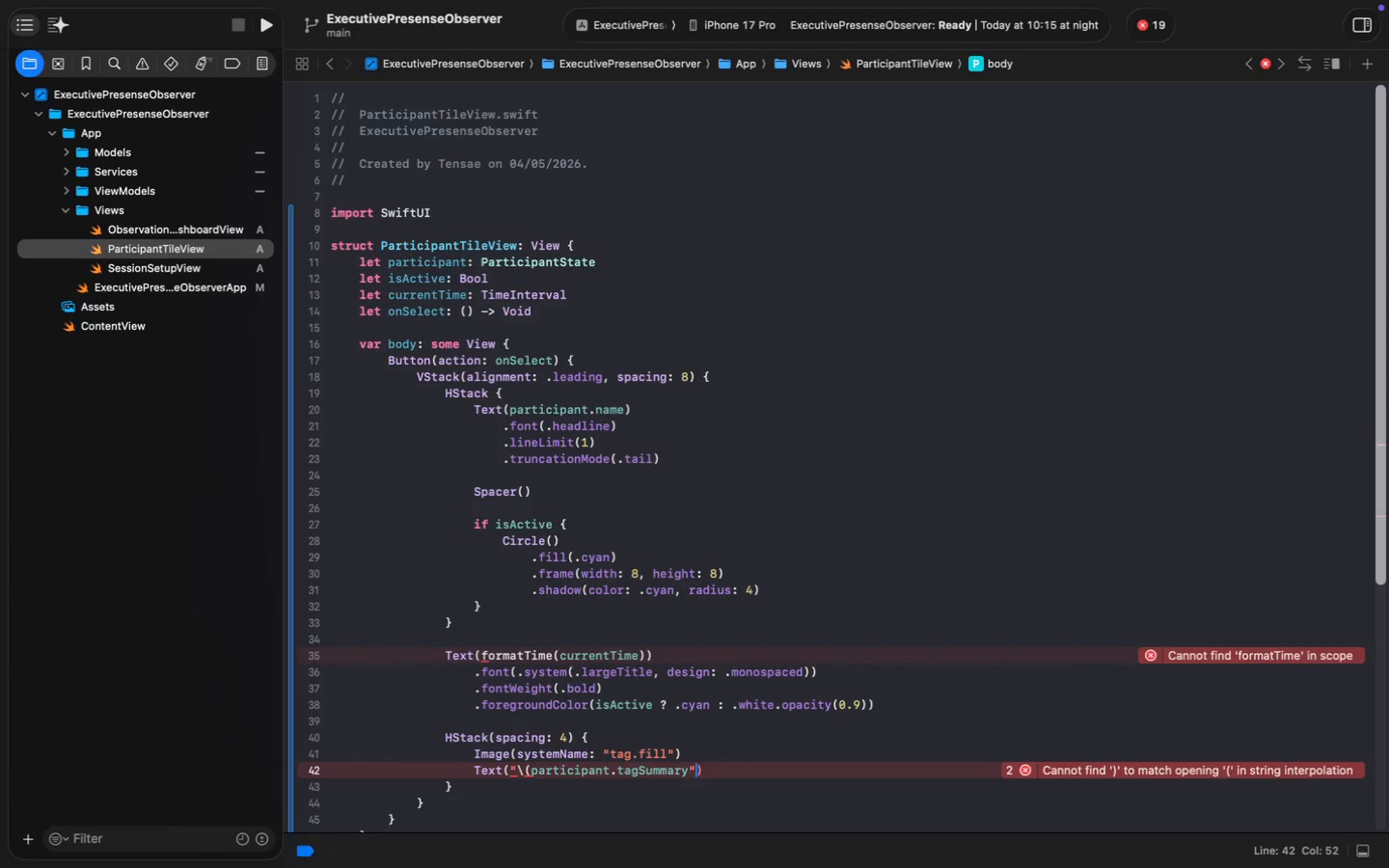 
key(ArrowLeft)
 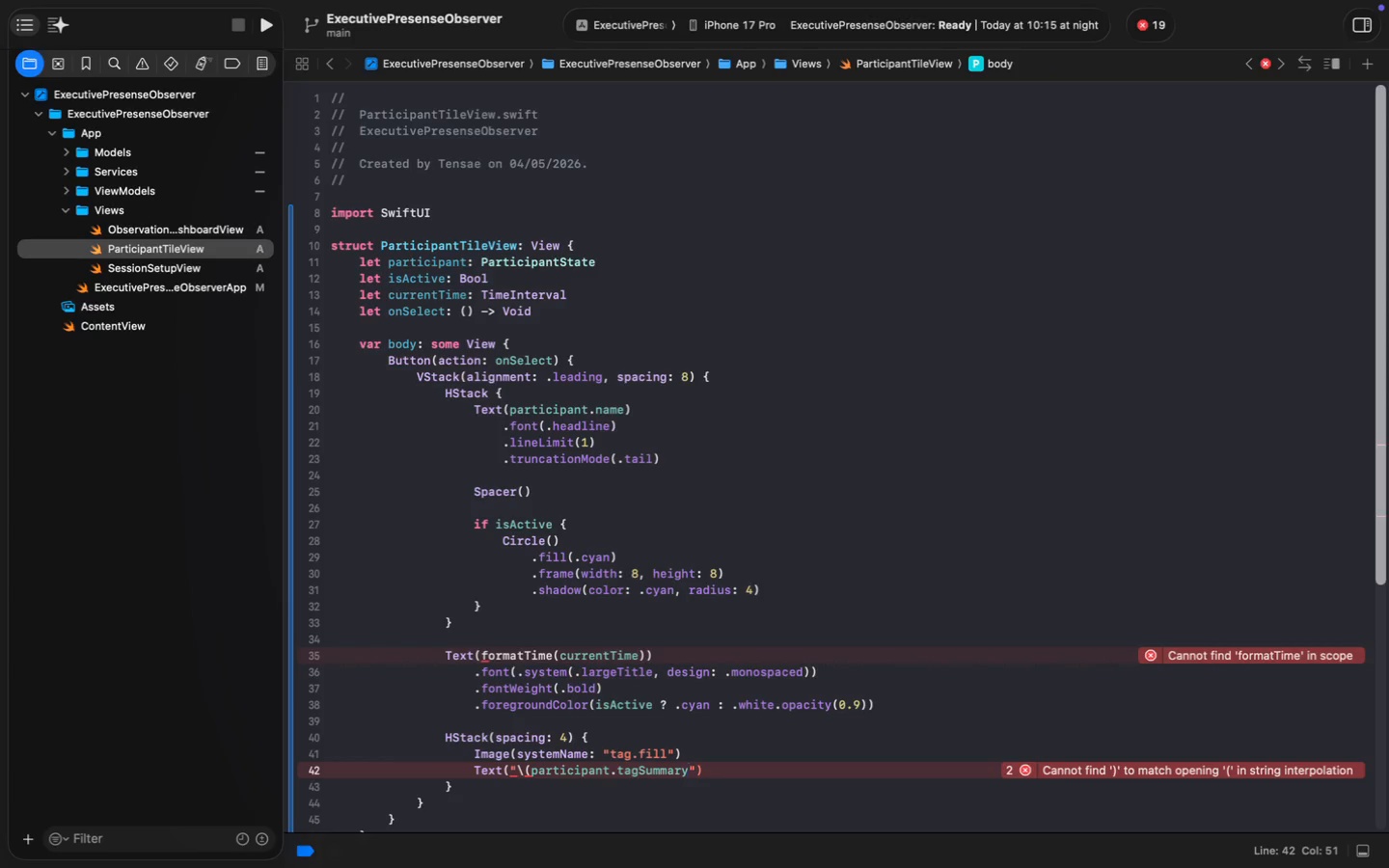 
key(Shift+0)
 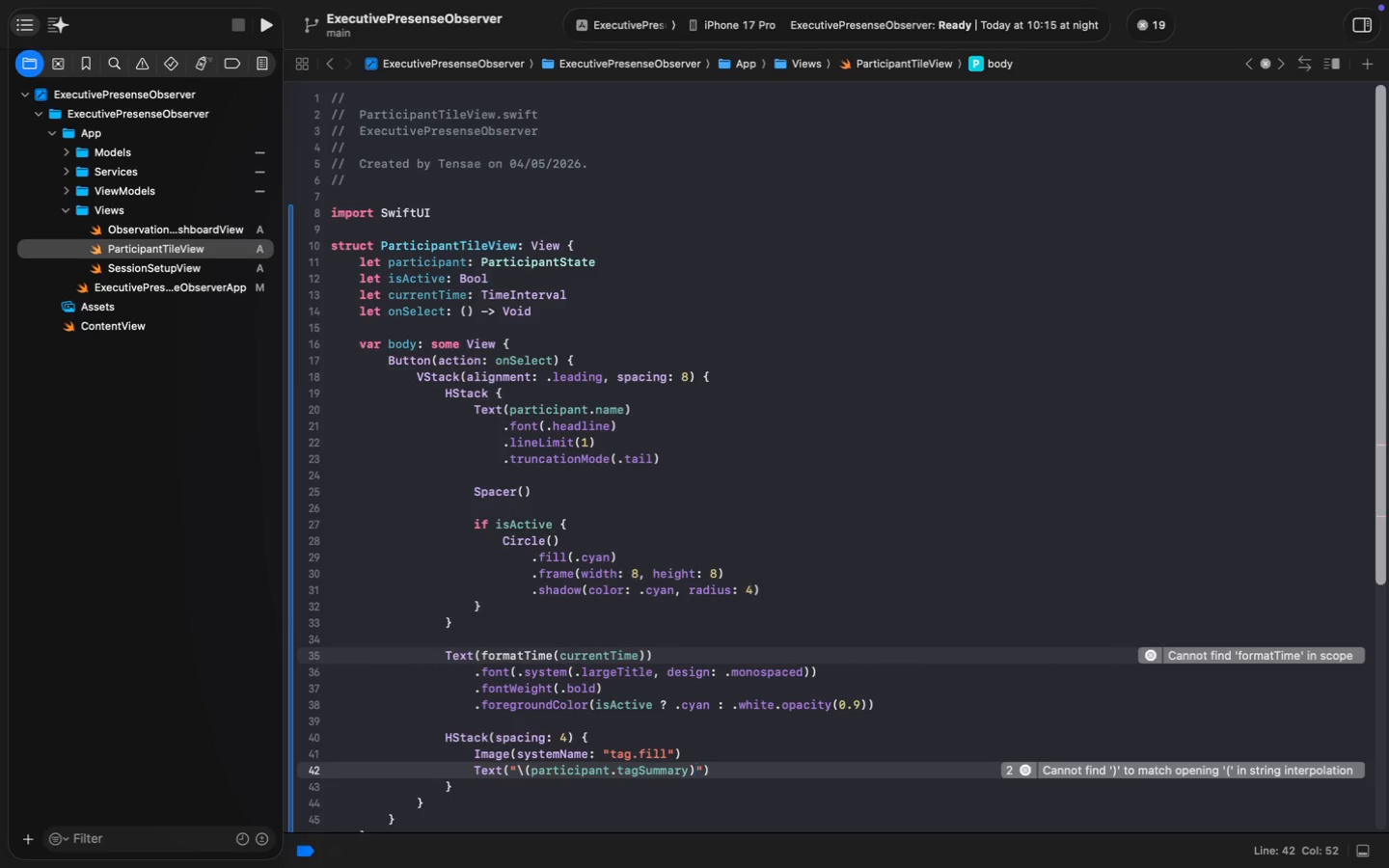 
key(ArrowRight)
 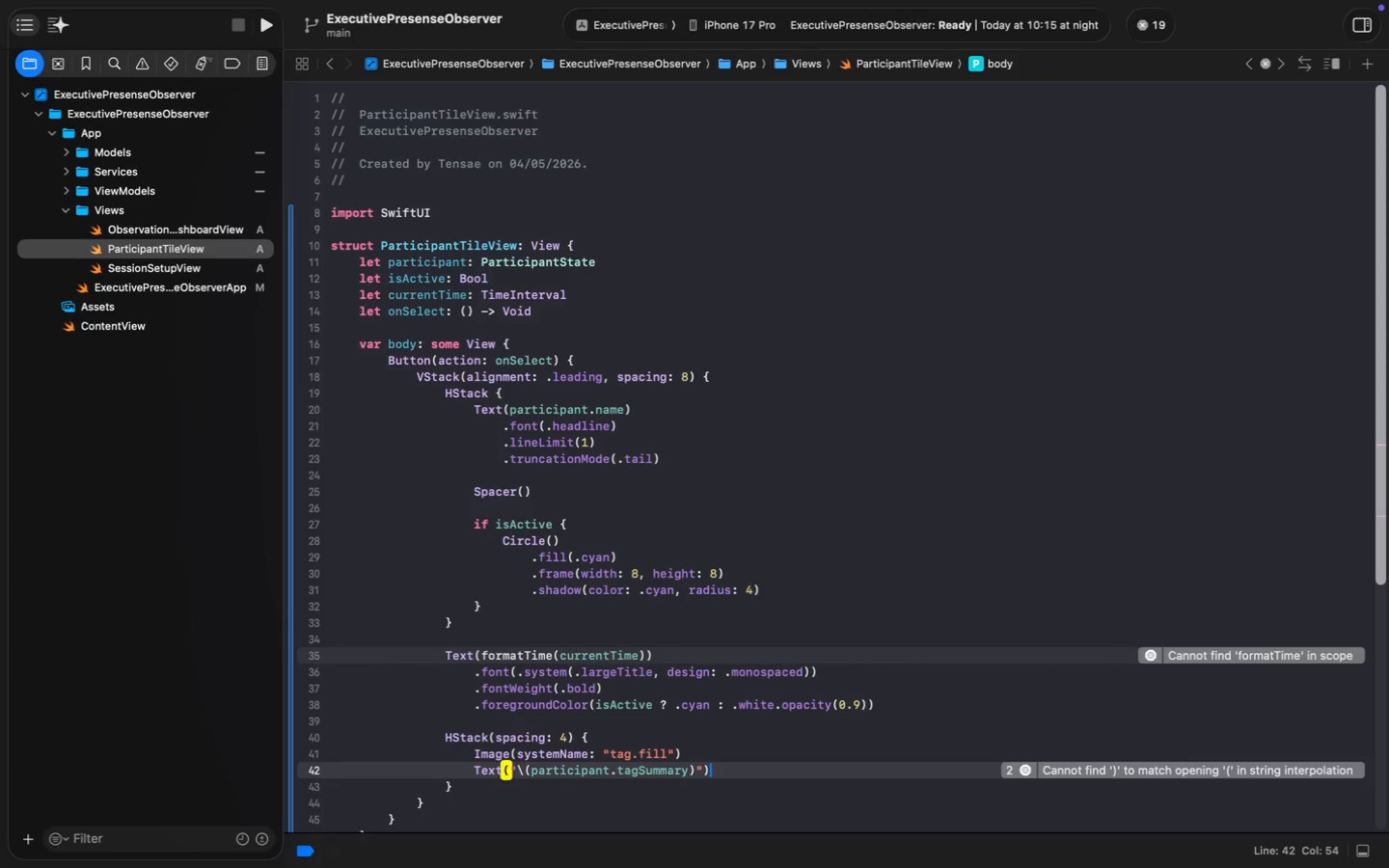 
key(ArrowRight)
 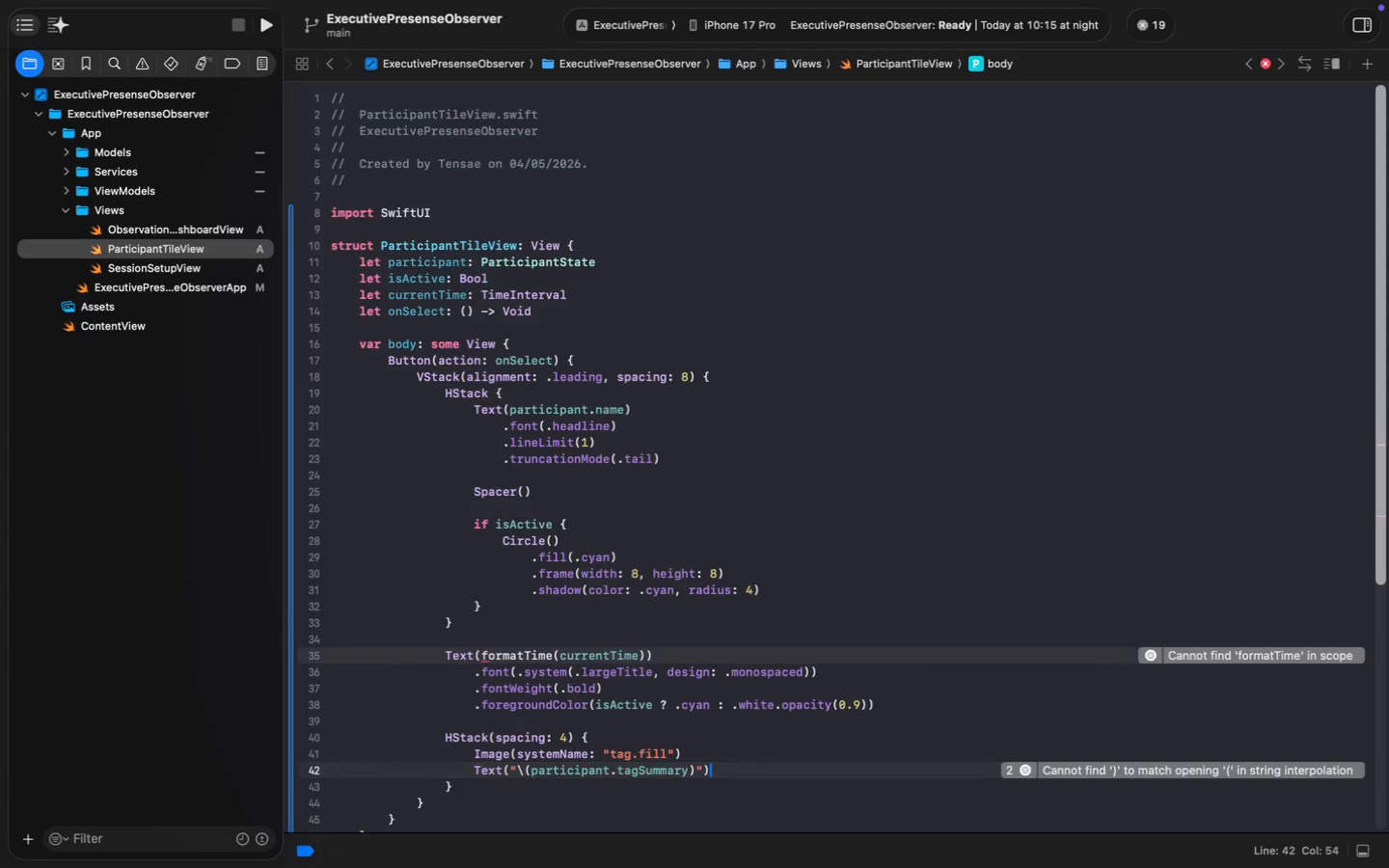 
key(ArrowDown)
 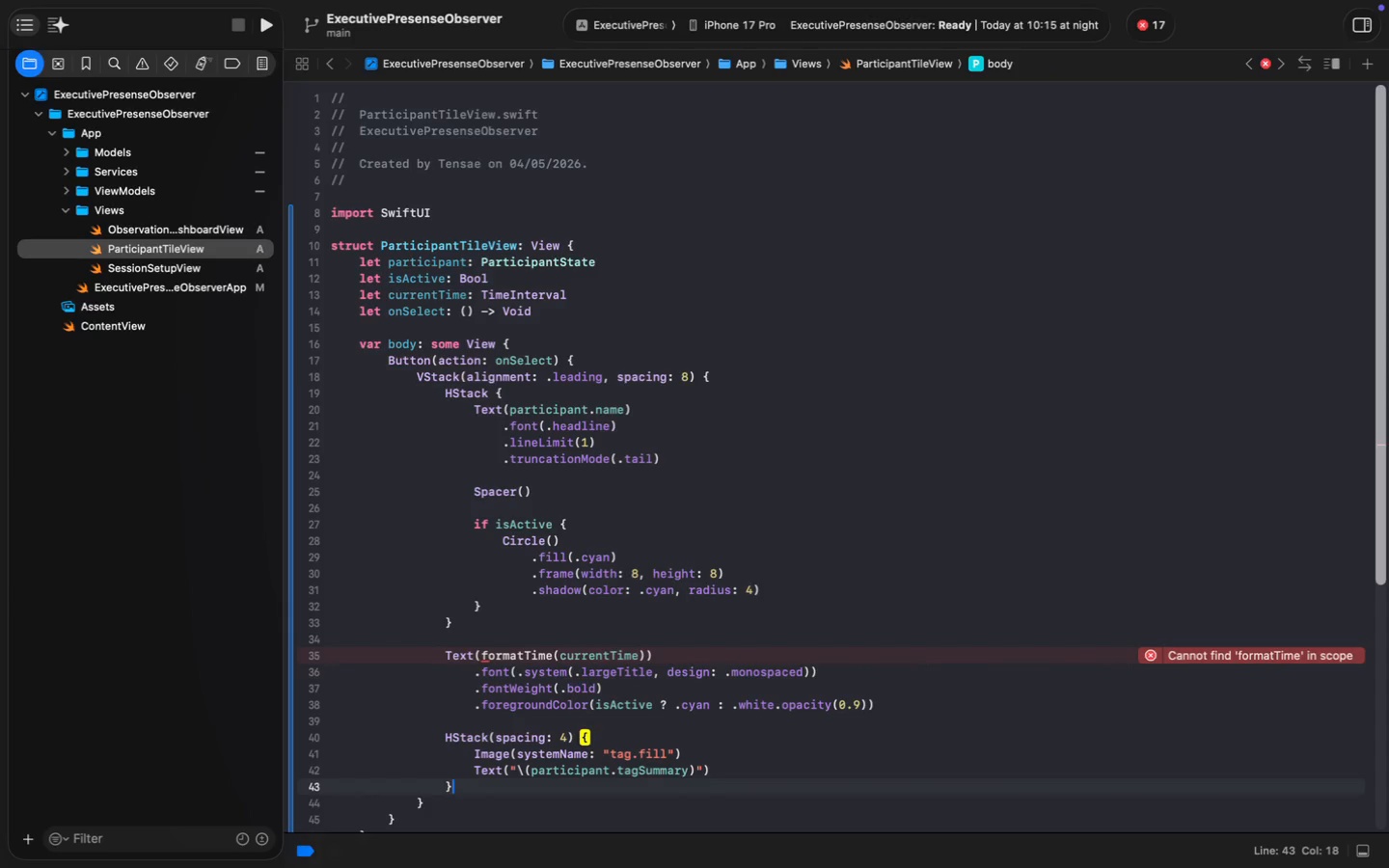 
key(Enter)
 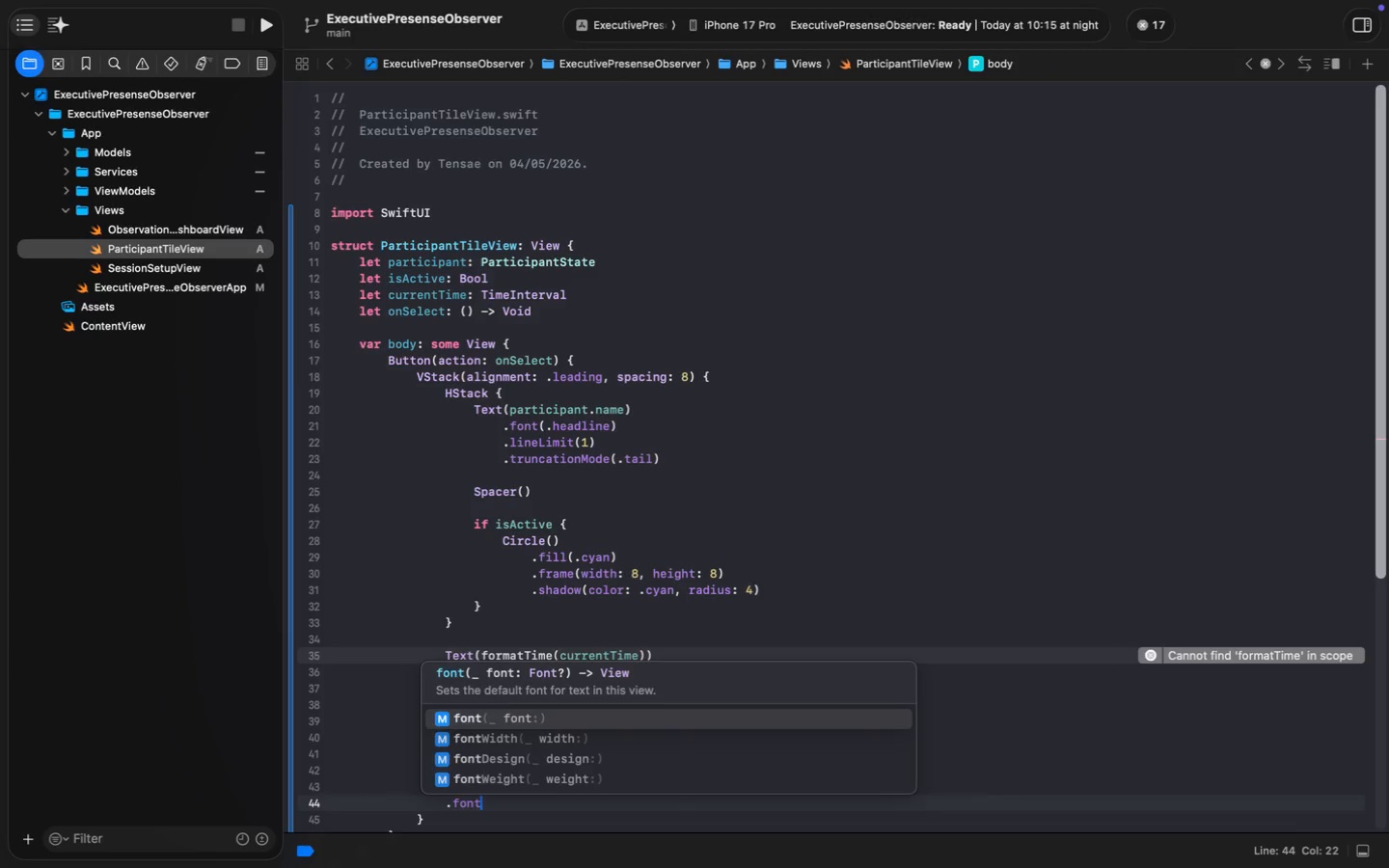 
type(.font)
key(Escape)
type((.caption)
key(Escape)
 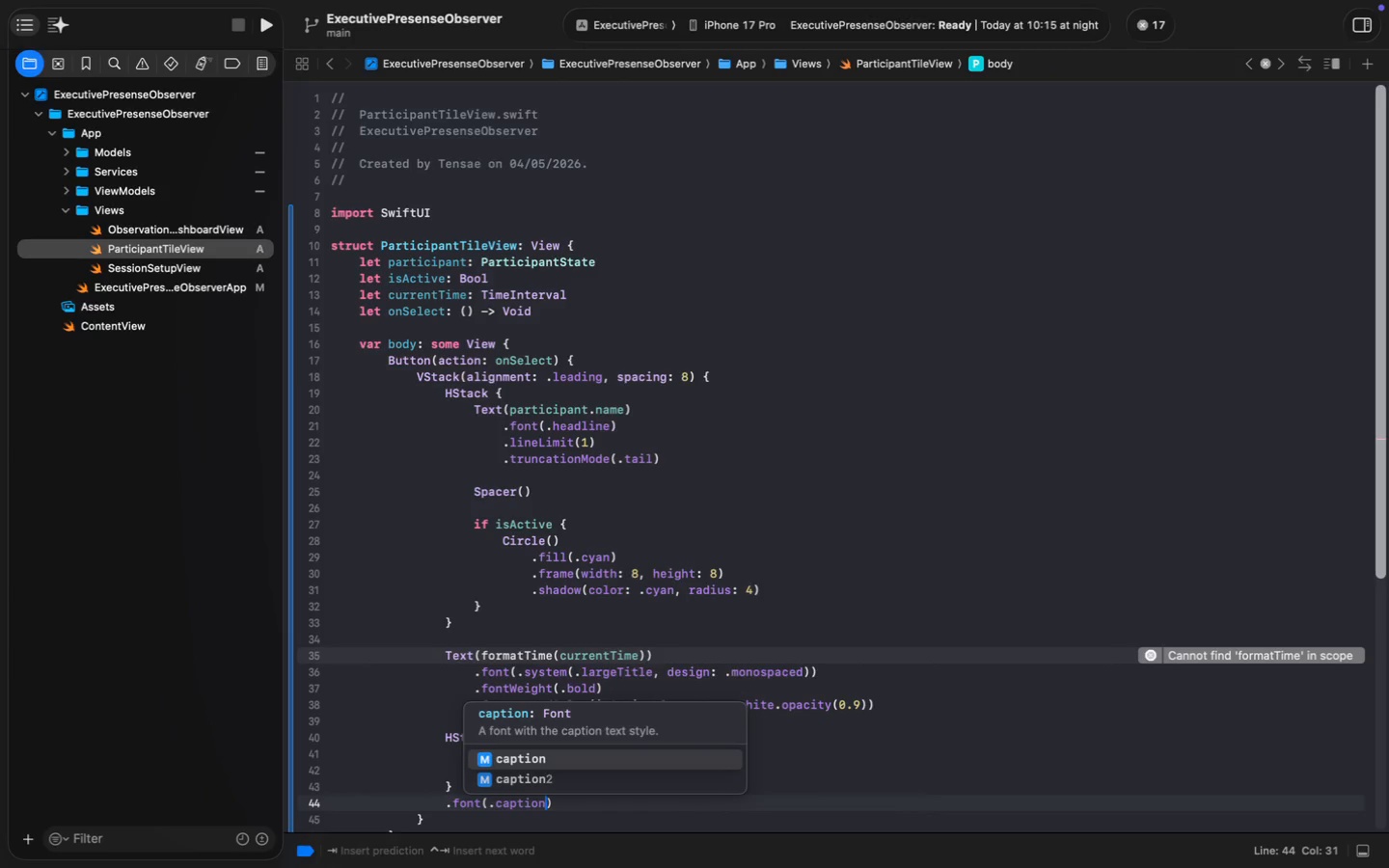 
key(ArrowRight)
 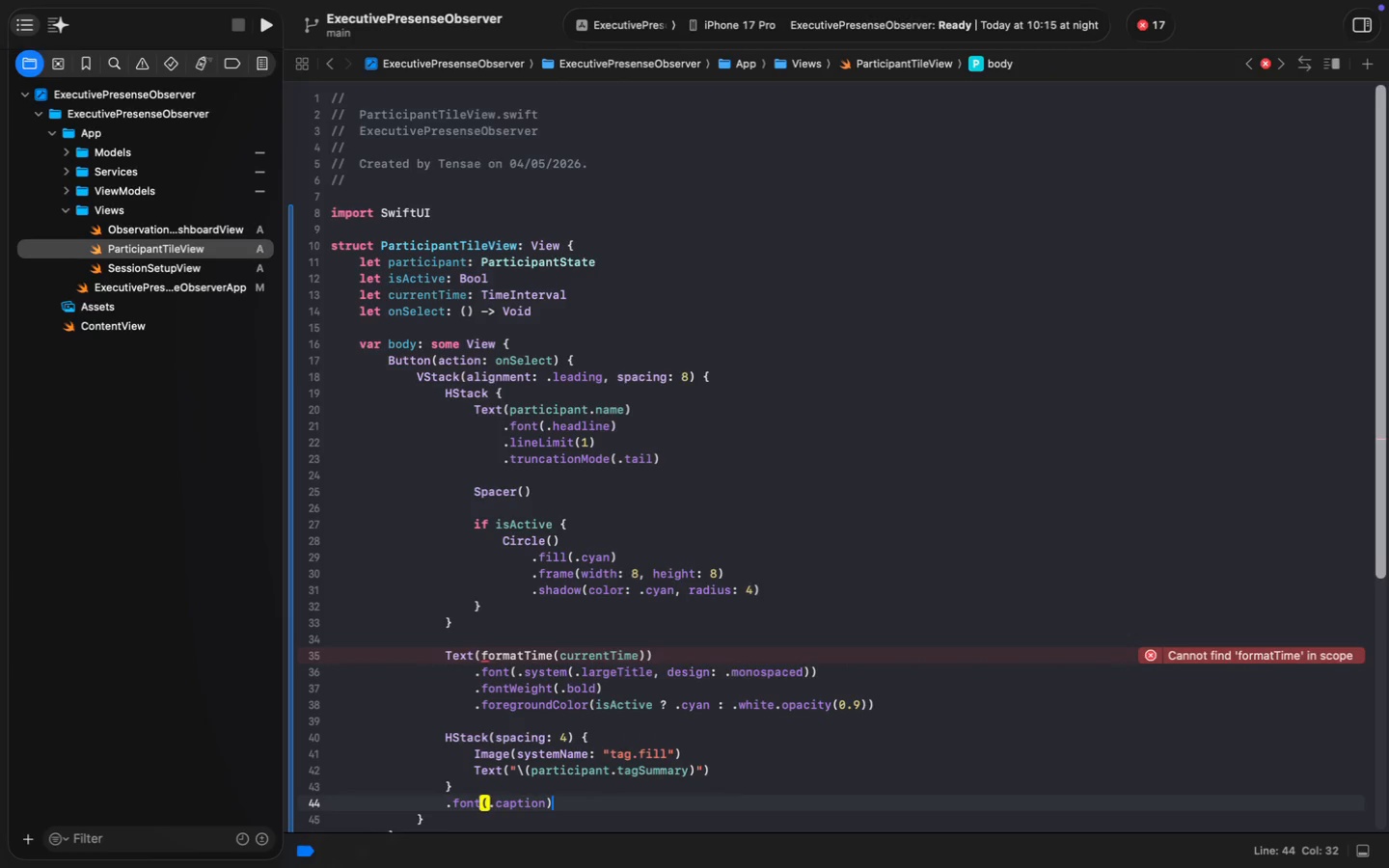 
key(Enter)
 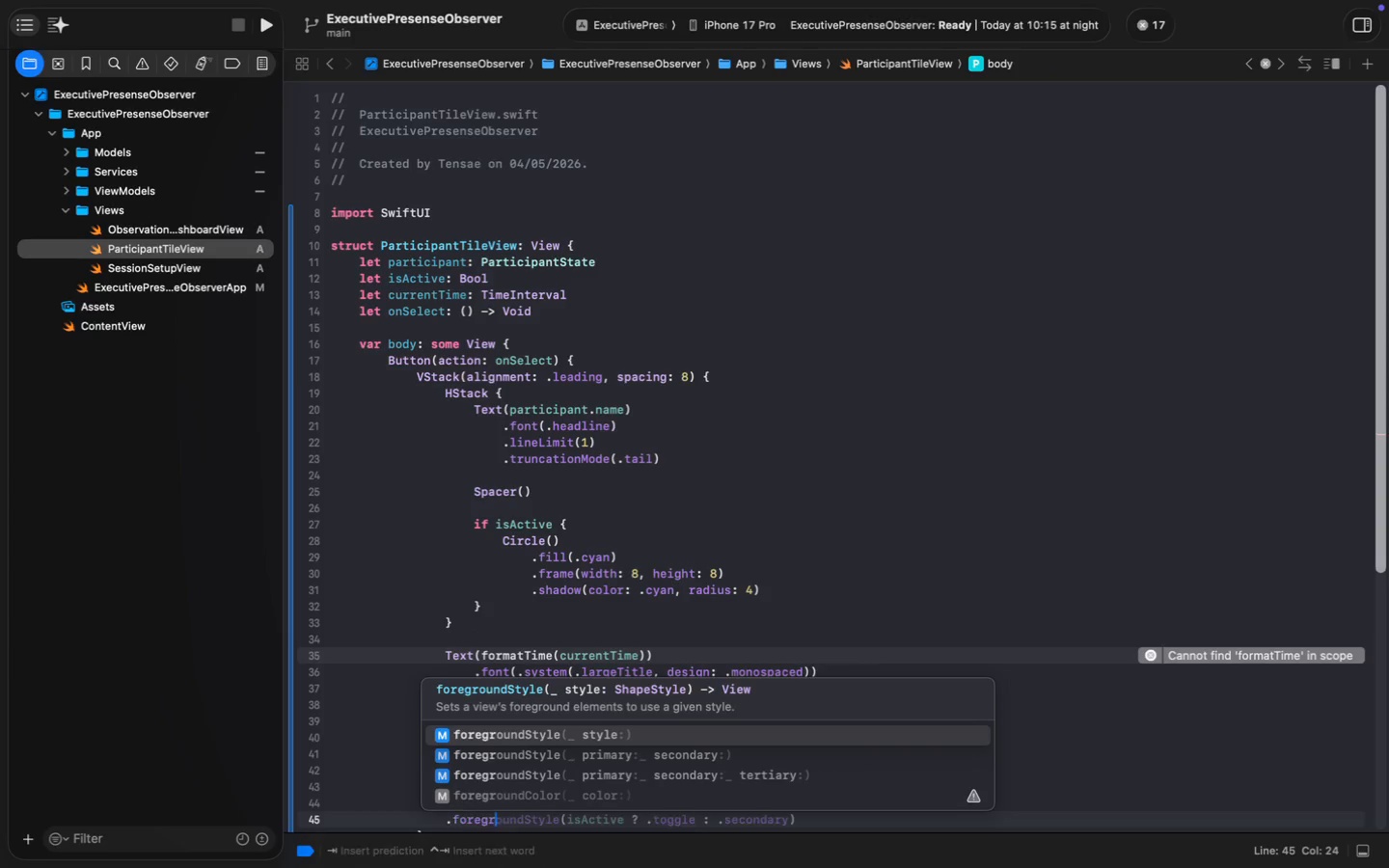 
type(.foregrc)
 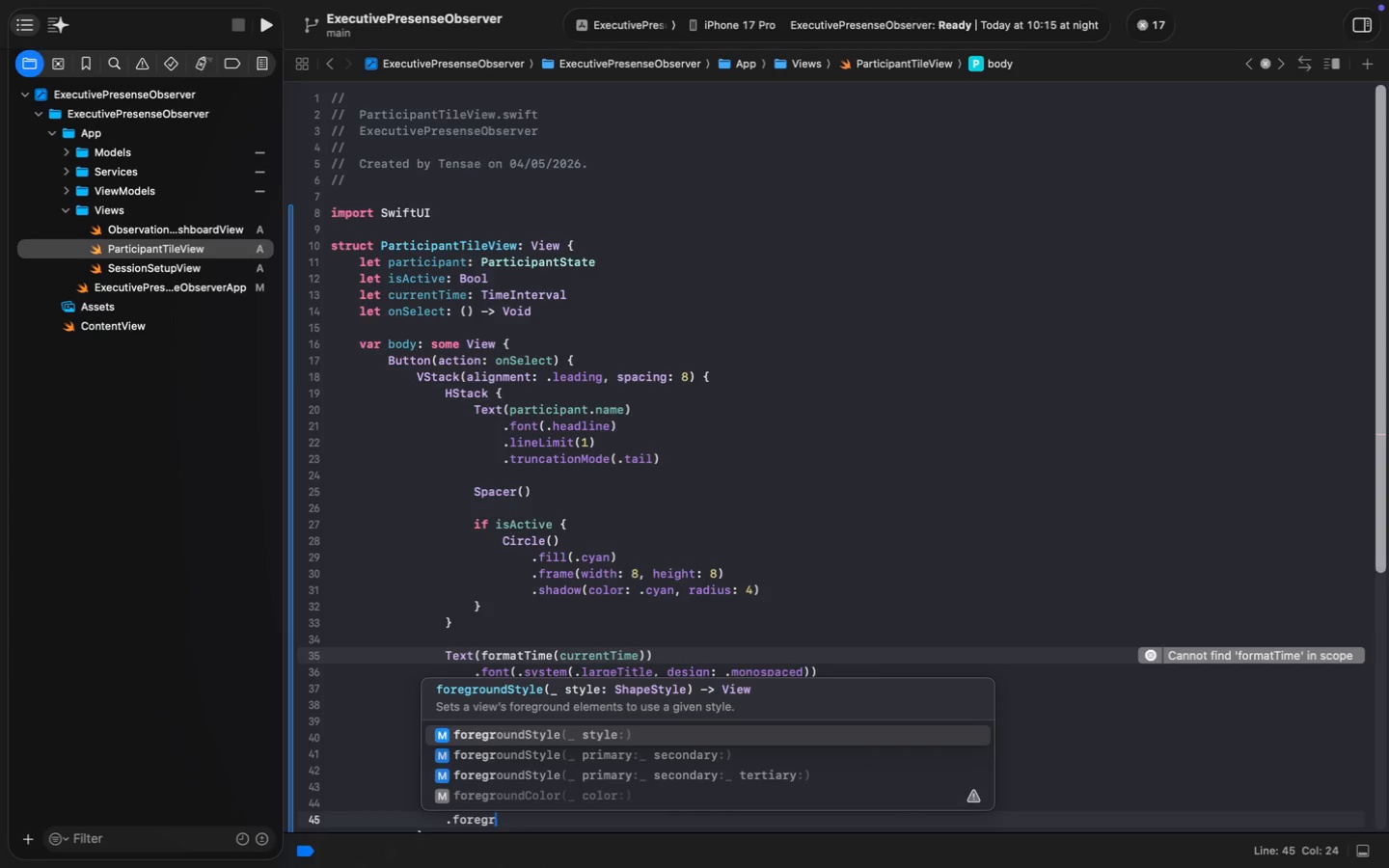 
key(Enter)
 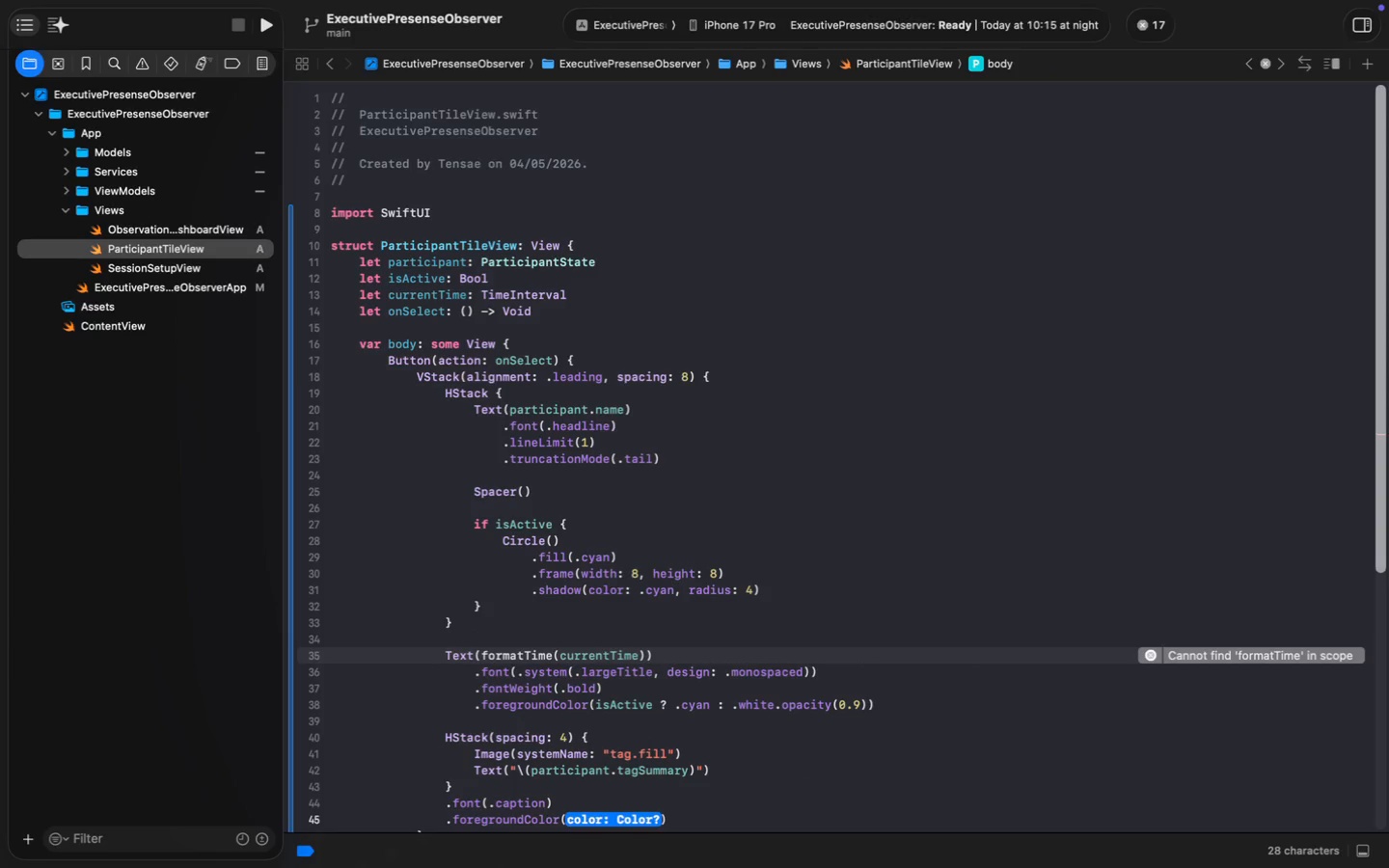 
type(.sec)
 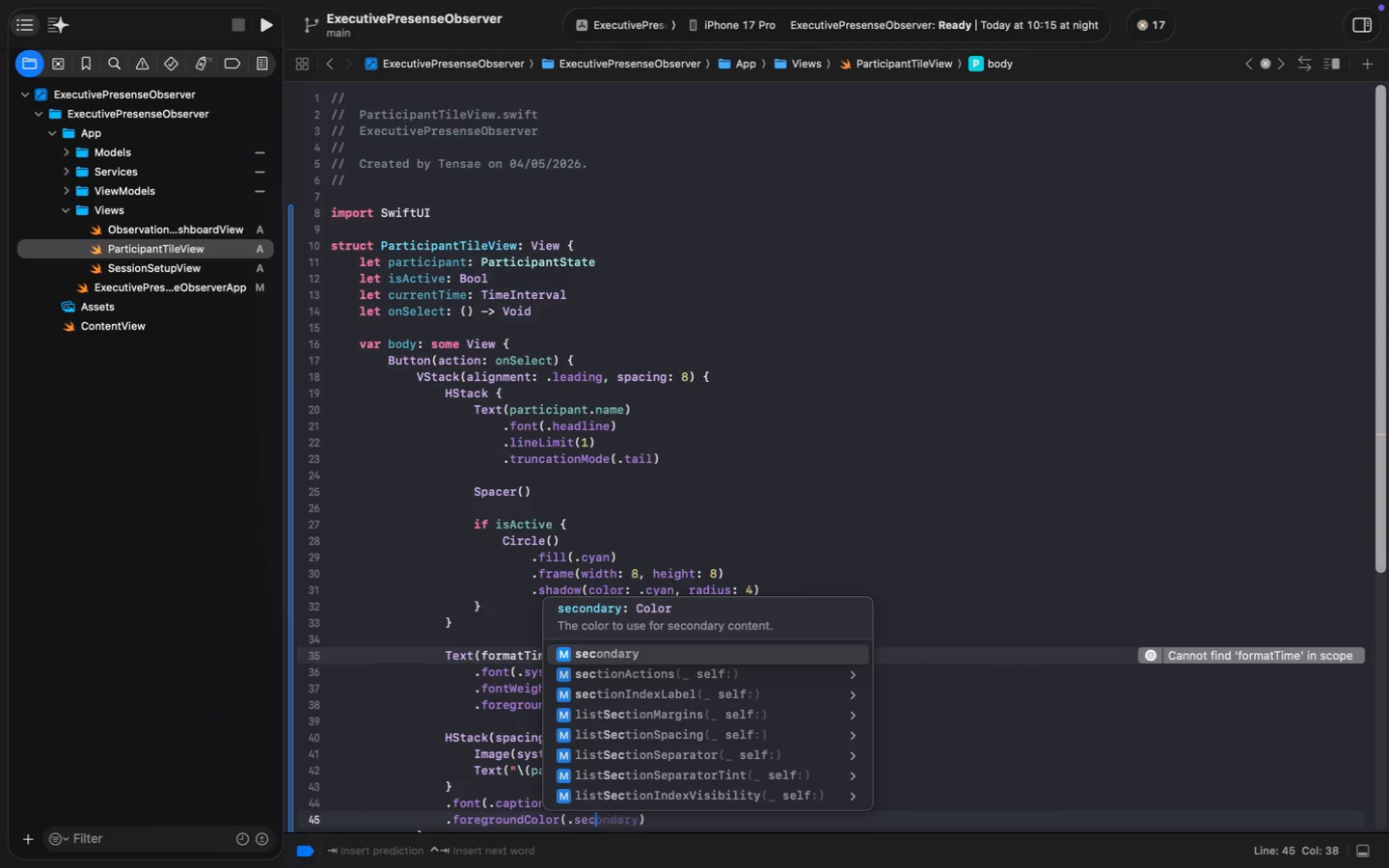 
key(Enter)
 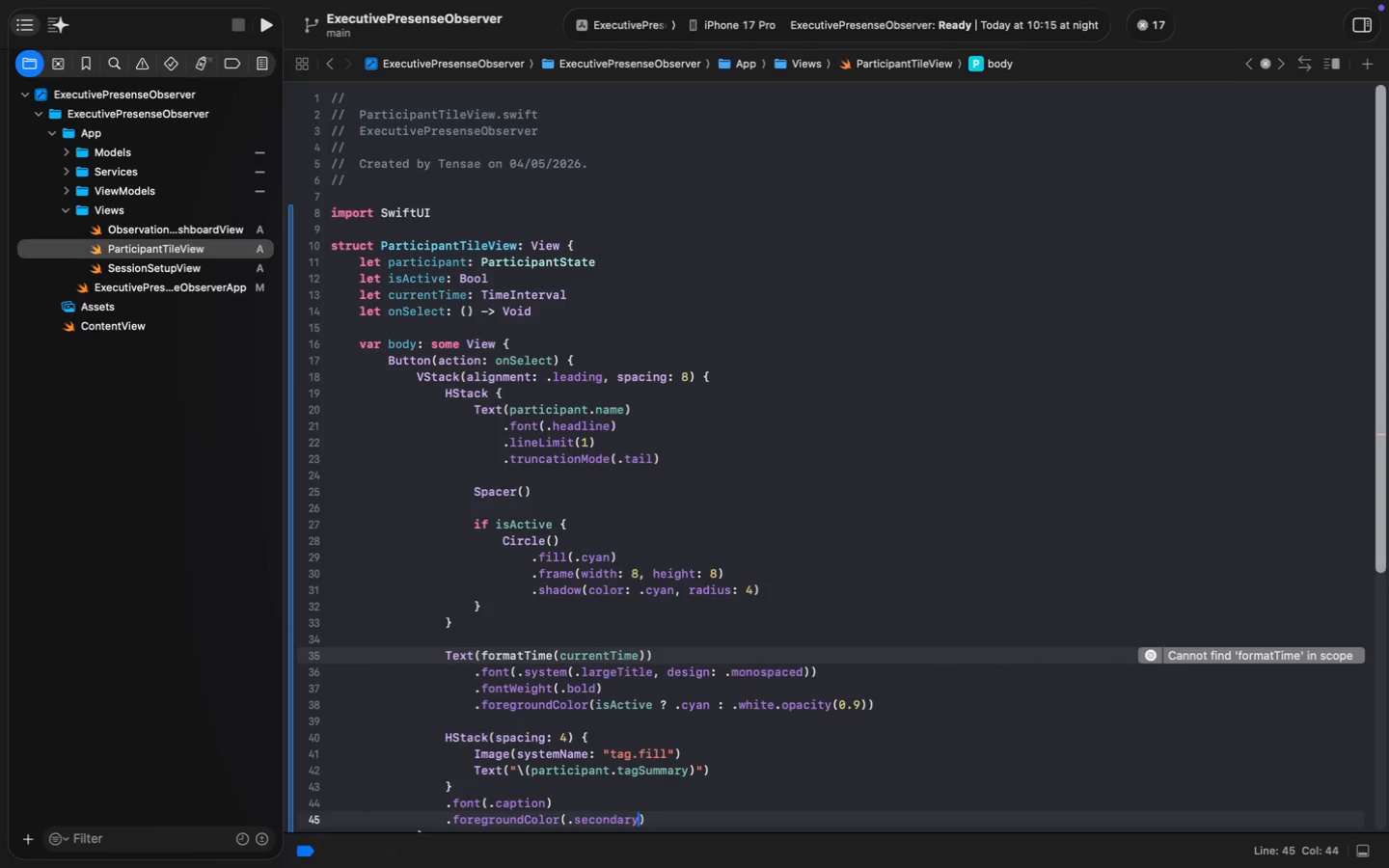 
scroll: coordinate [713, 378], scroll_direction: down, amount: 95.0
 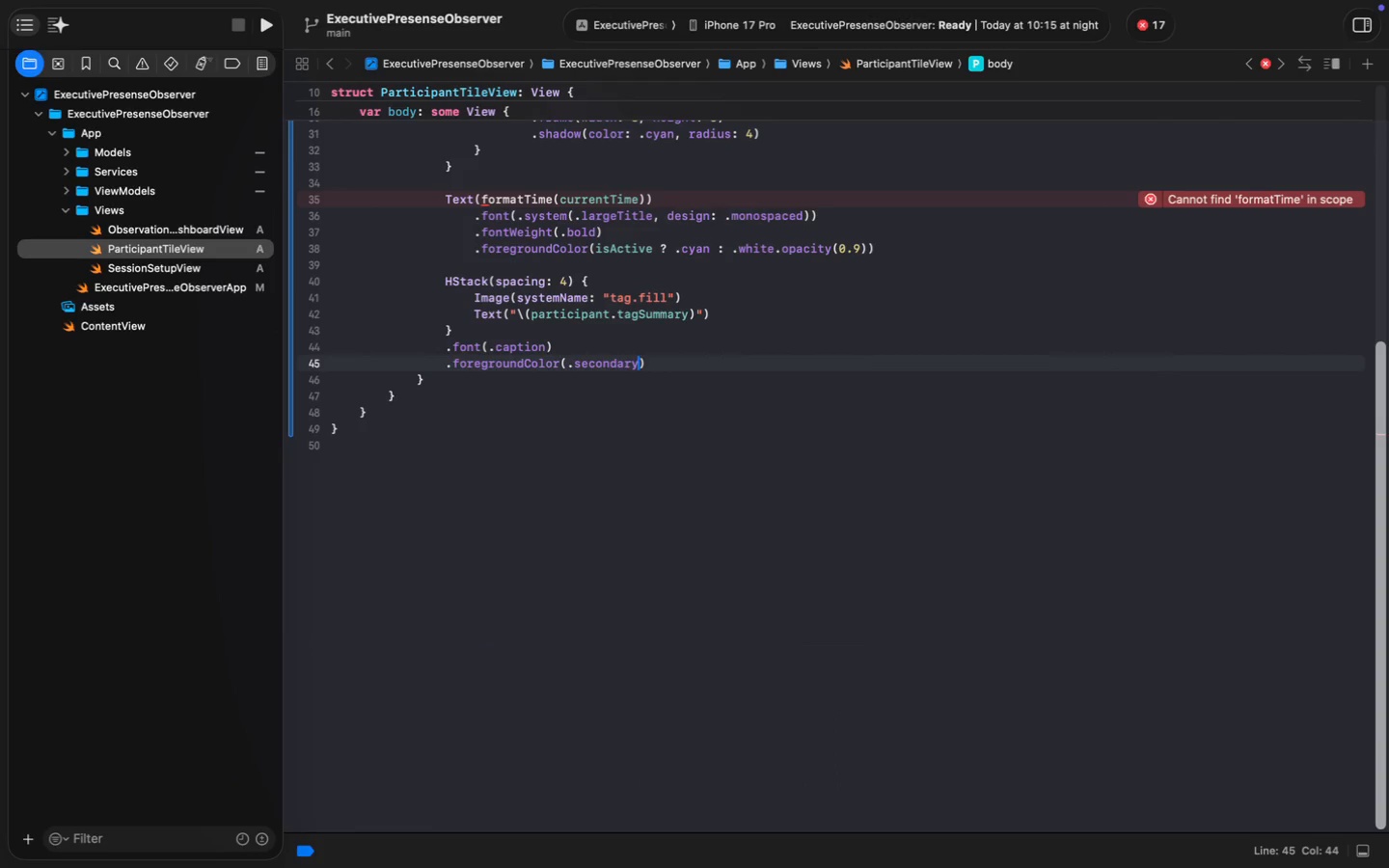 
key(ArrowDown)
 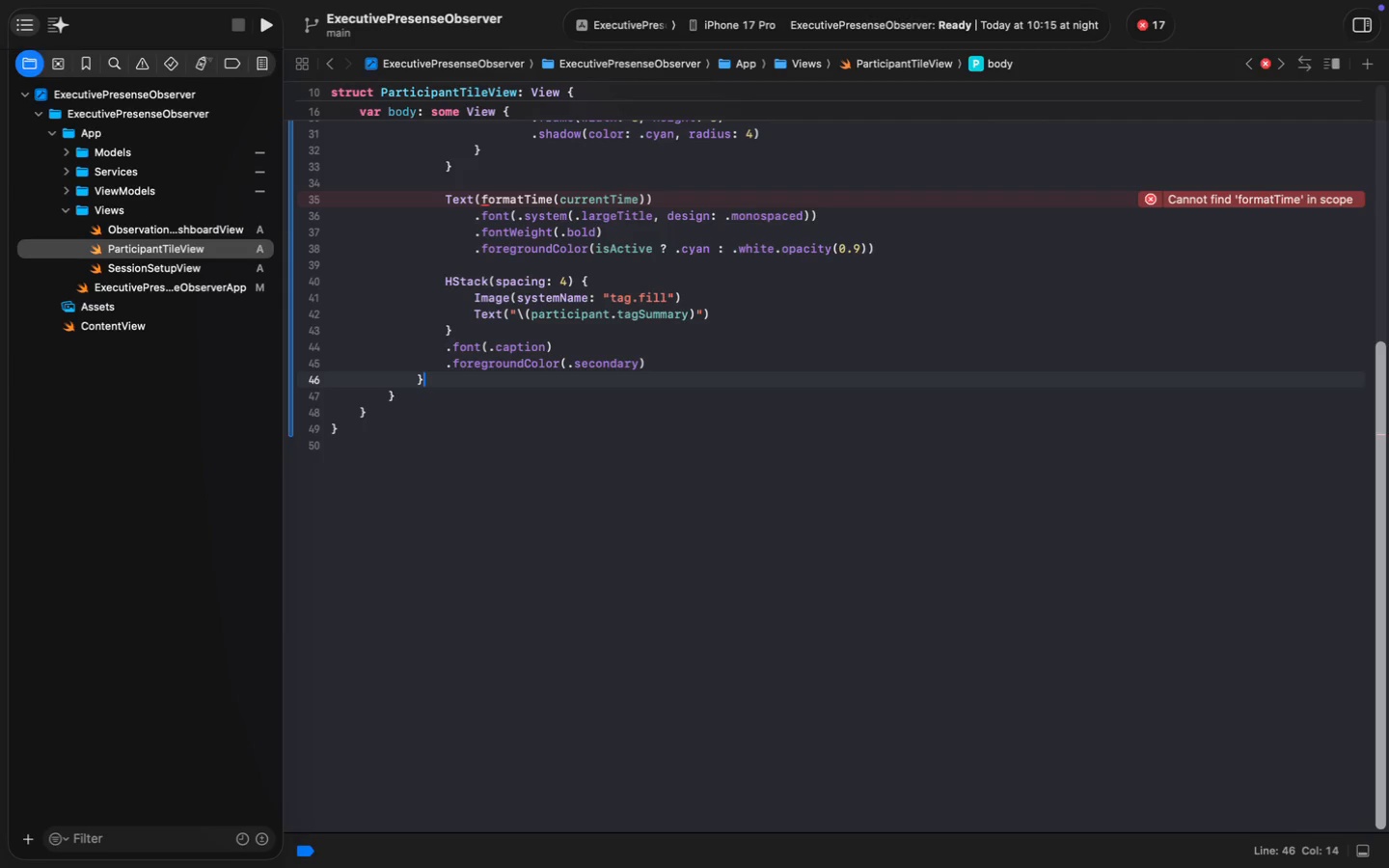 
key(Enter)
 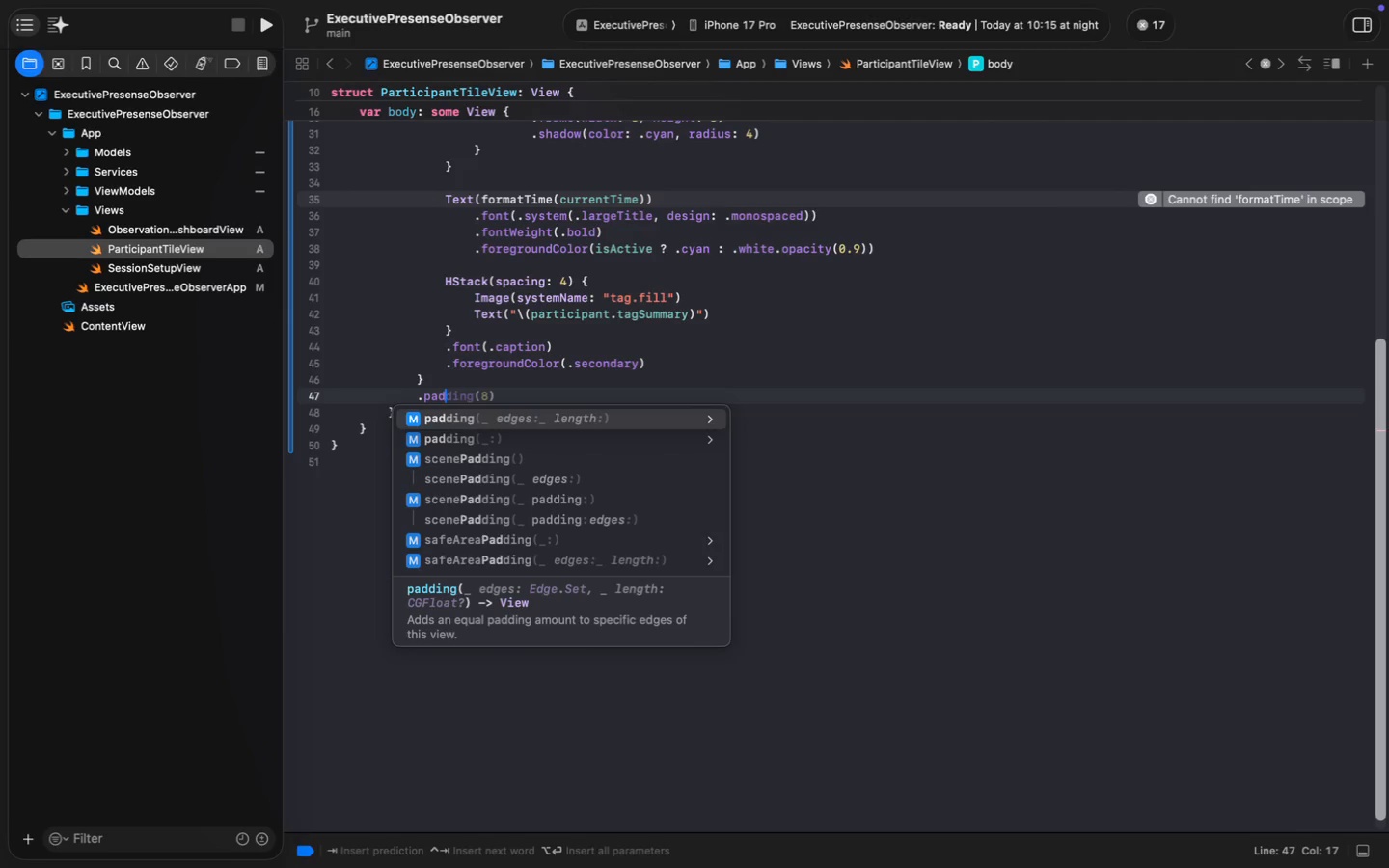 
type(.pad)
 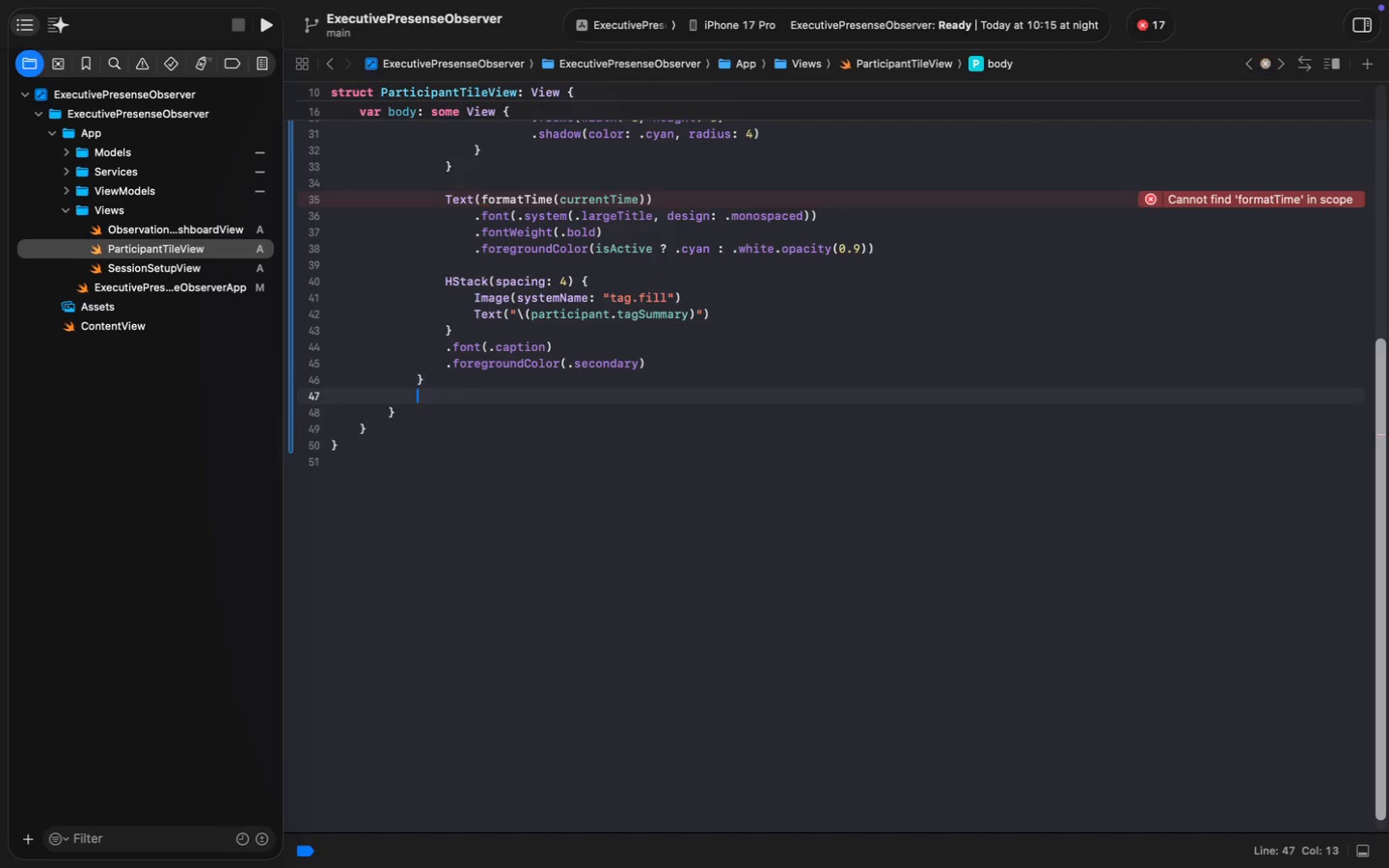 
key(Enter)
 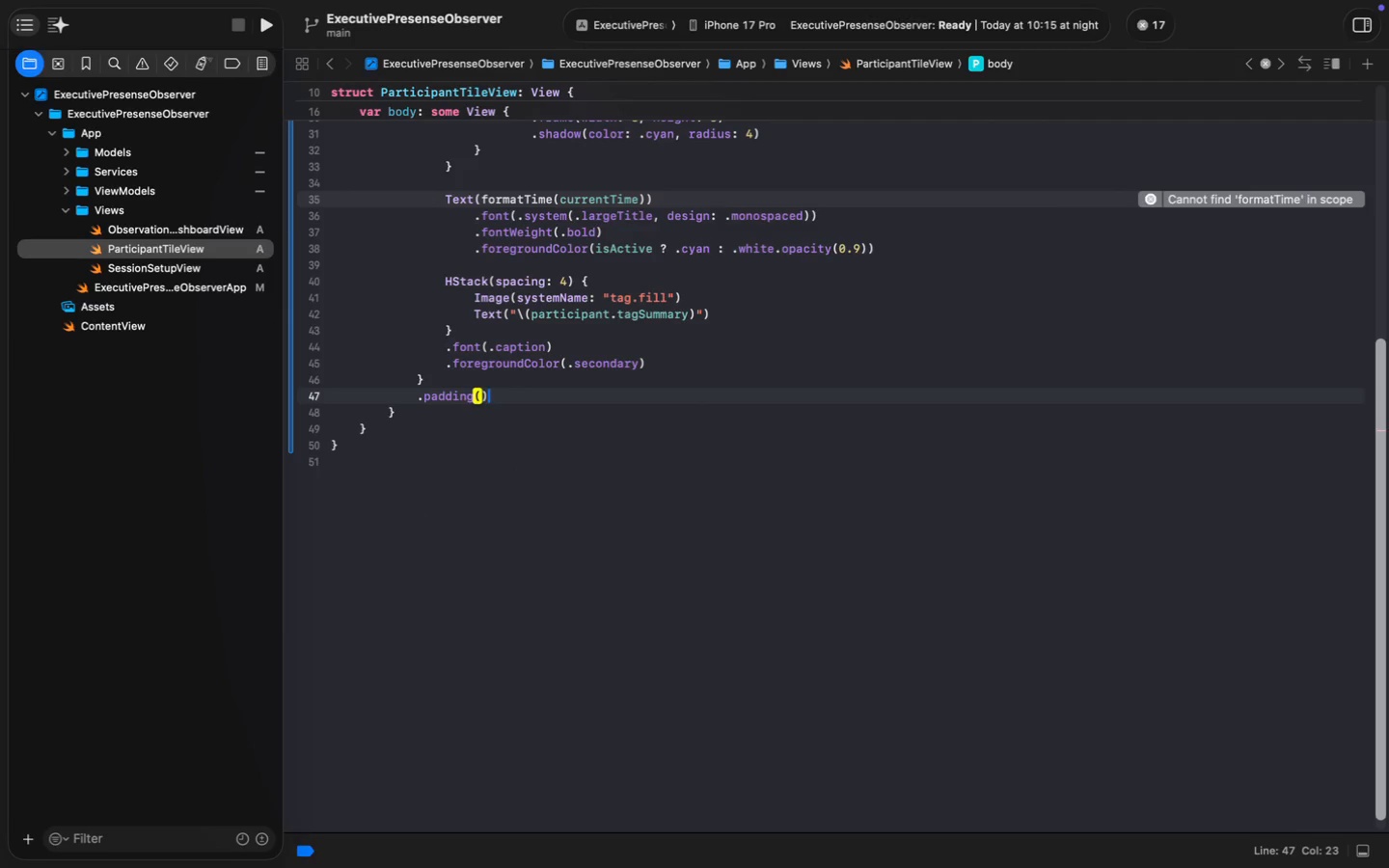 
key(Shift+ShiftLeft)
 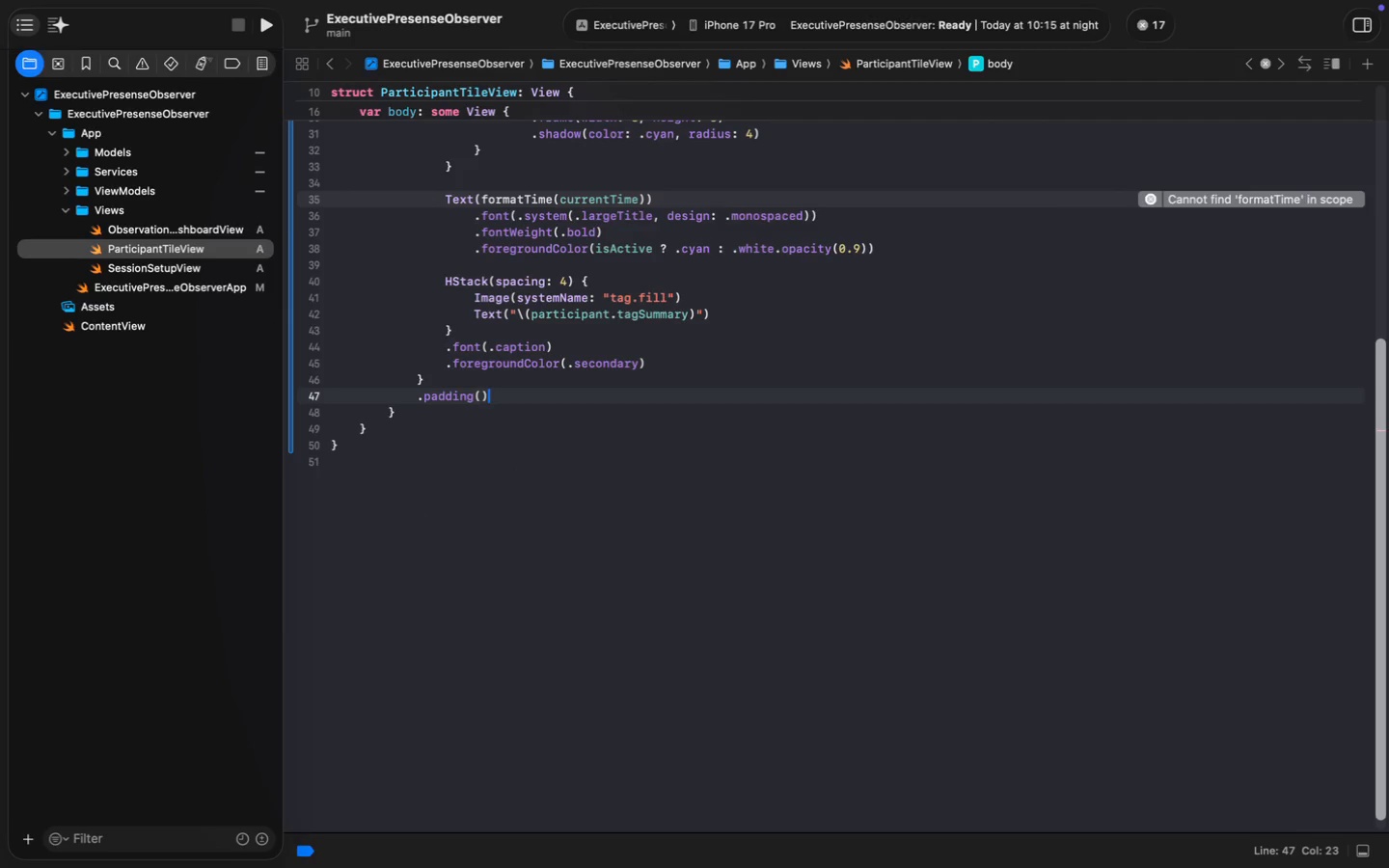 
key(Enter)
 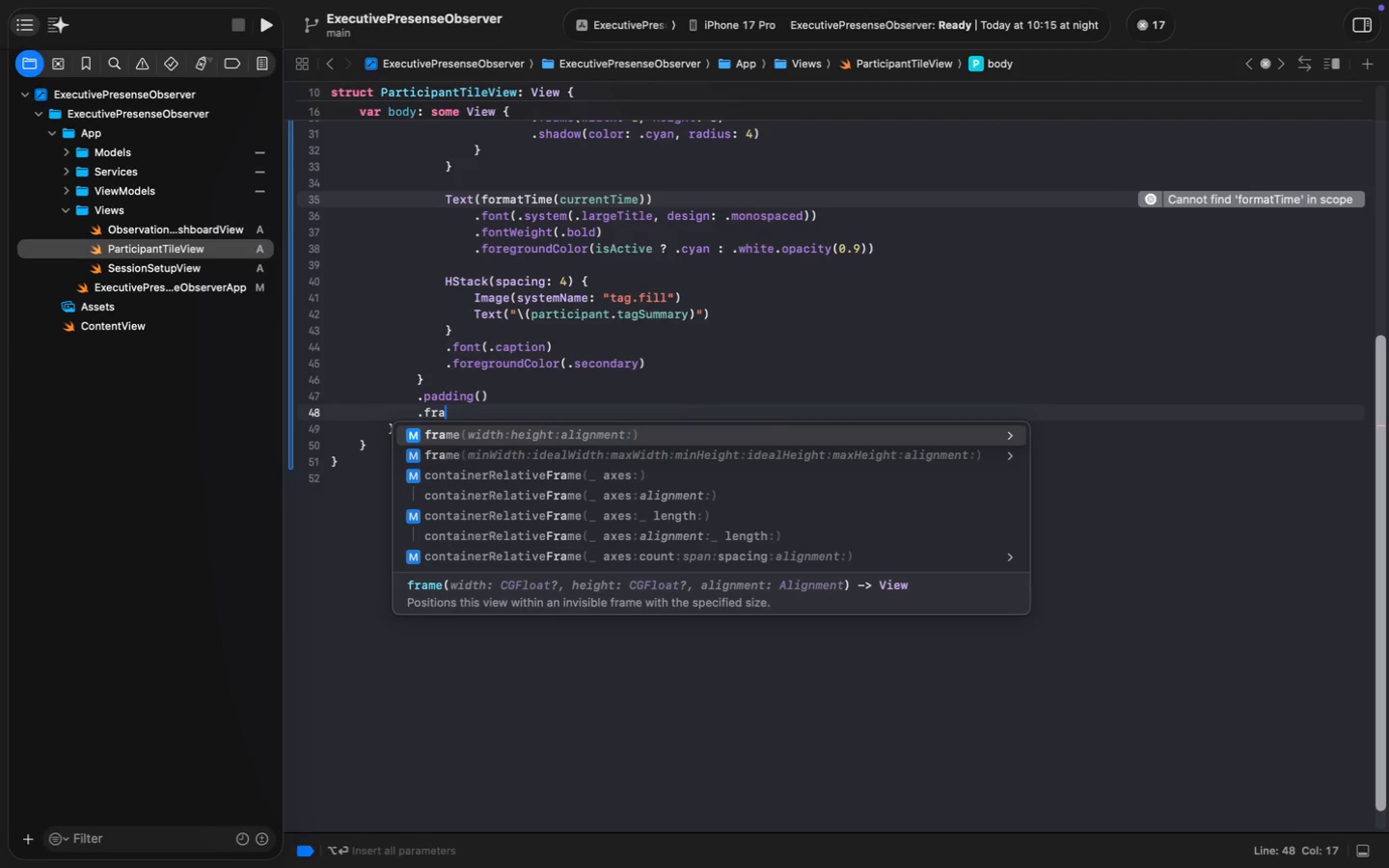 
type(.fram)
 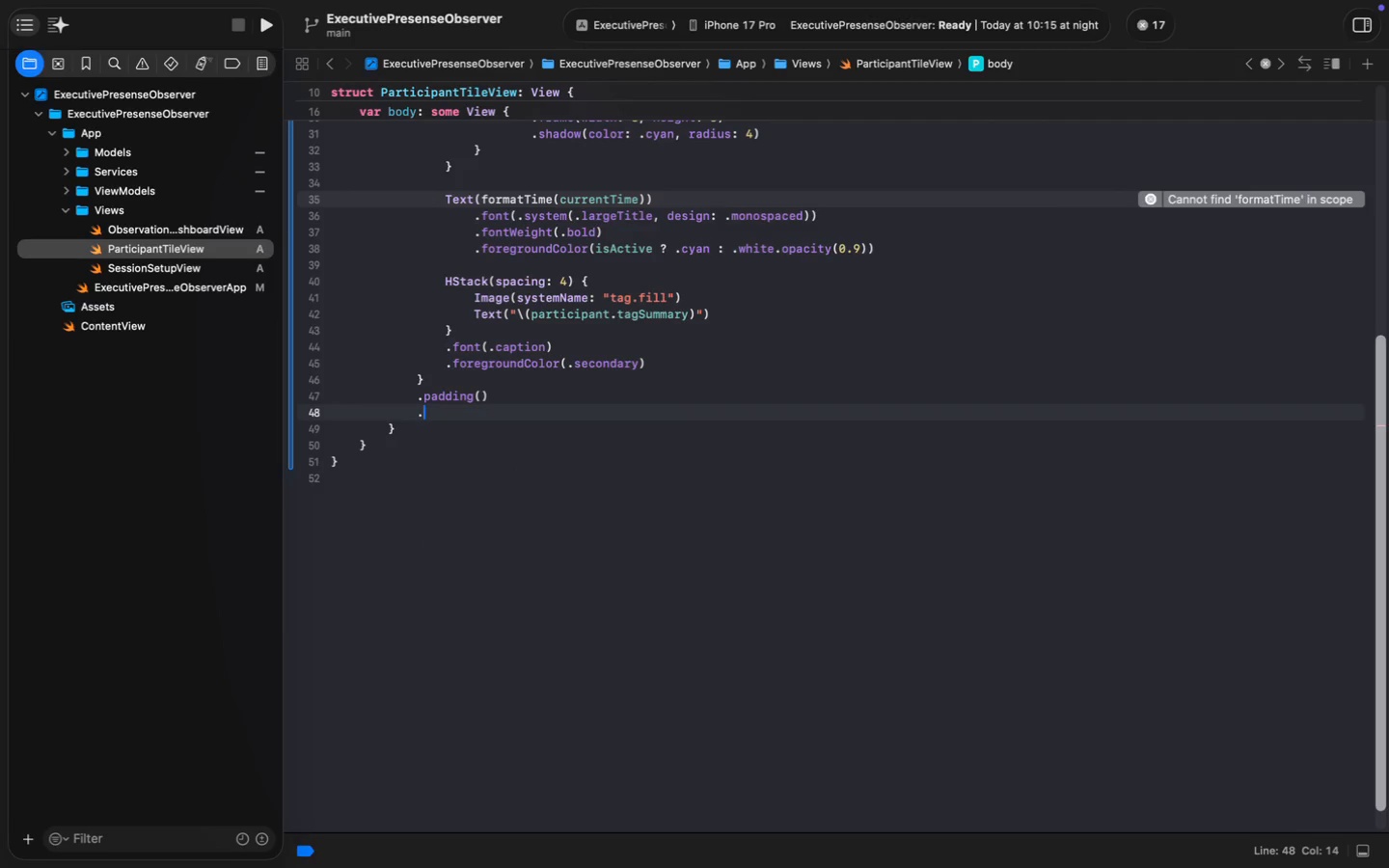 
key(Enter)
 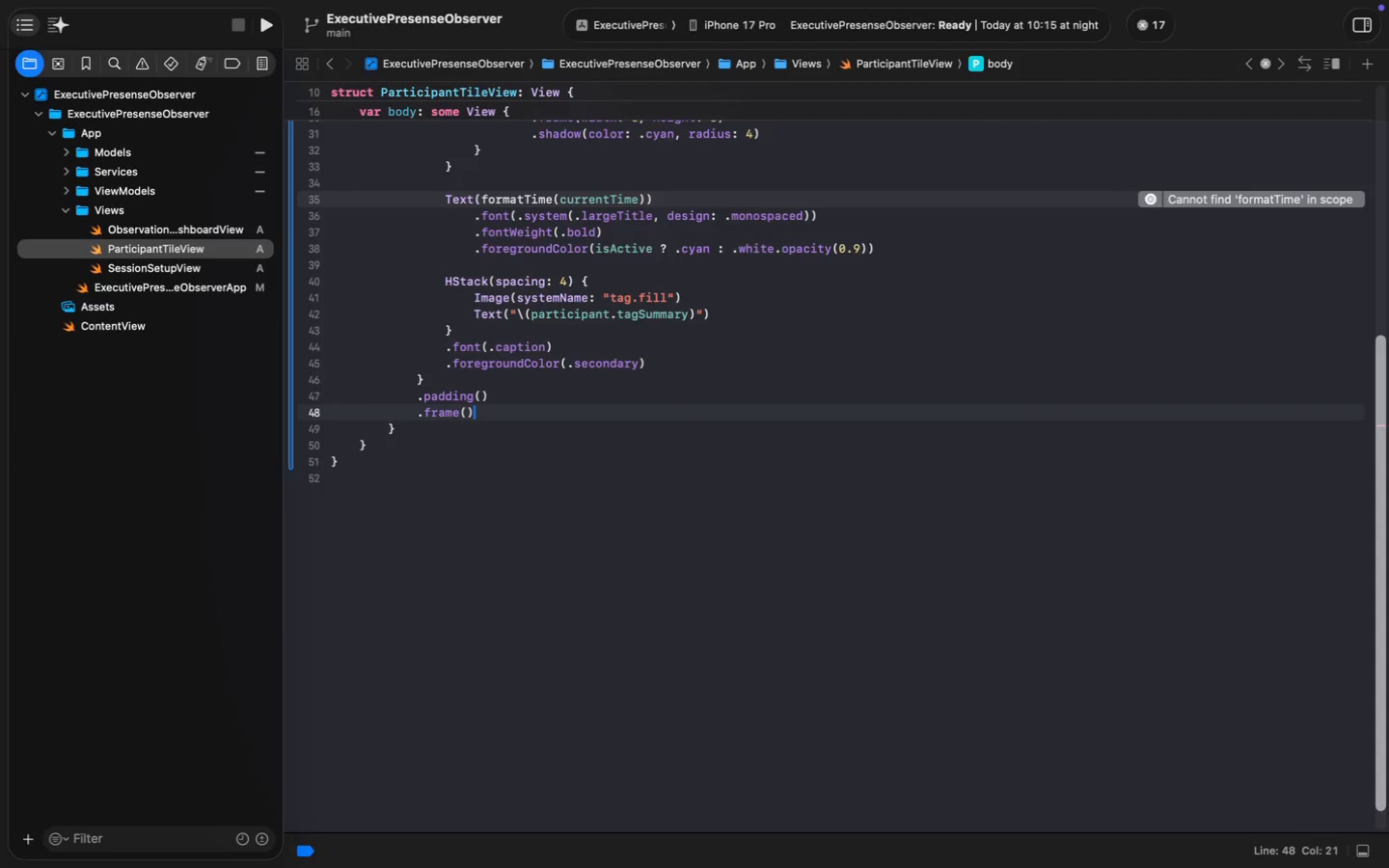 
key(ArrowLeft)
 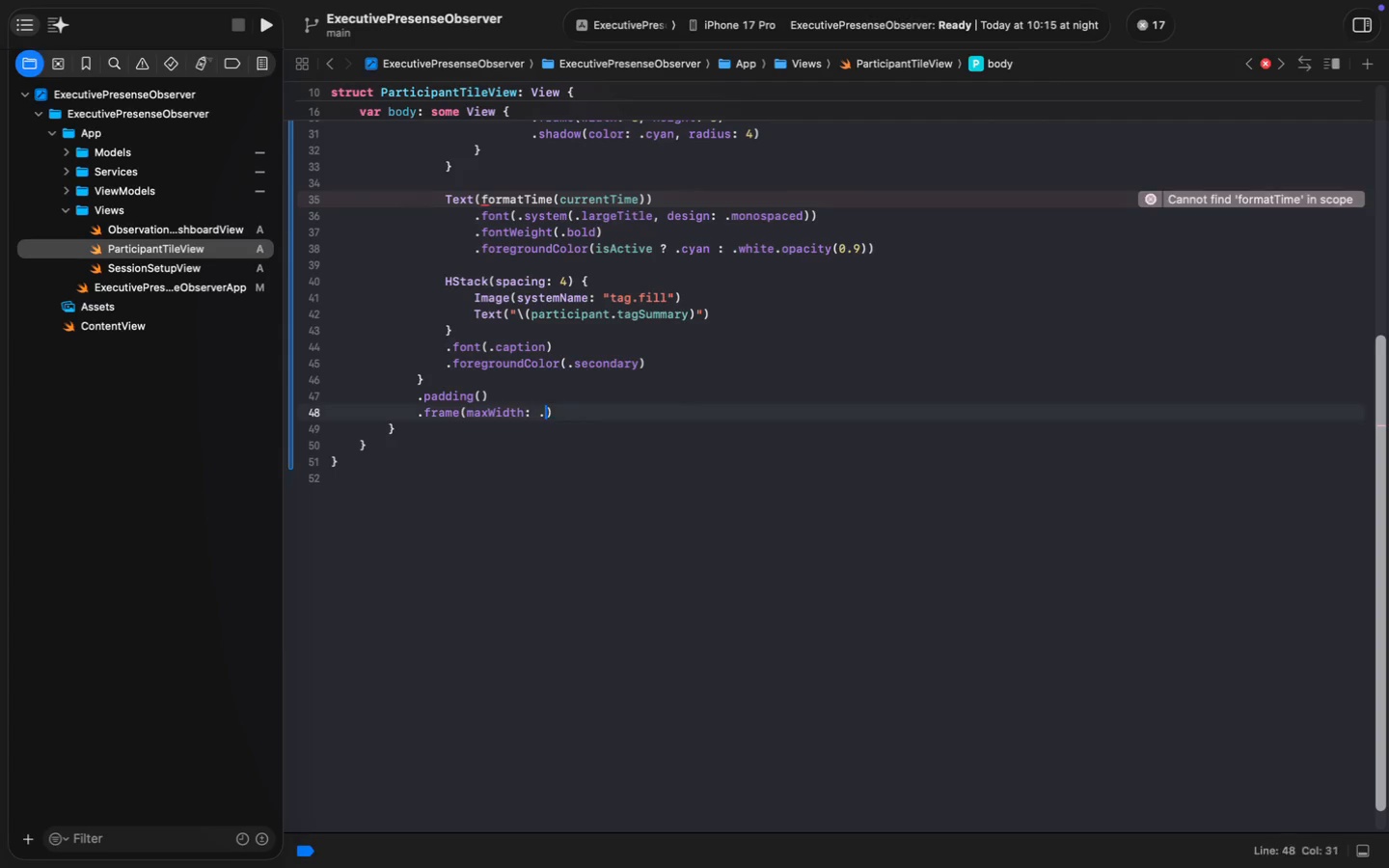 
type(maxw)
key(Tab)
type(.inf)
 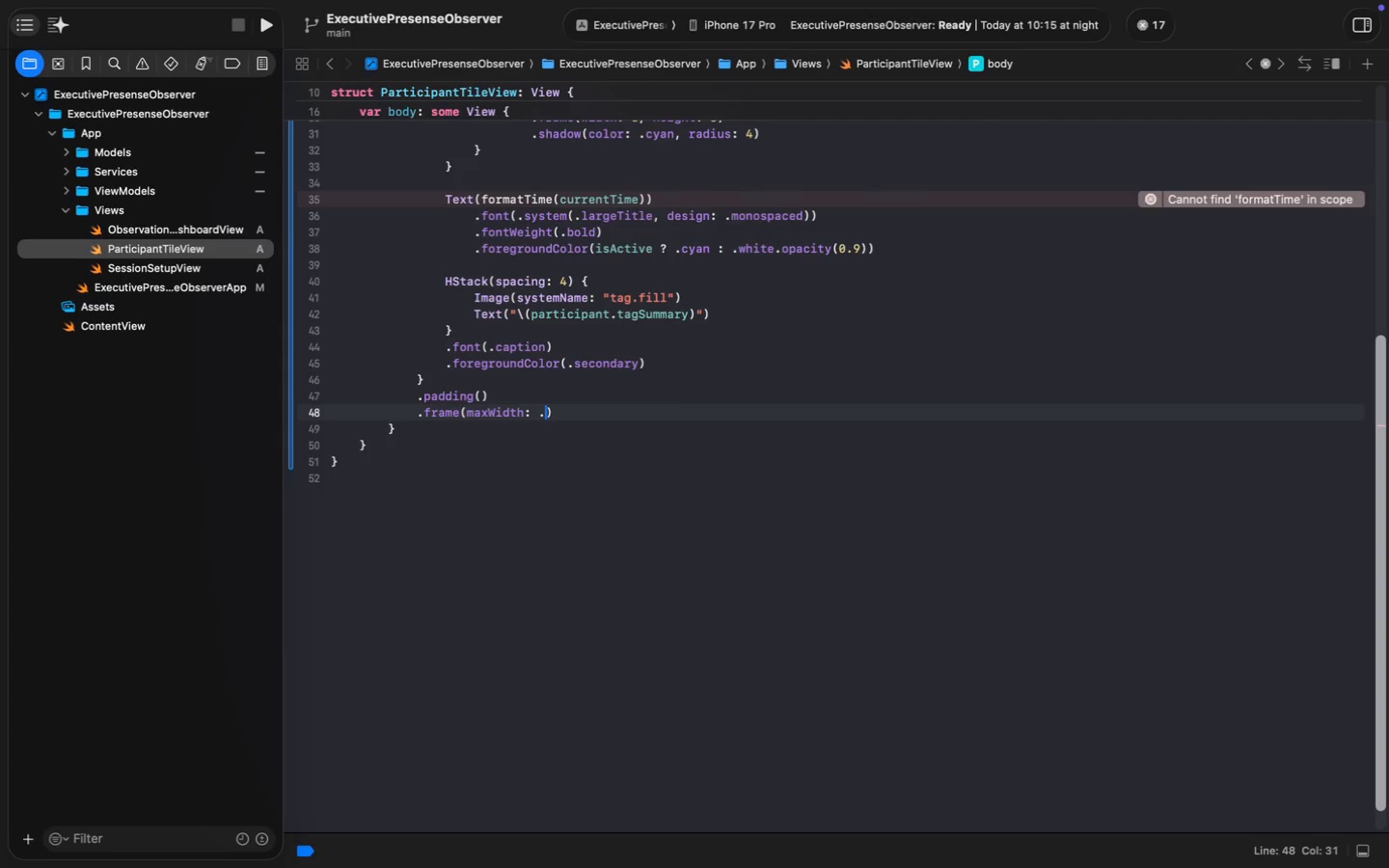 
key(Enter)
 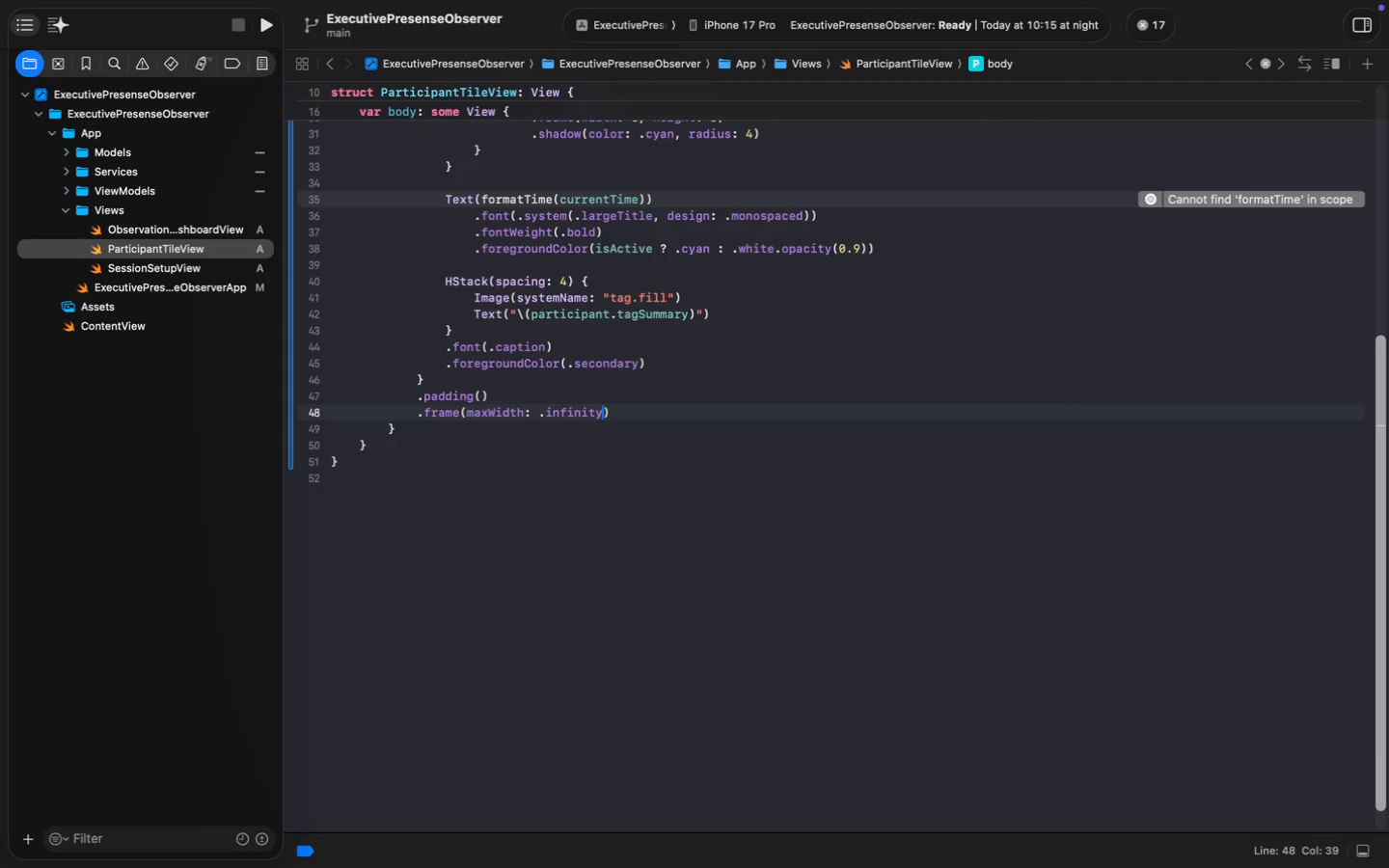 
type(, min)
key(Tab)
type(120)
 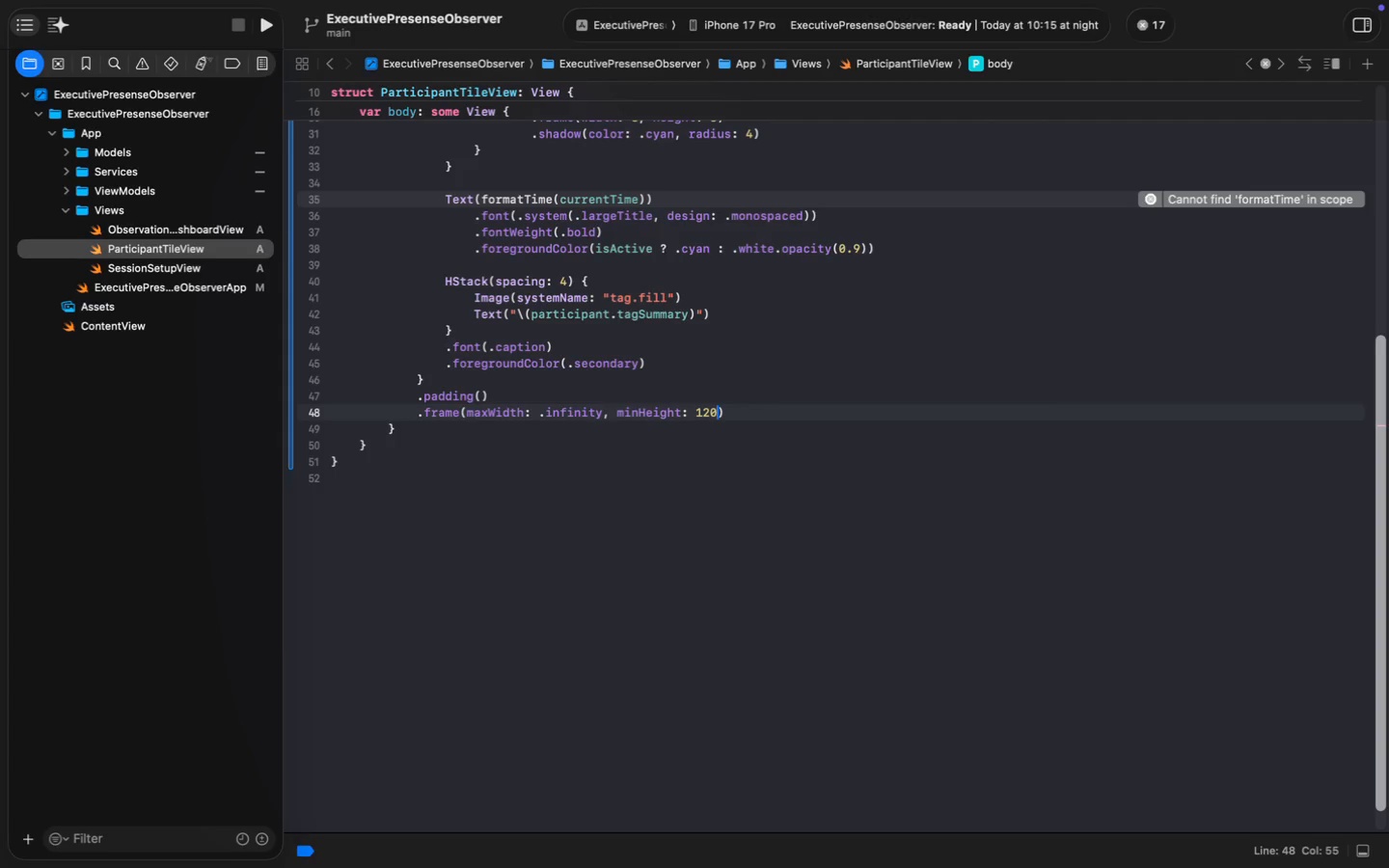 
key(Meta+MetaRight)
 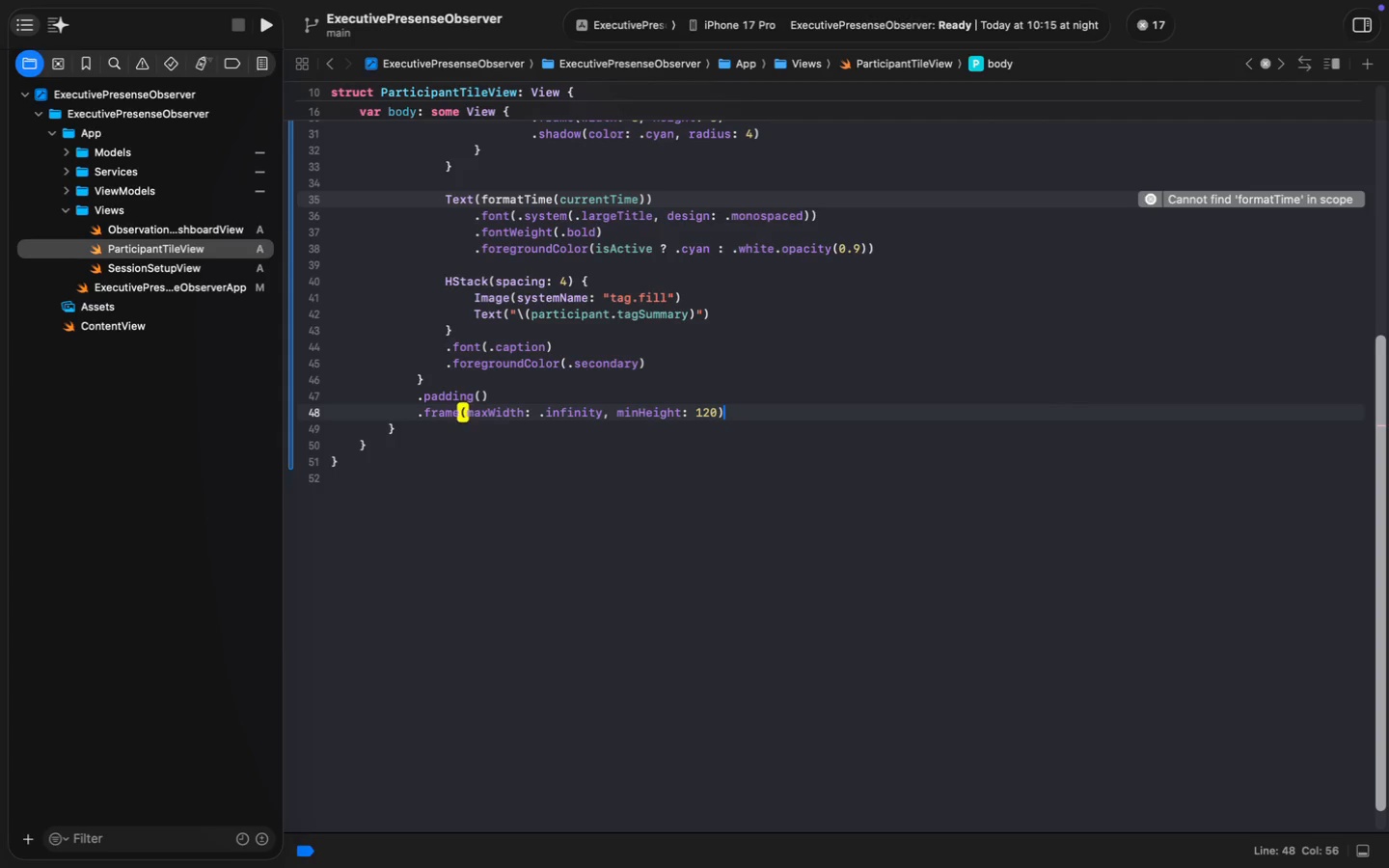 
key(Meta+ArrowRight)
 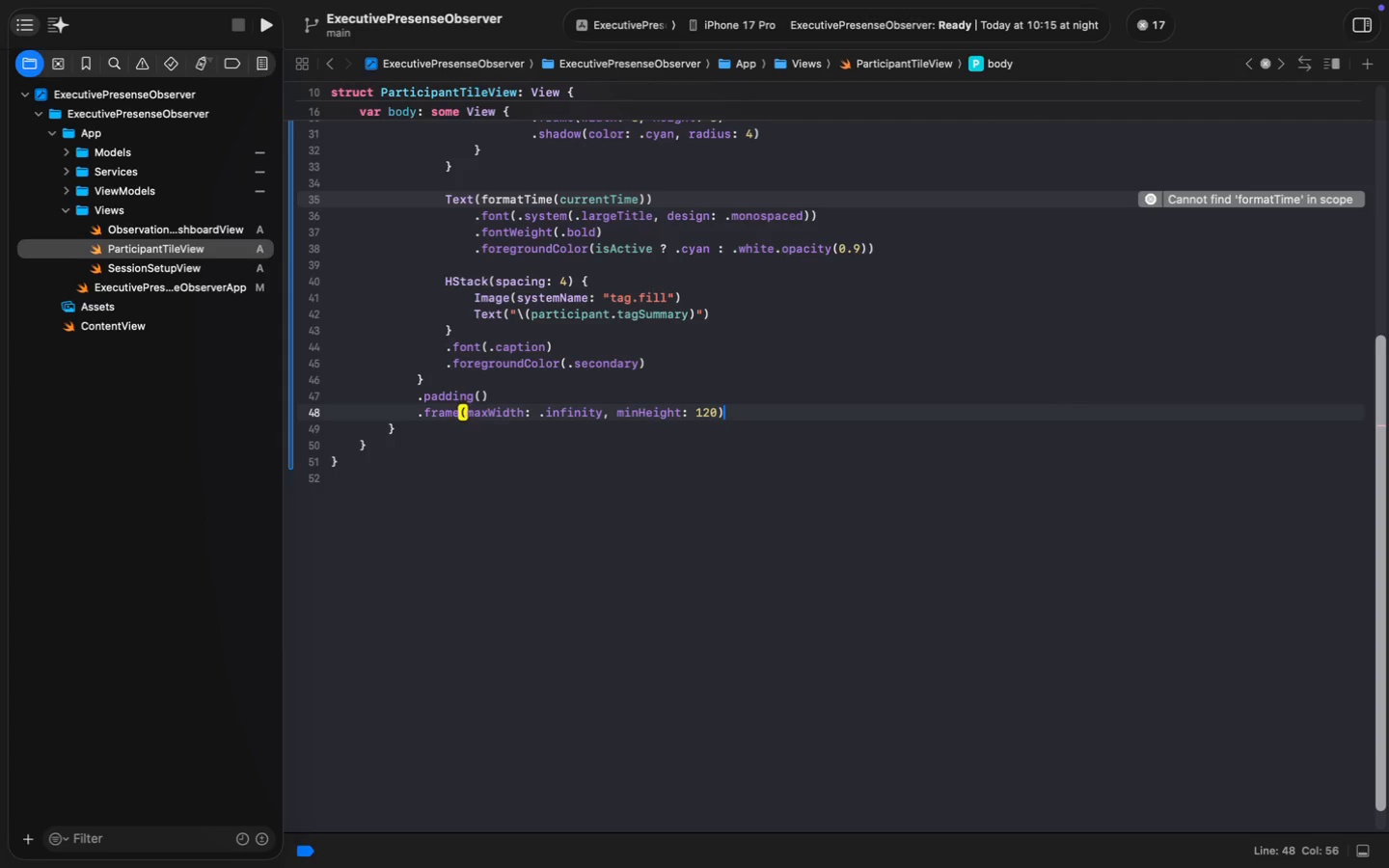 
key(Enter)
 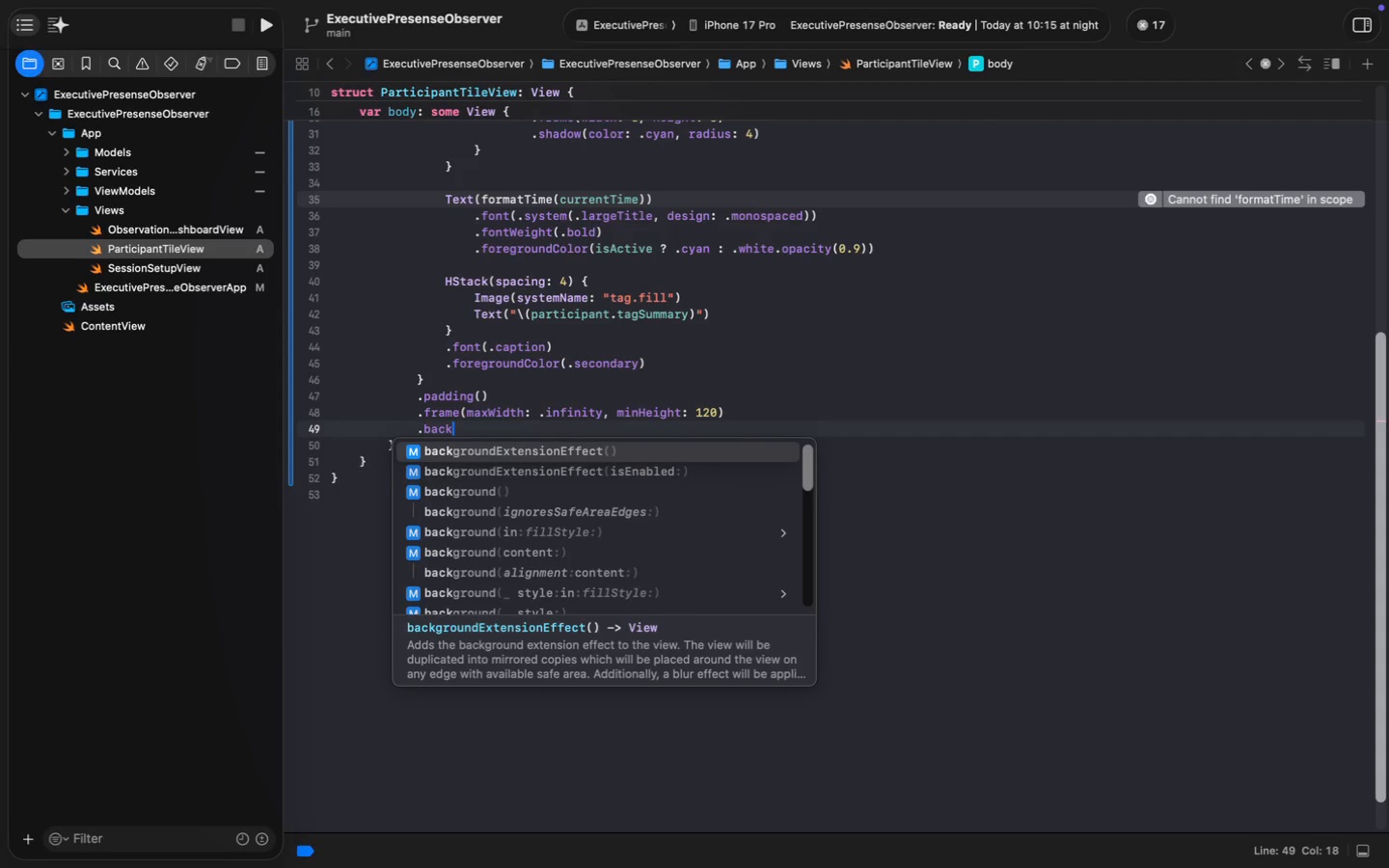 
type(.back)
 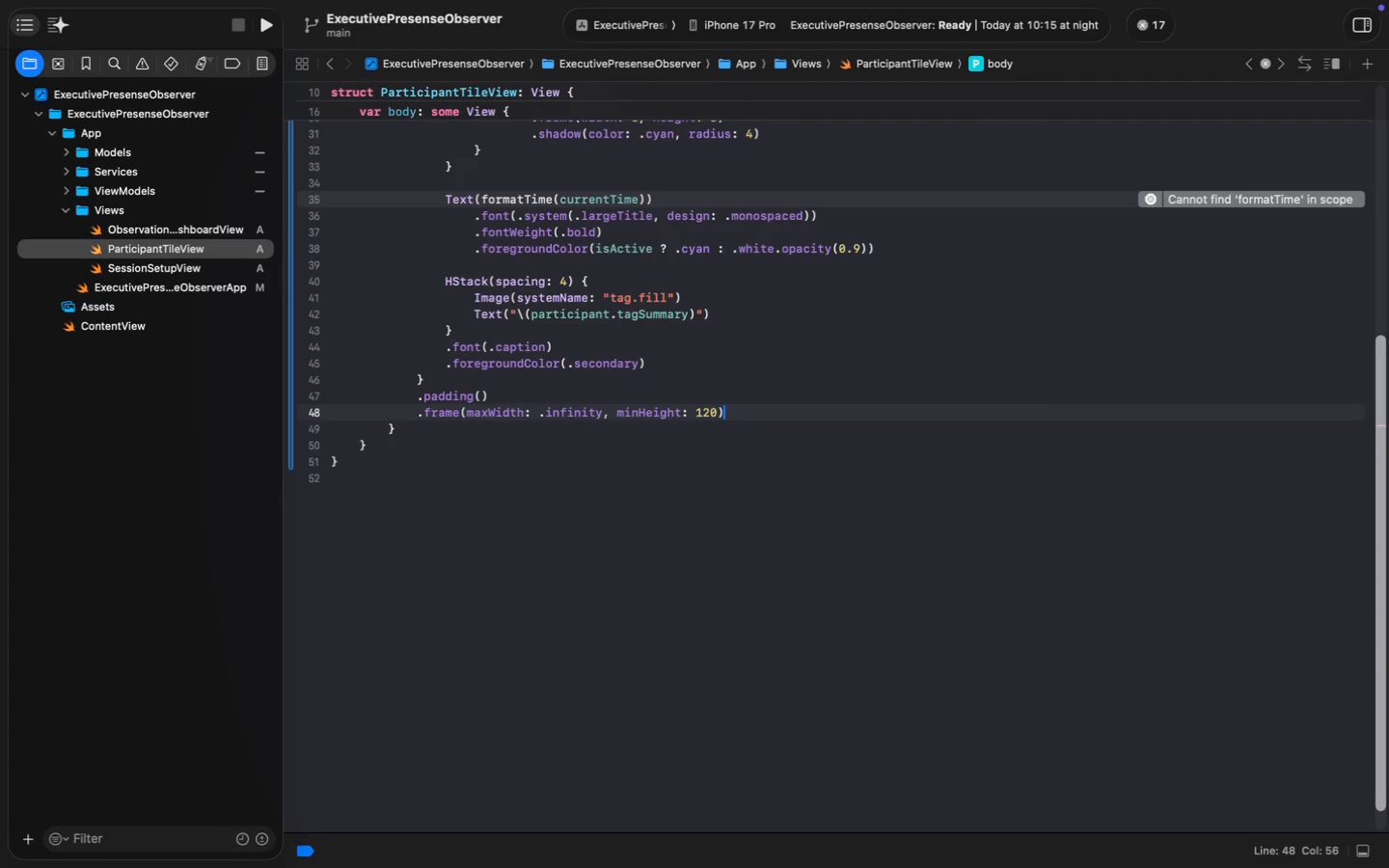 
key(ArrowDown)
 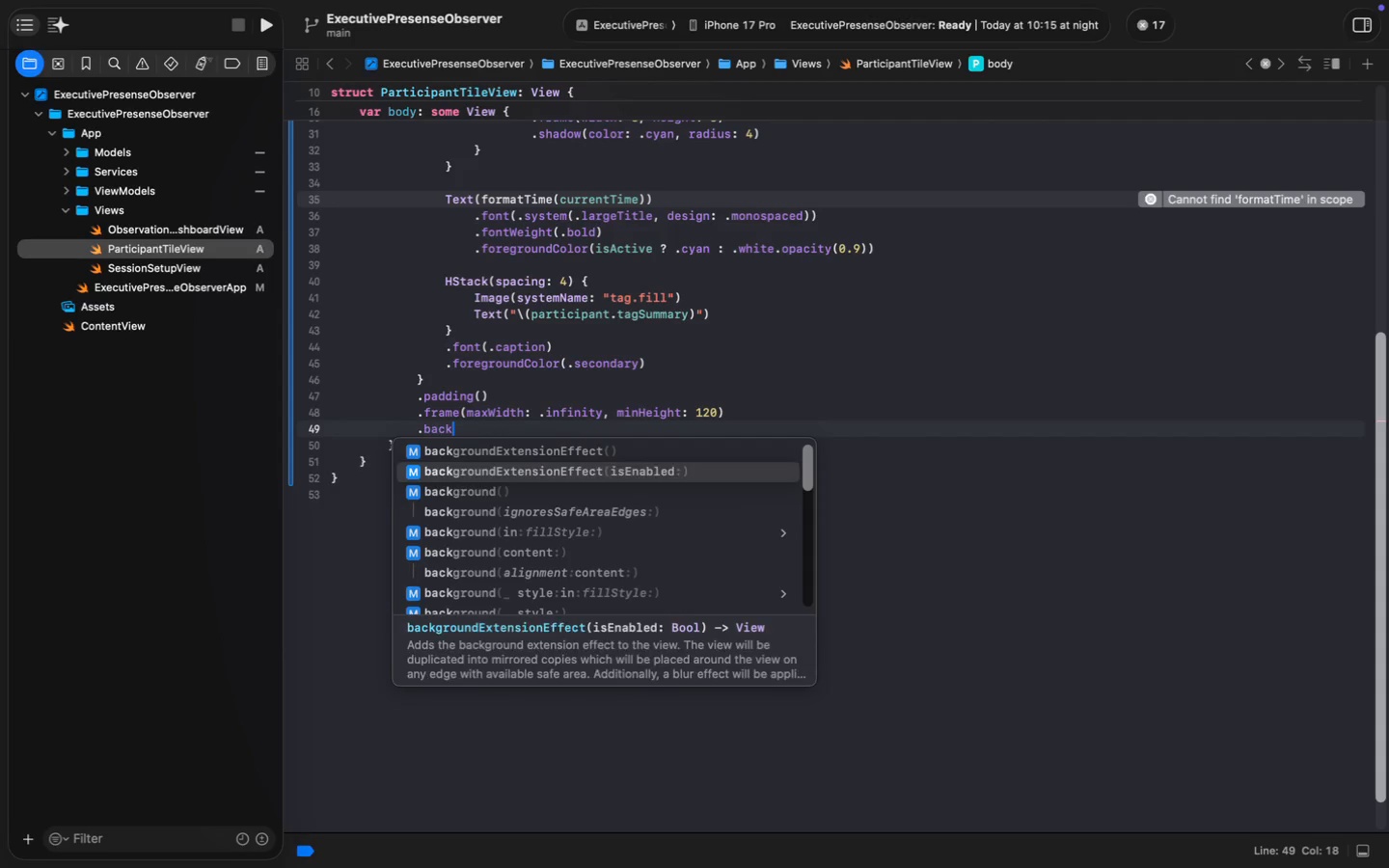 
key(ArrowDown)
 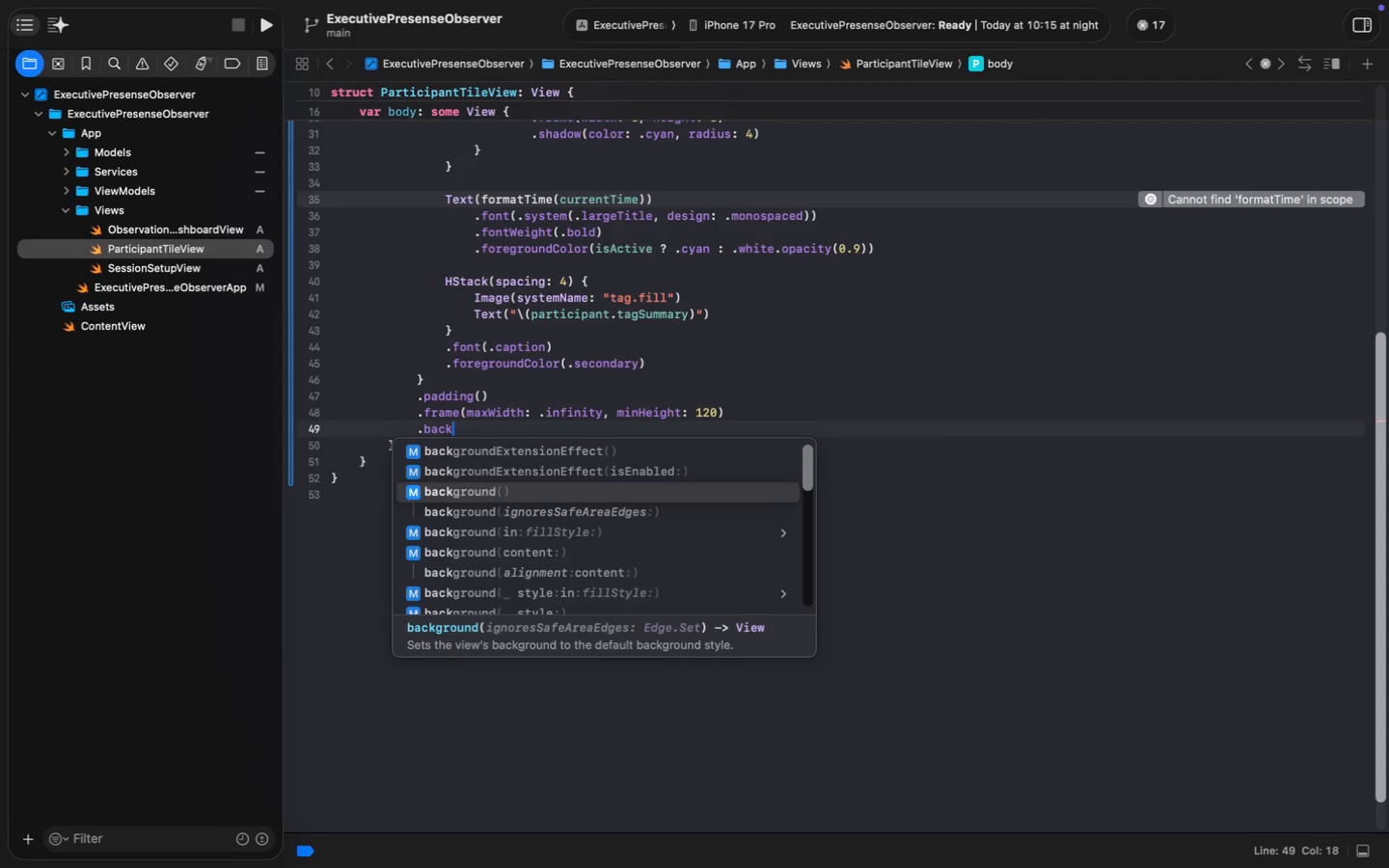 
key(Enter)
 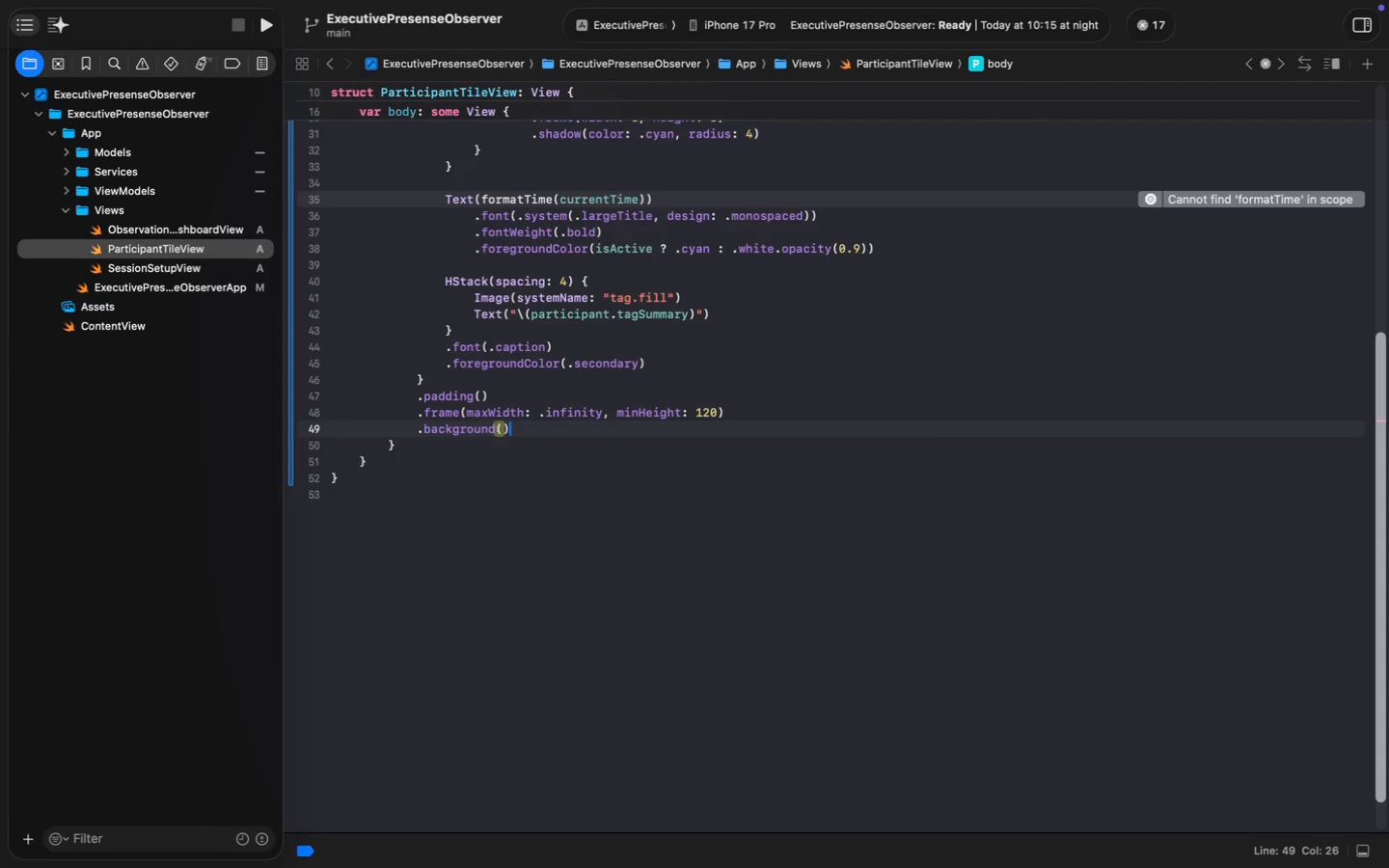 
key(ArrowLeft)
 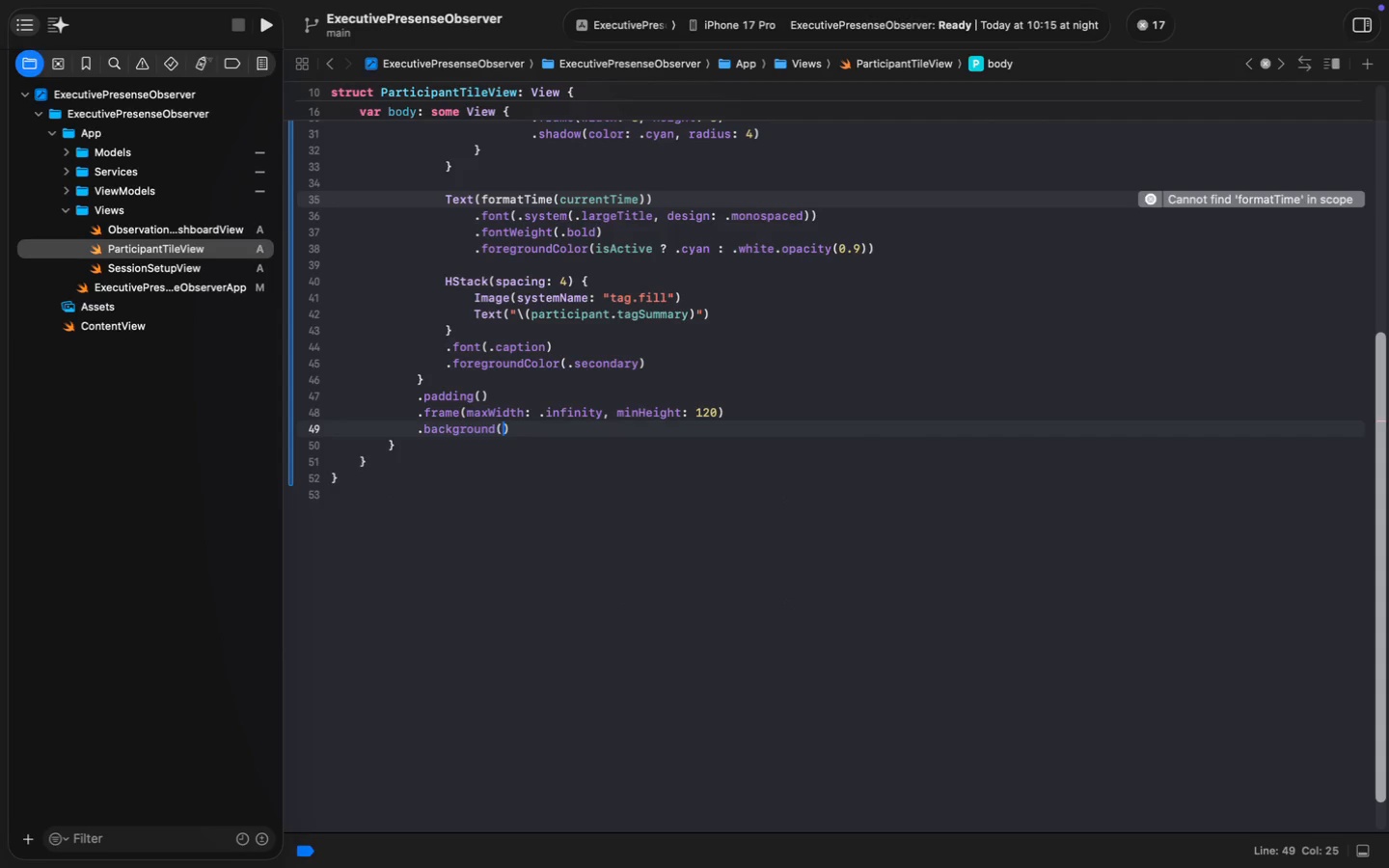 
key(Enter)
 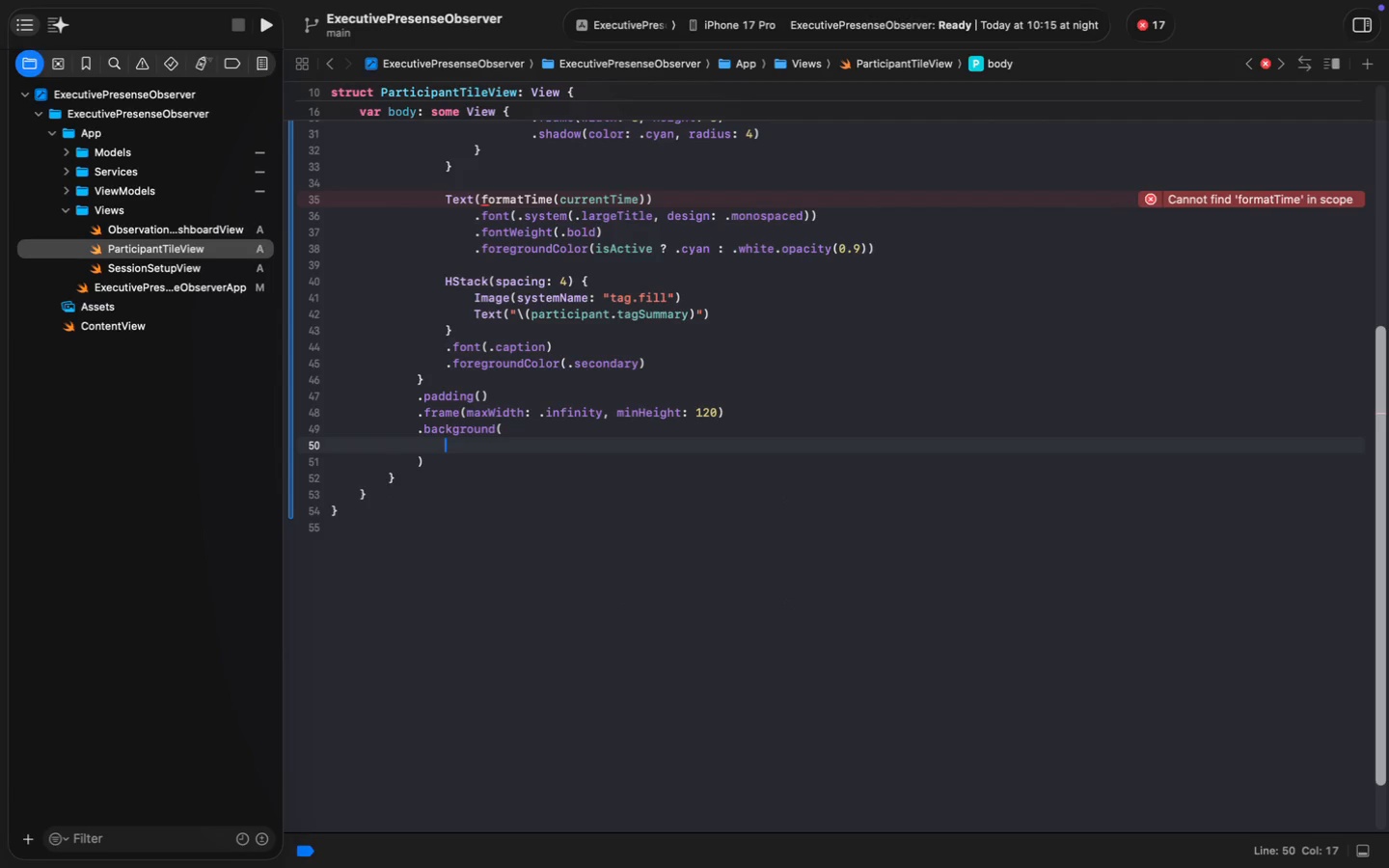 
wait(6.64)
 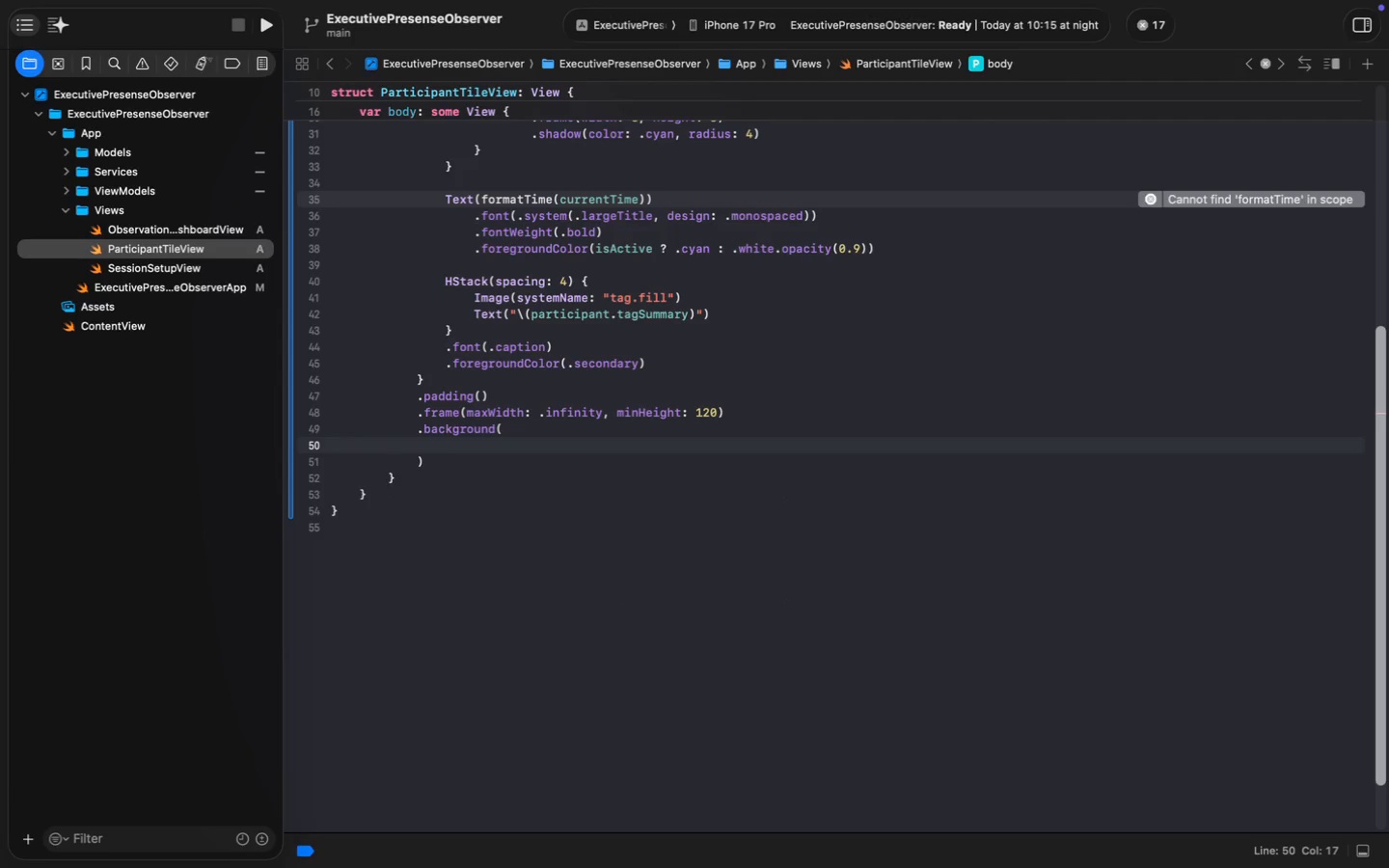 
type(Rounded)
 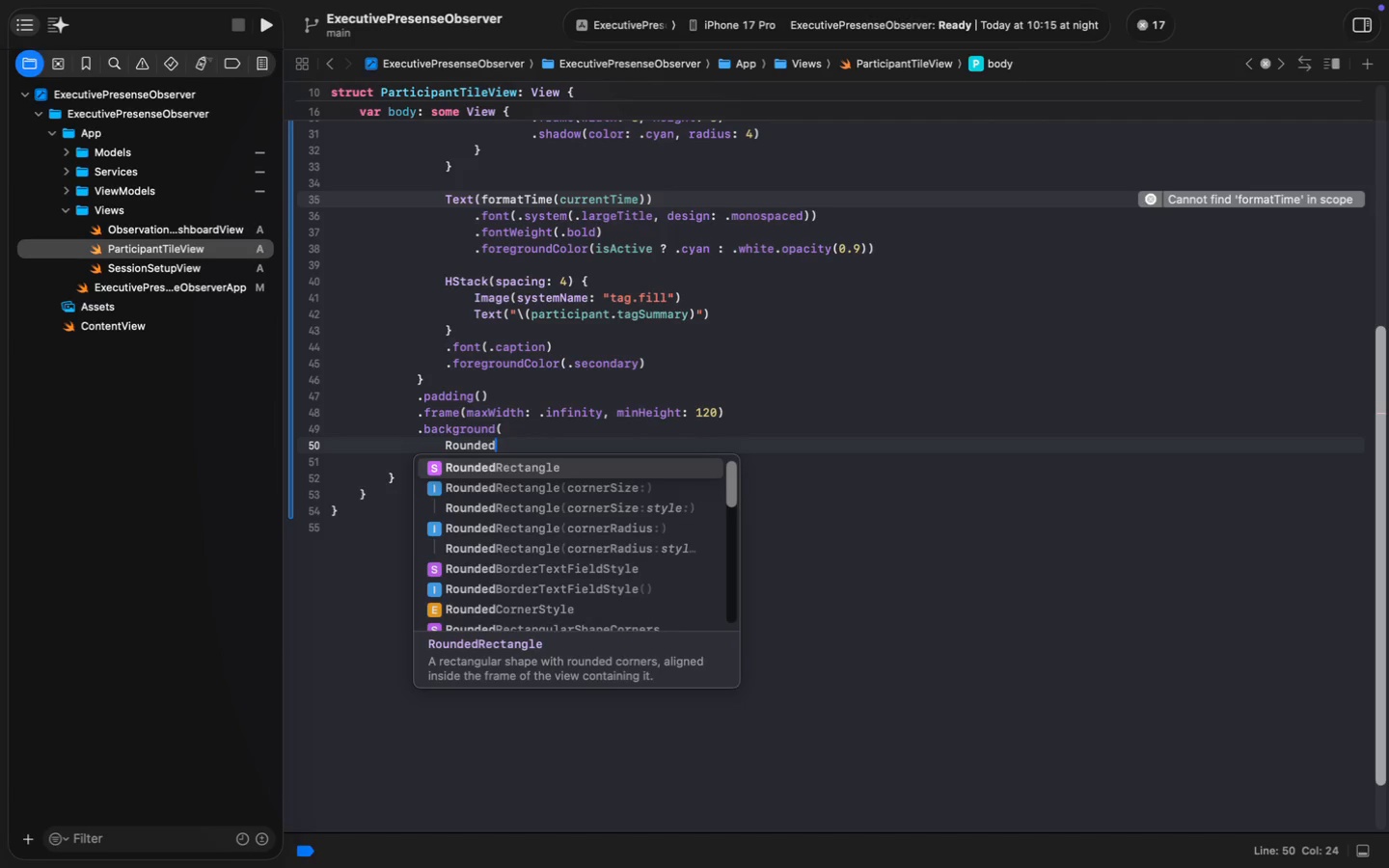 
key(Enter)
 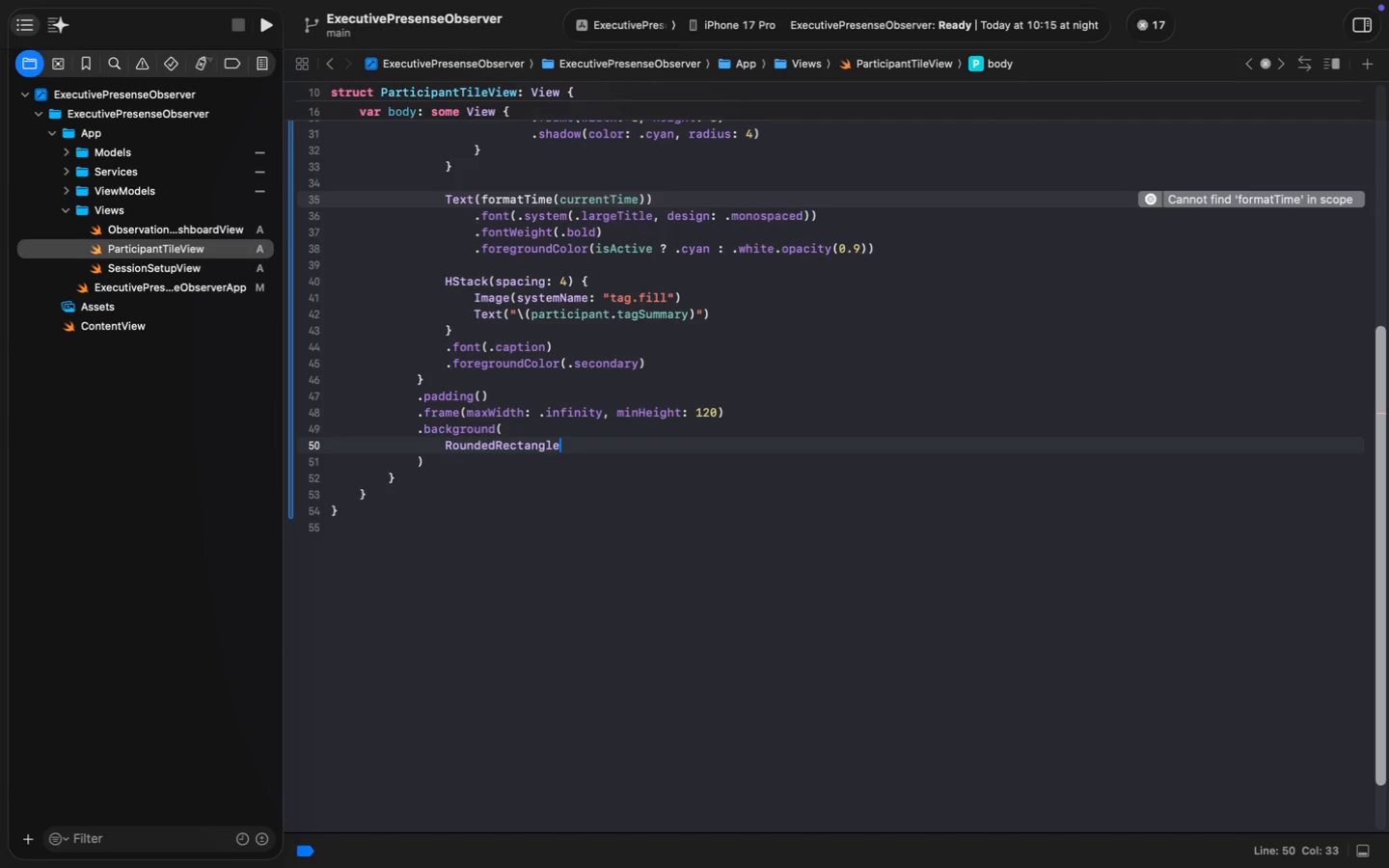 
type((cornerr)
 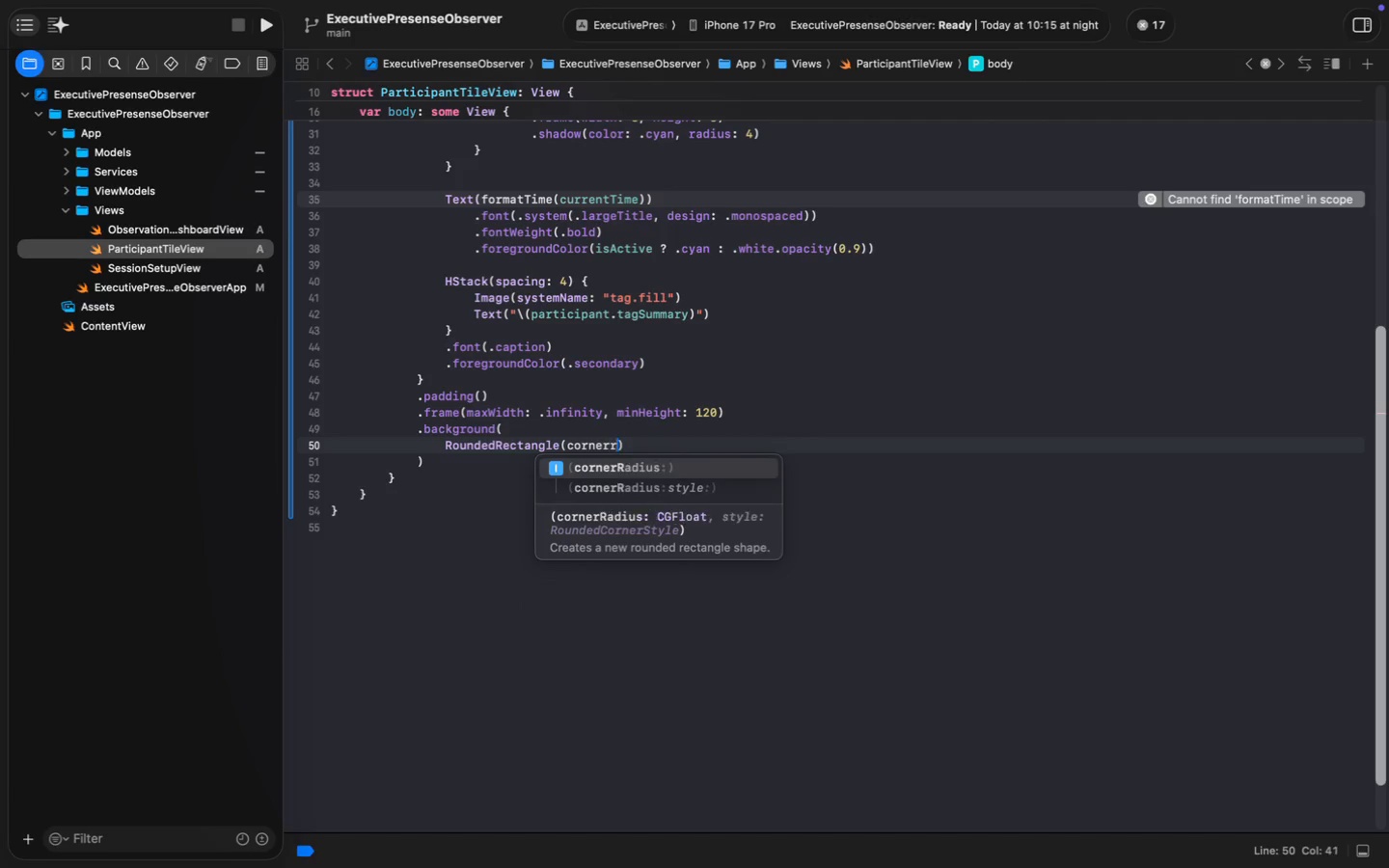 
key(Enter)
 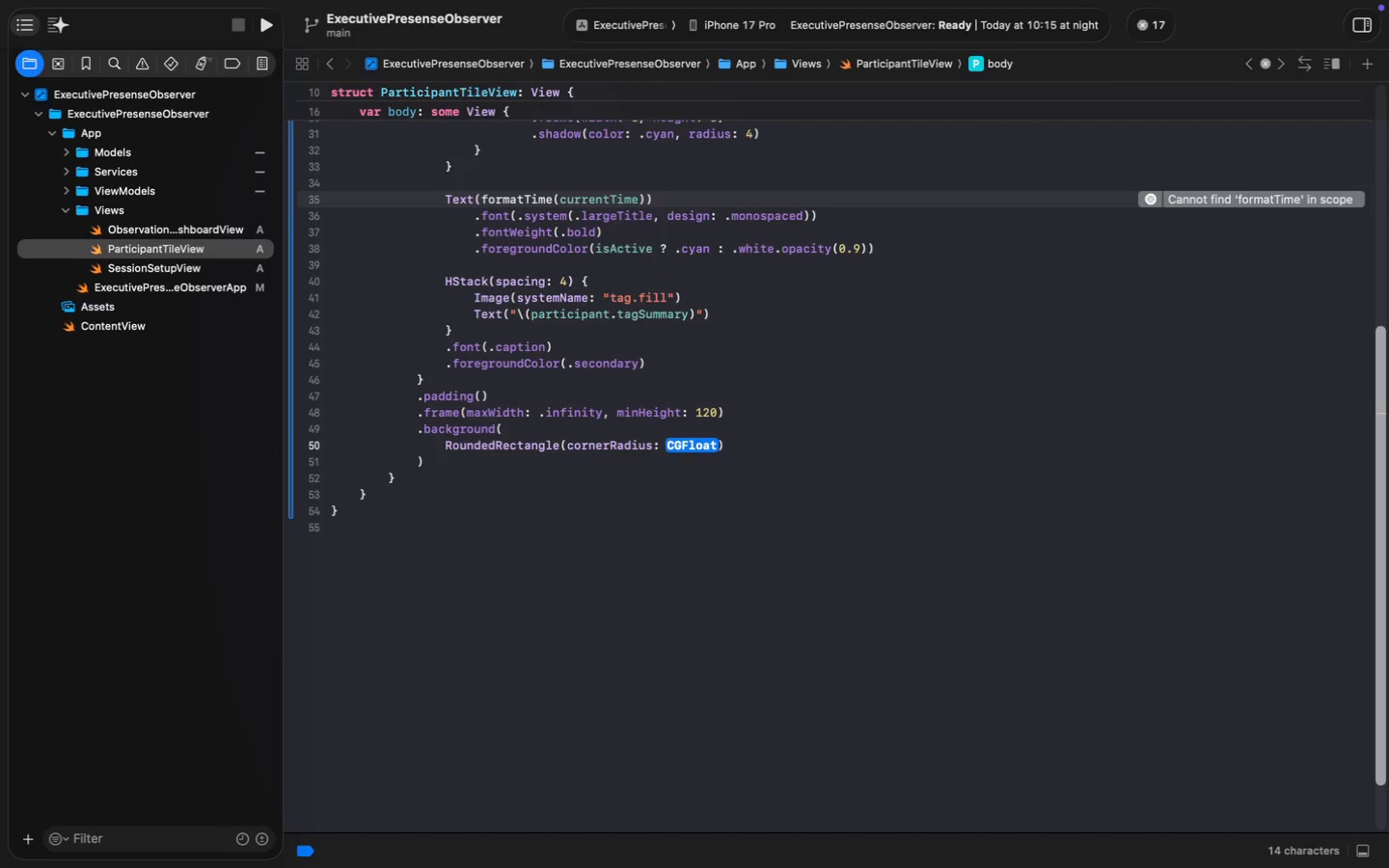 
type(16)
 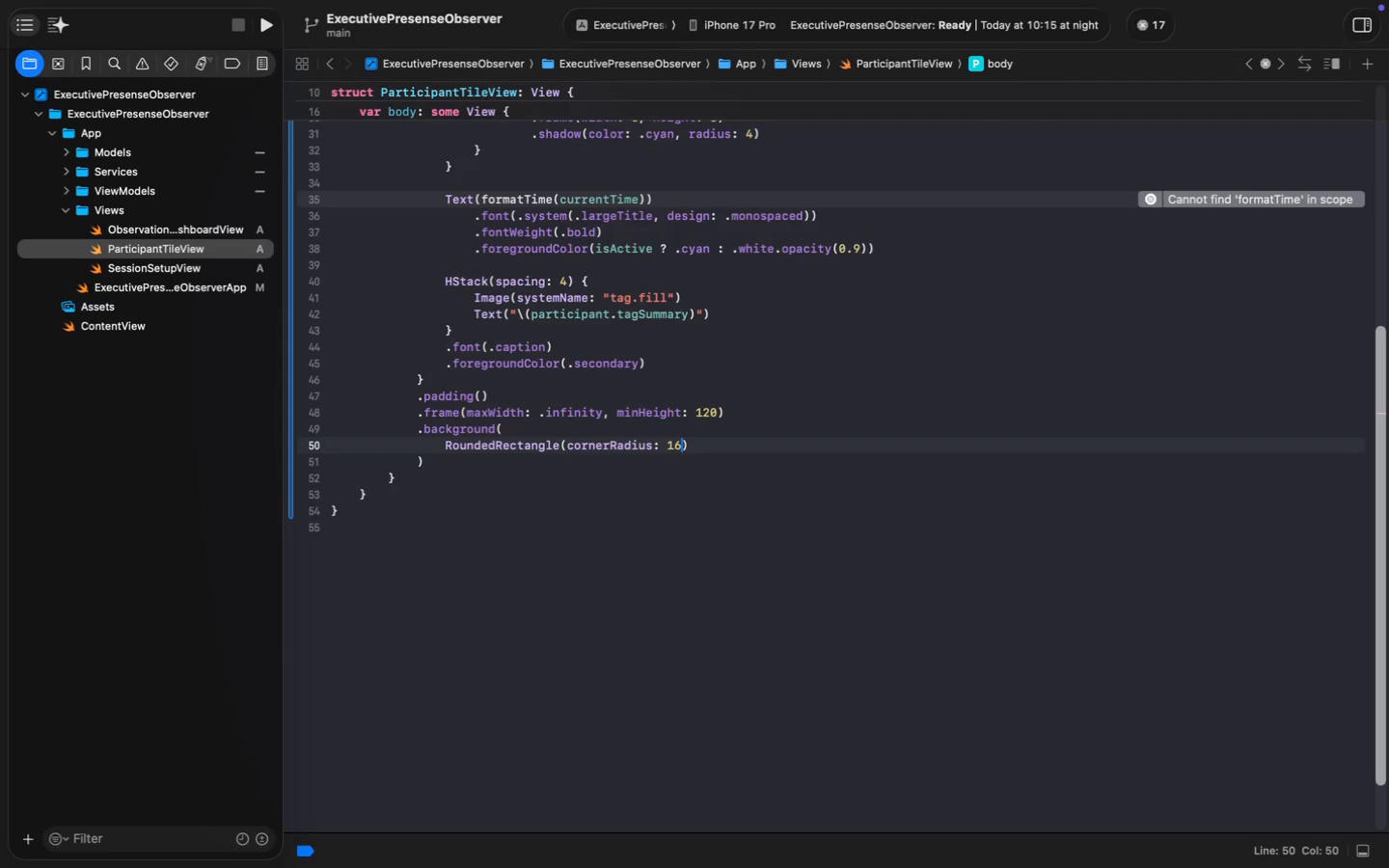 
key(ArrowRight)
 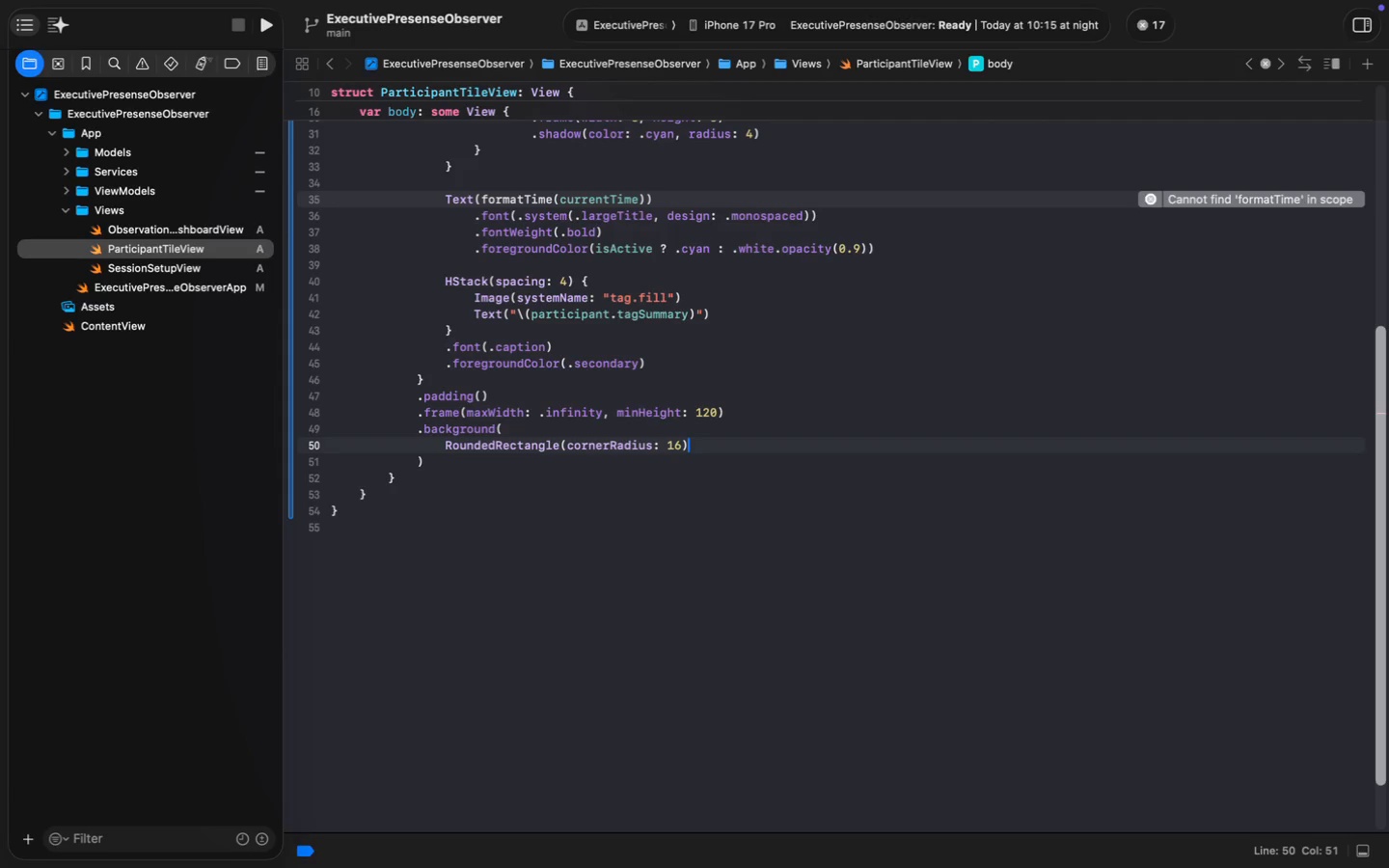 
key(Enter)
 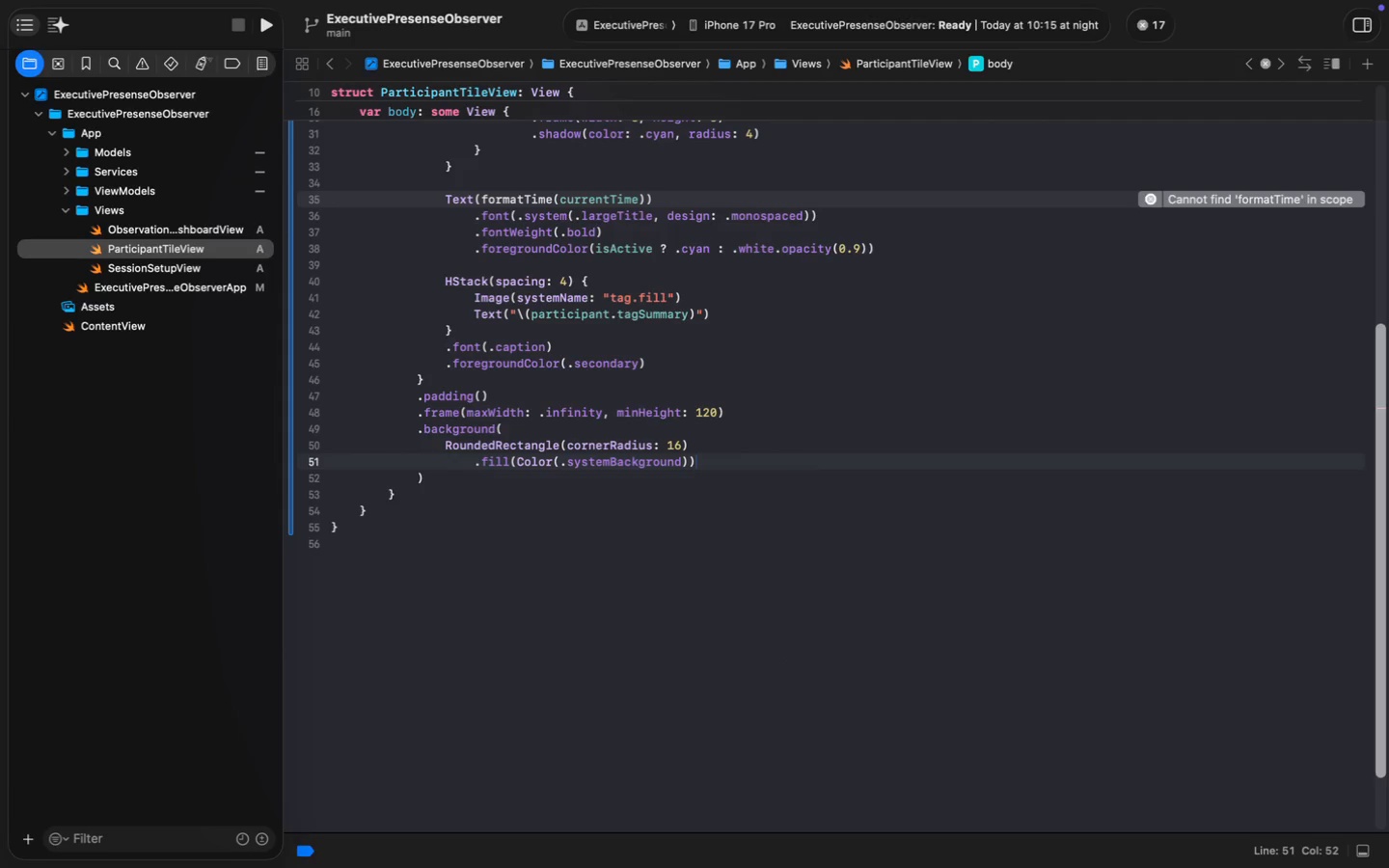 
type(.fi)
key(Tab)
 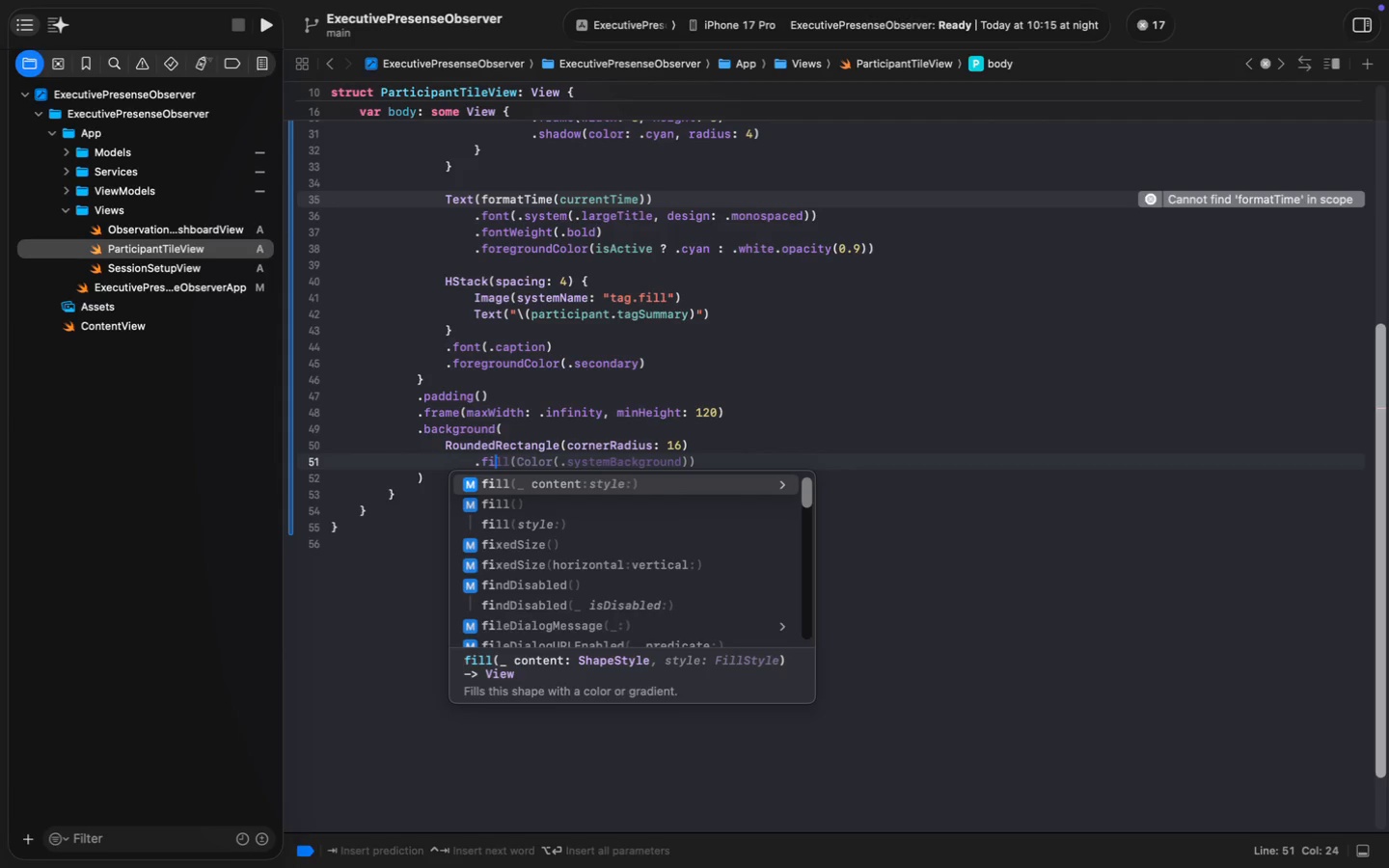 
key(ArrowLeft)
 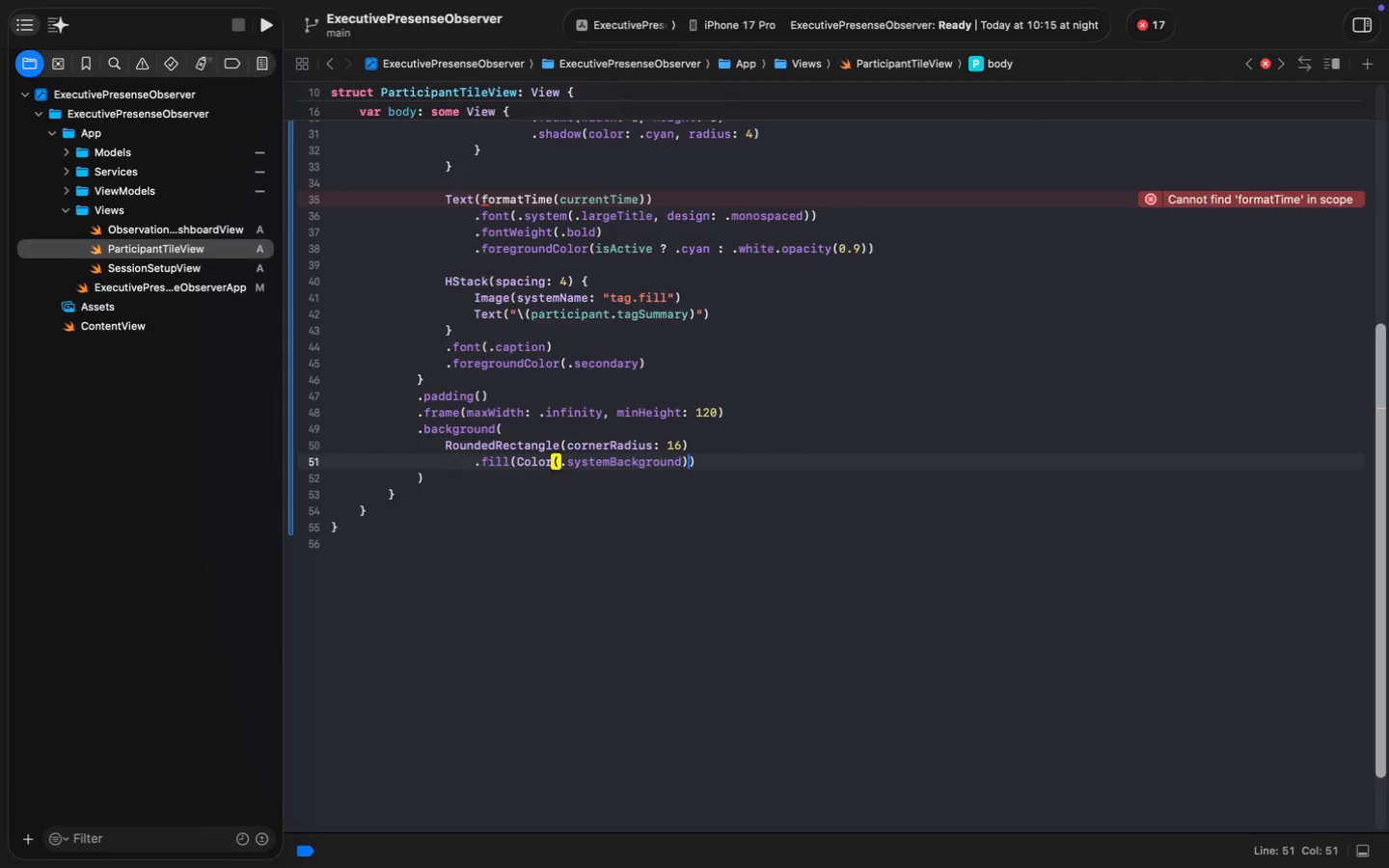 
key(ArrowLeft)
 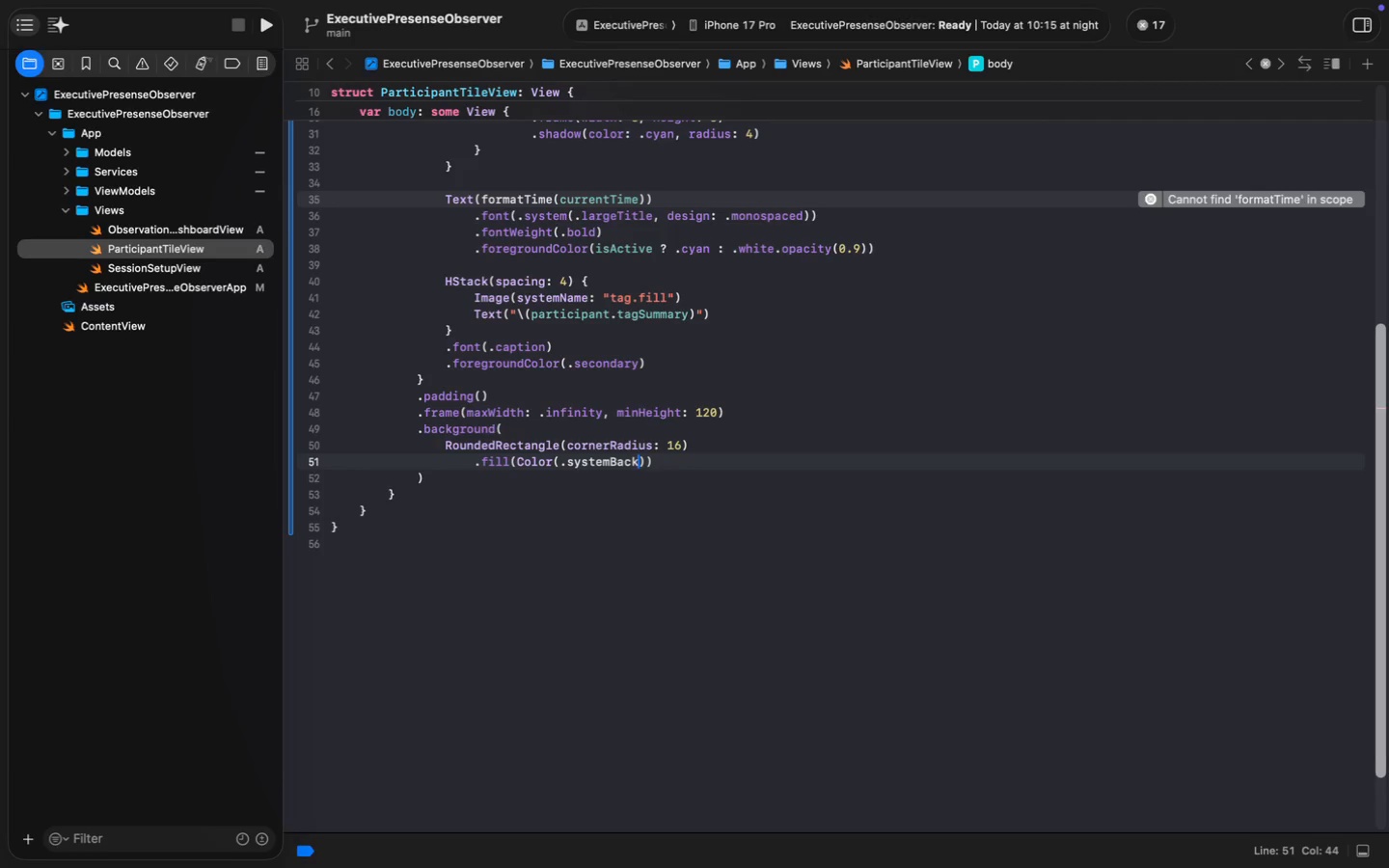 
key(Backspace)
key(Backspace)
key(Backspace)
key(Backspace)
key(Backspace)
key(Backspace)
key(Backspace)
key(Backspace)
key(Backspace)
key(Backspace)
type(Gray)
 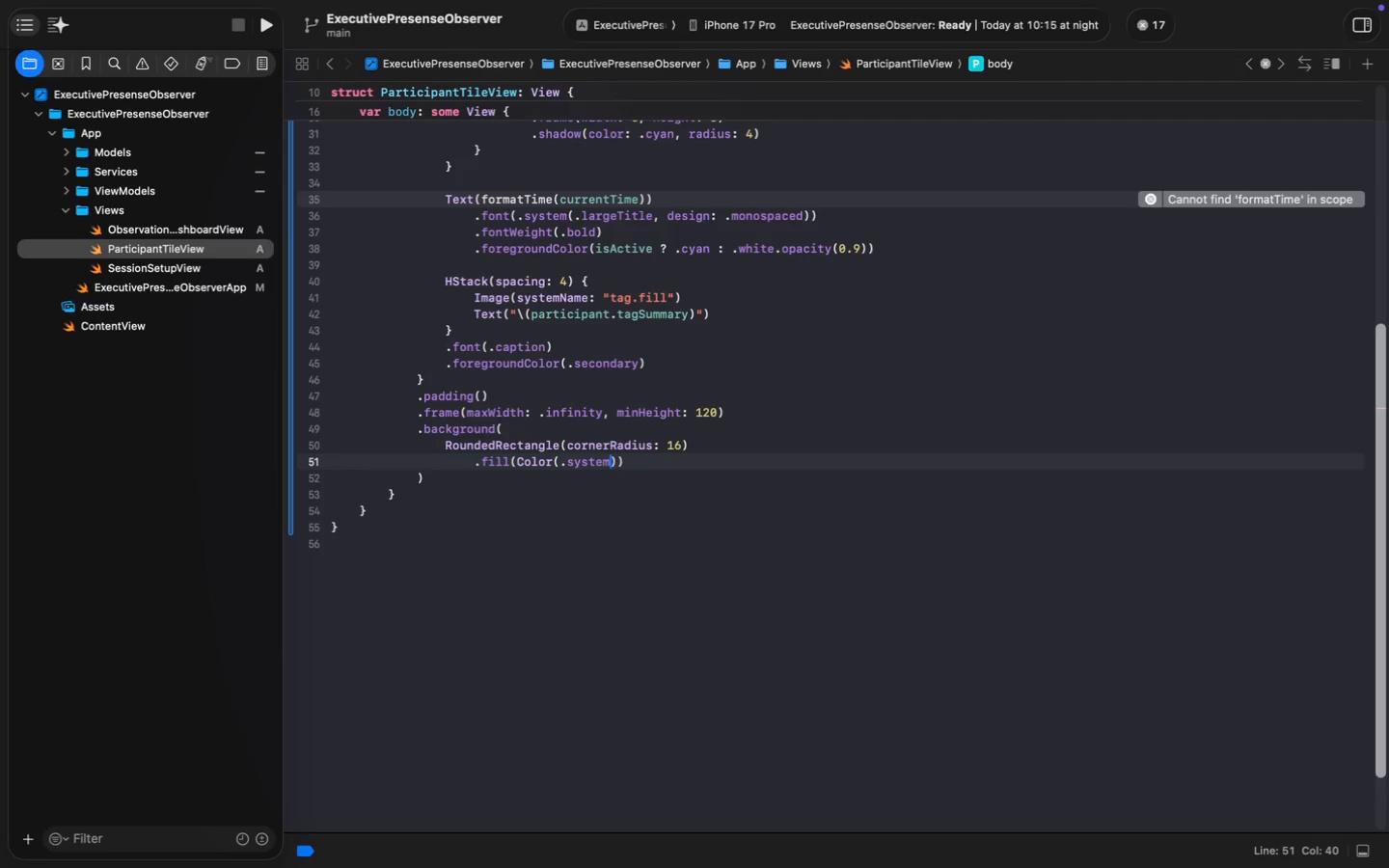 
key(ArrowDown)
 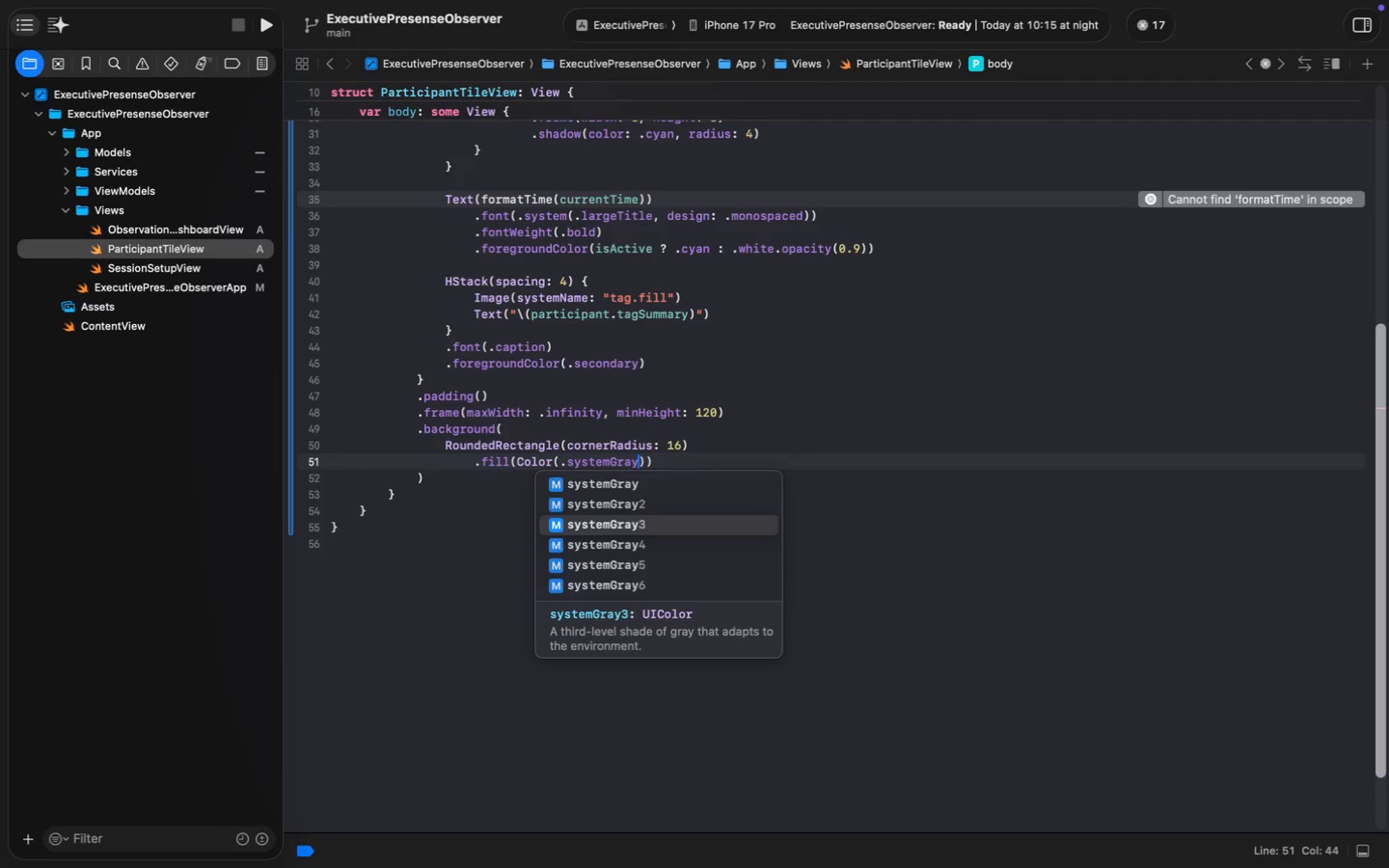 
key(ArrowDown)
 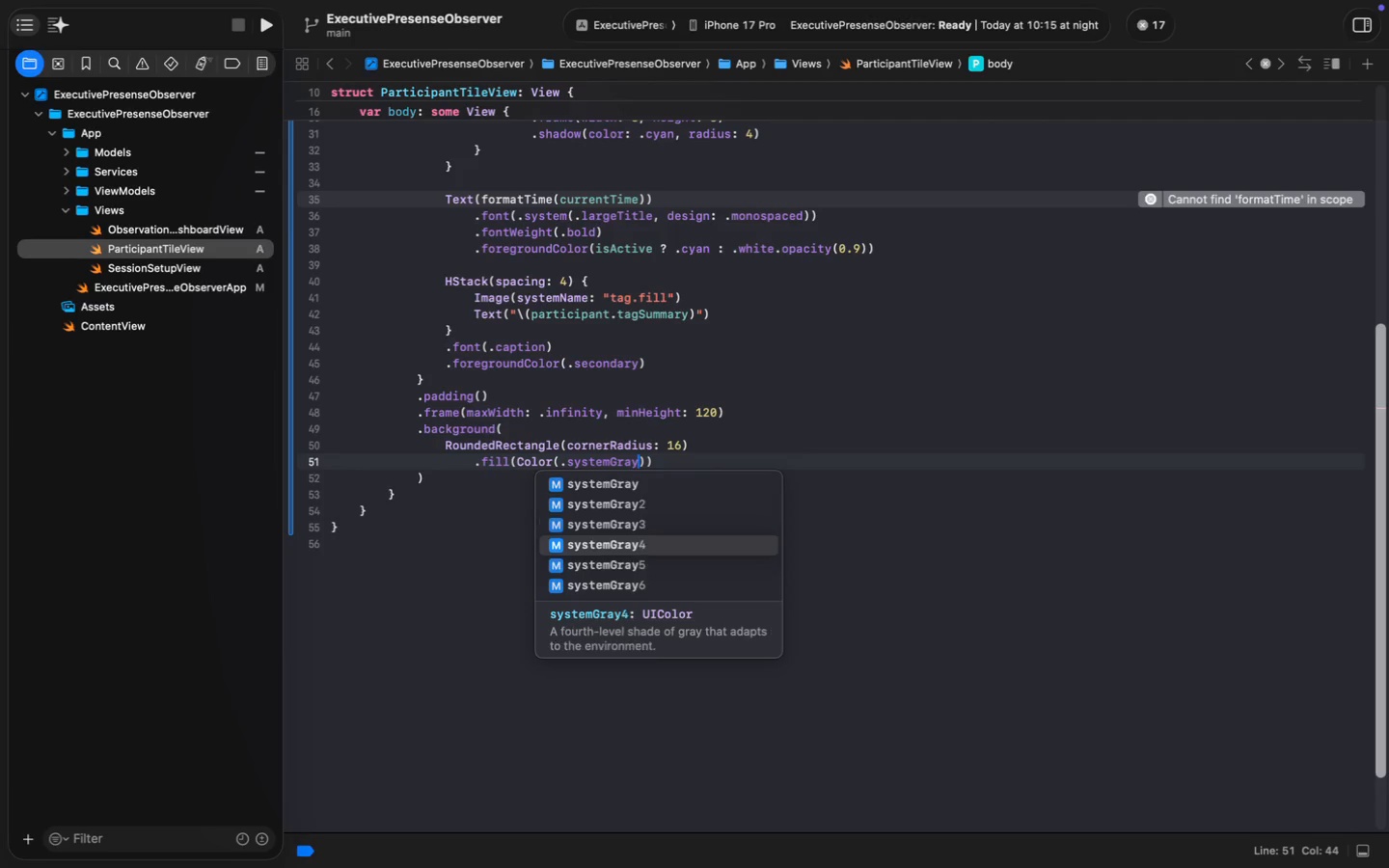 
key(ArrowDown)
 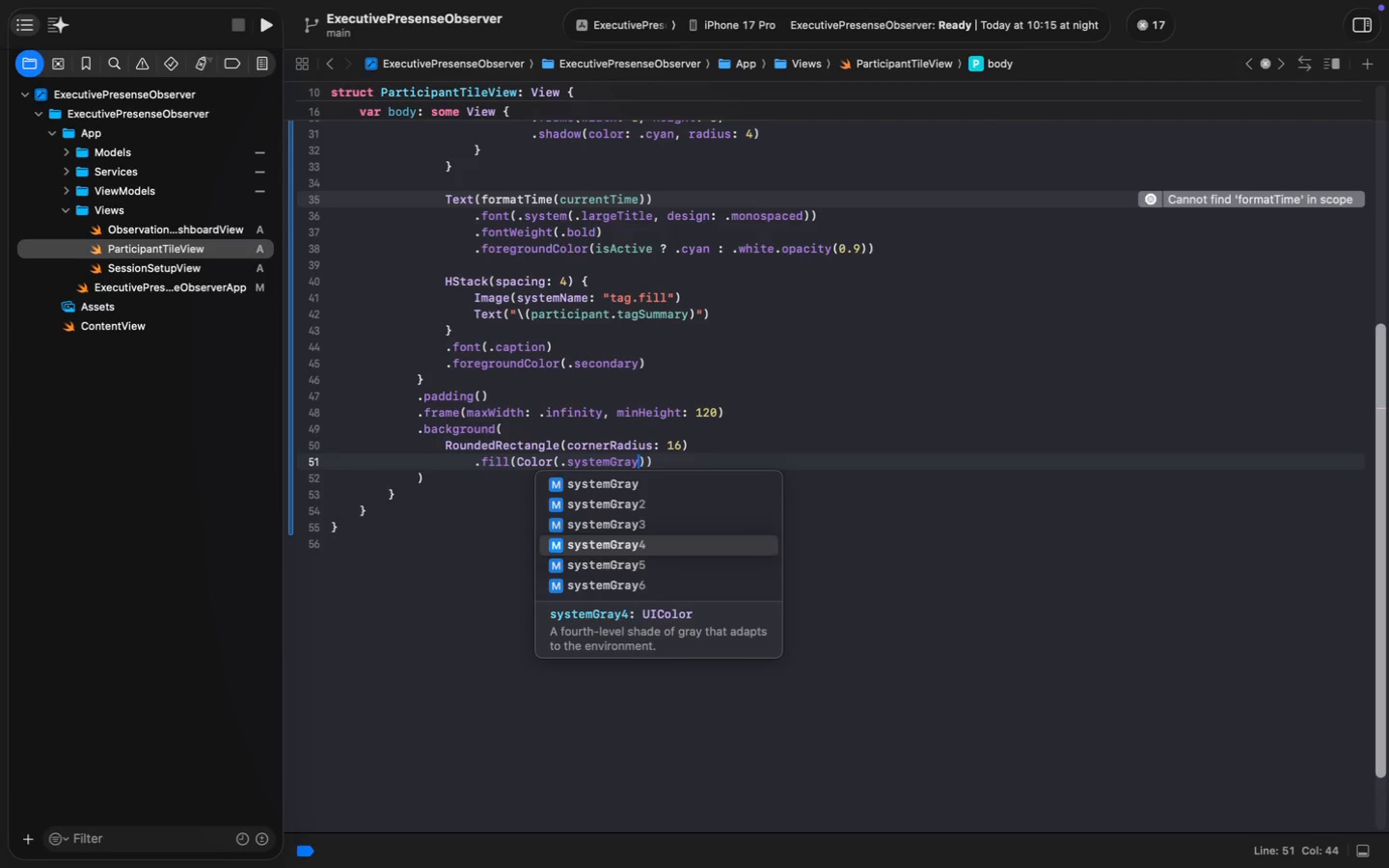 
key(ArrowDown)
 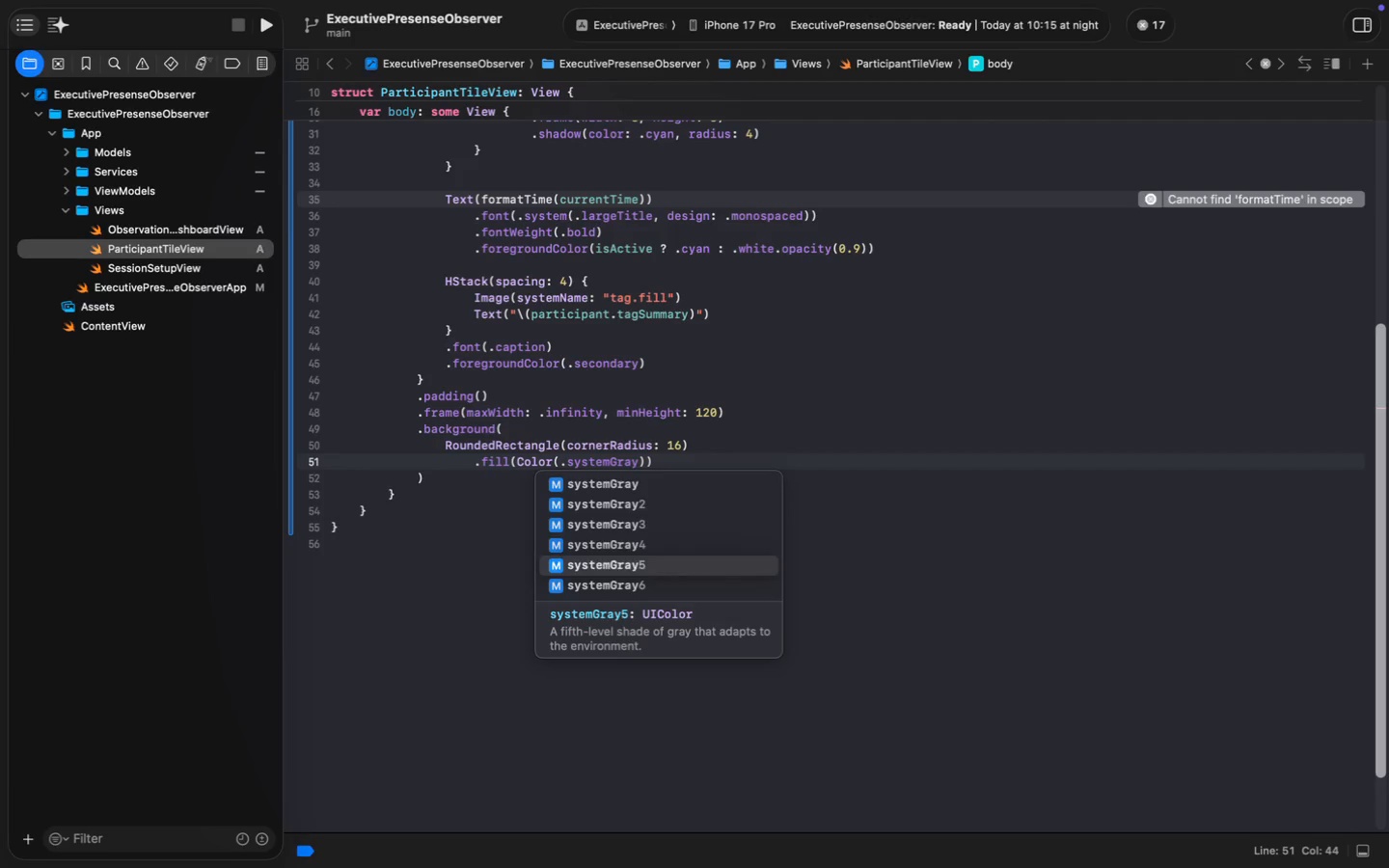 
key(ArrowDown)
 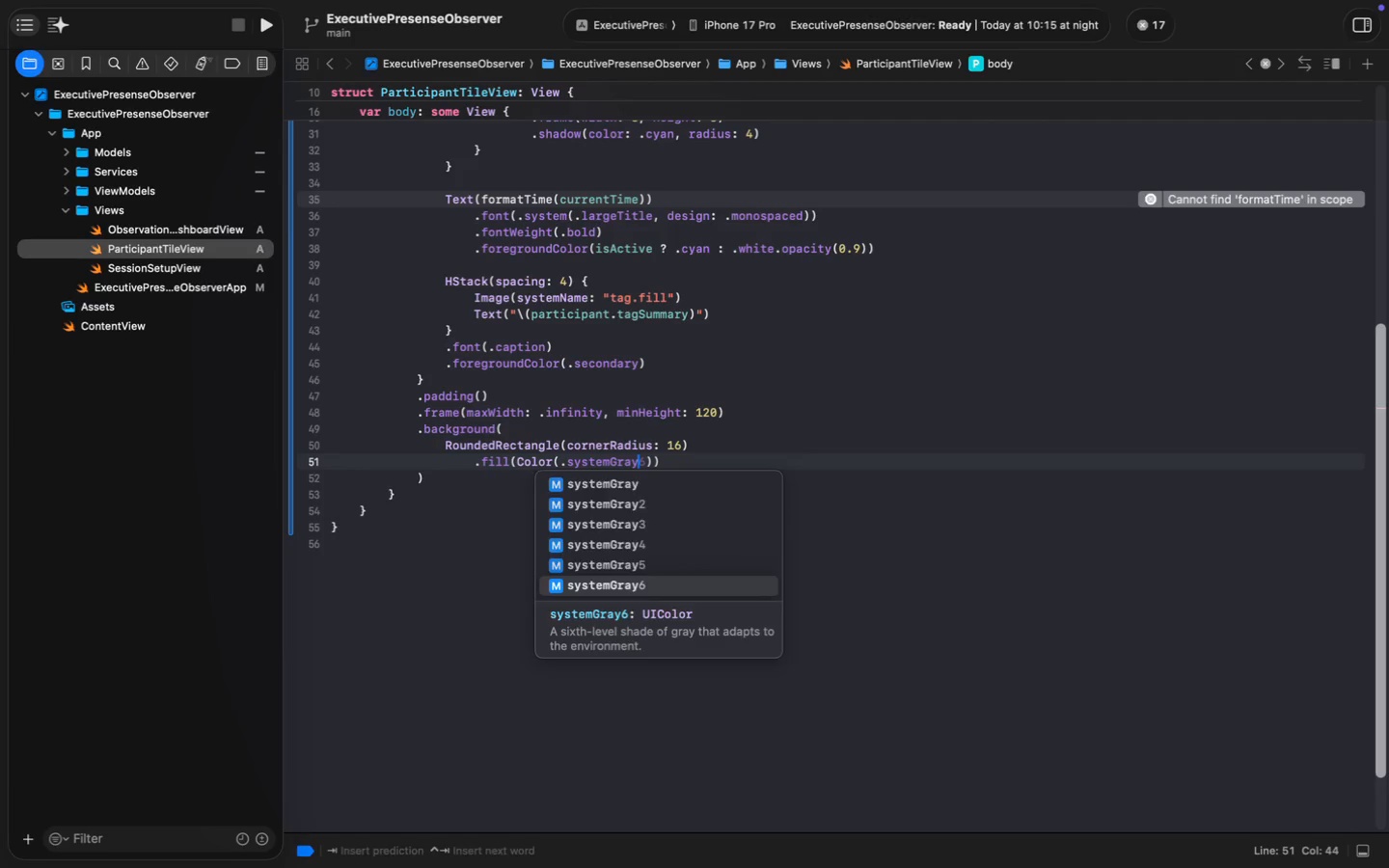 
key(Enter)
 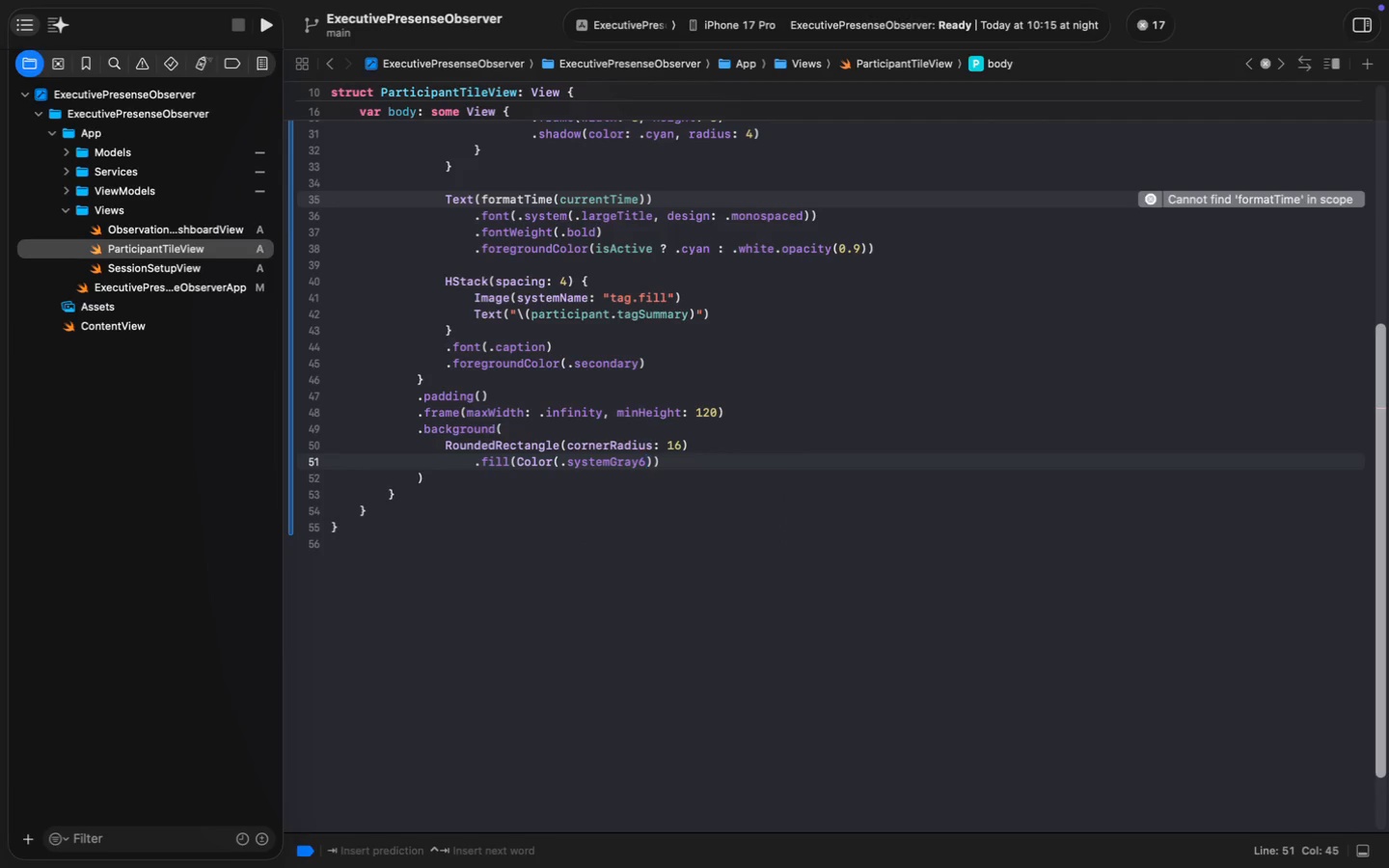 
key(ArrowRight)
 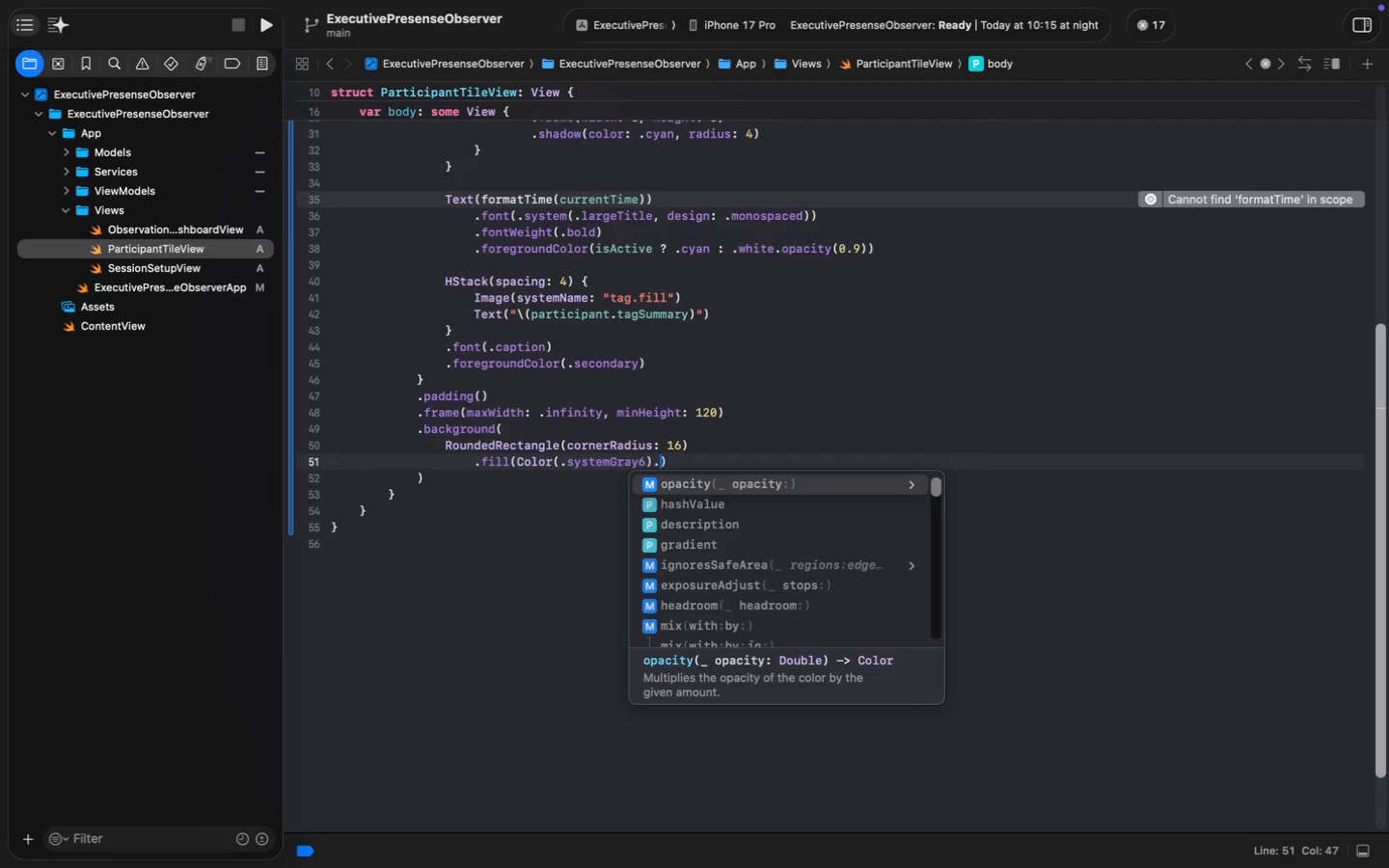 
type(.op)
 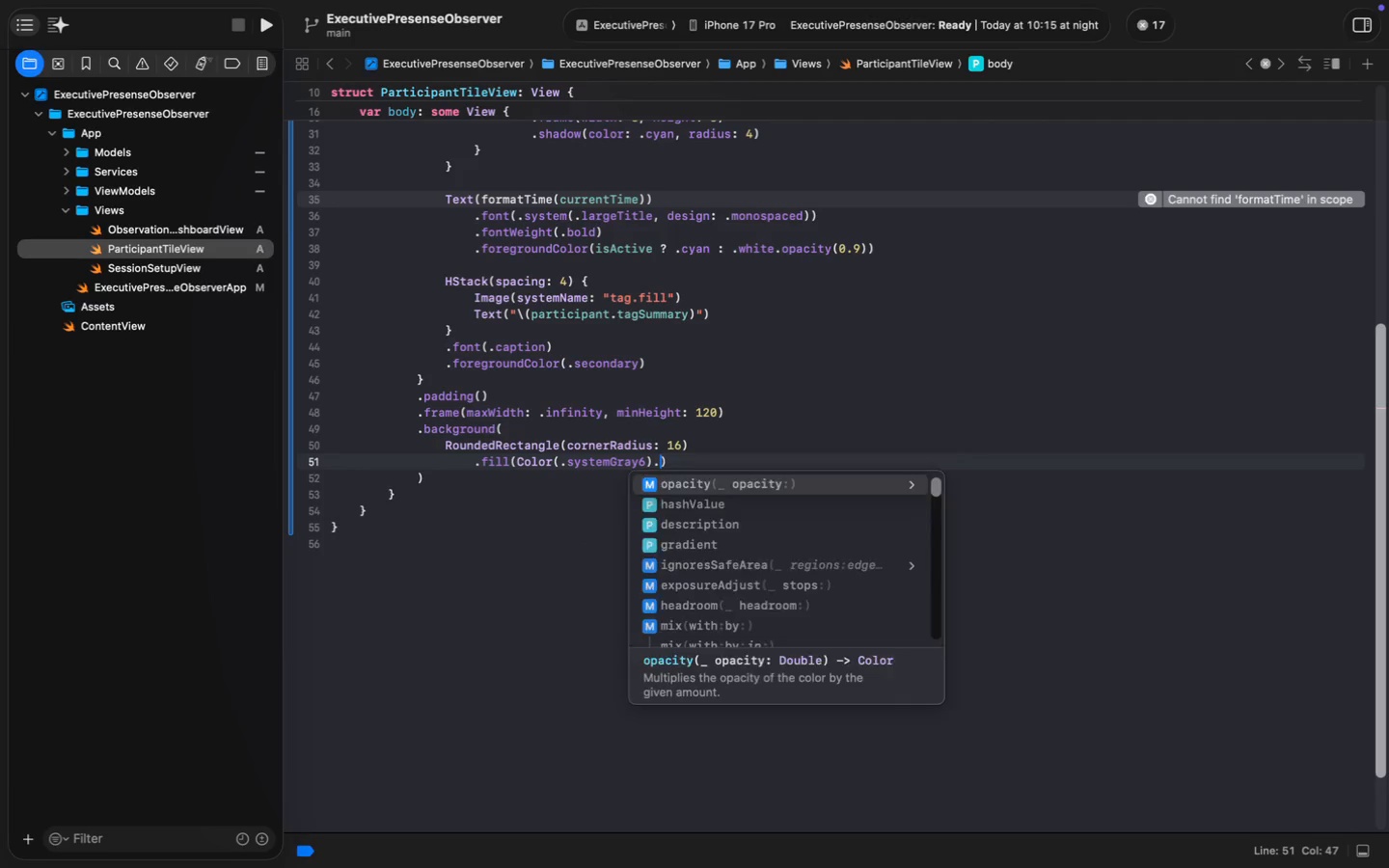 
key(Enter)
 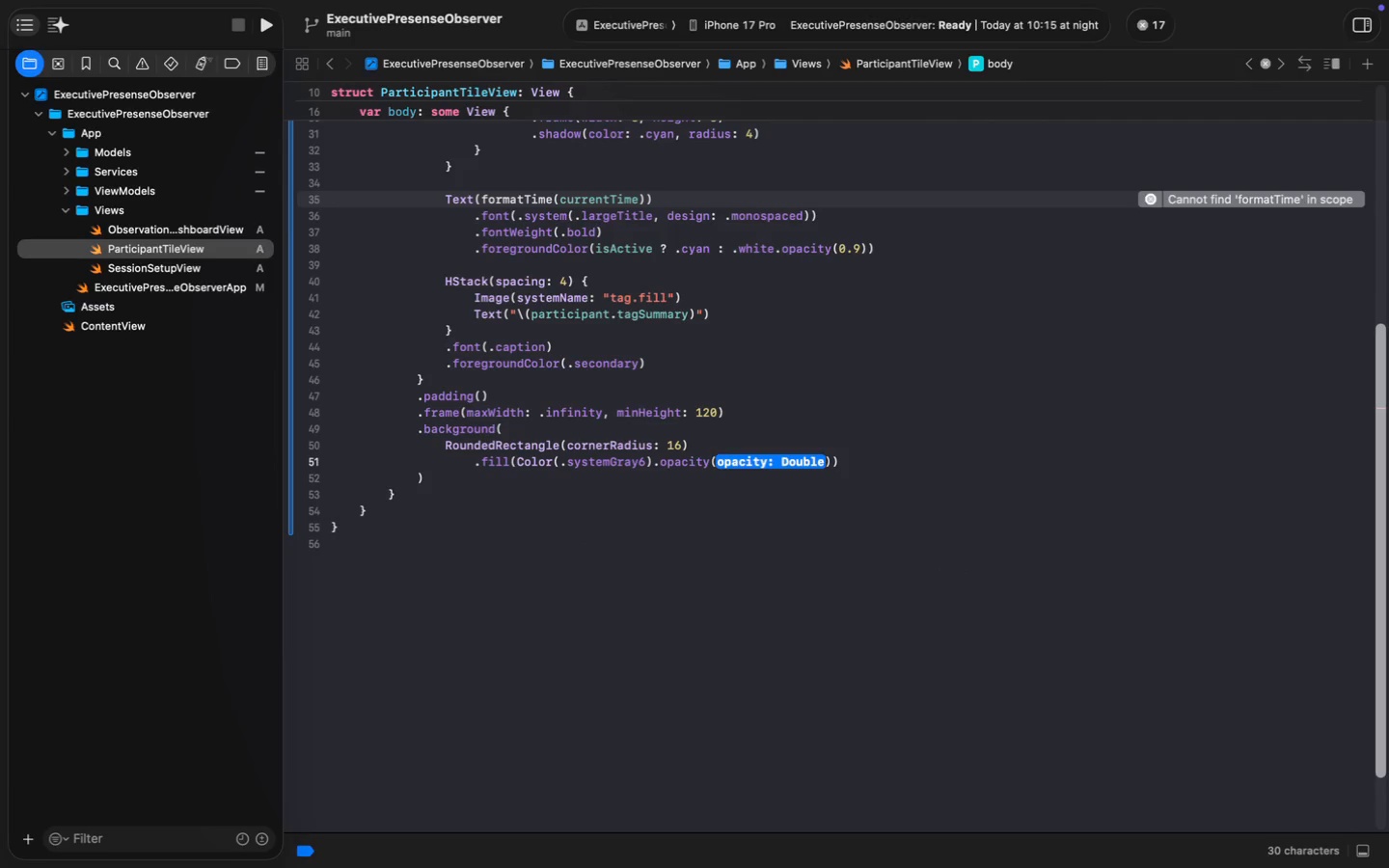 
key(0)
 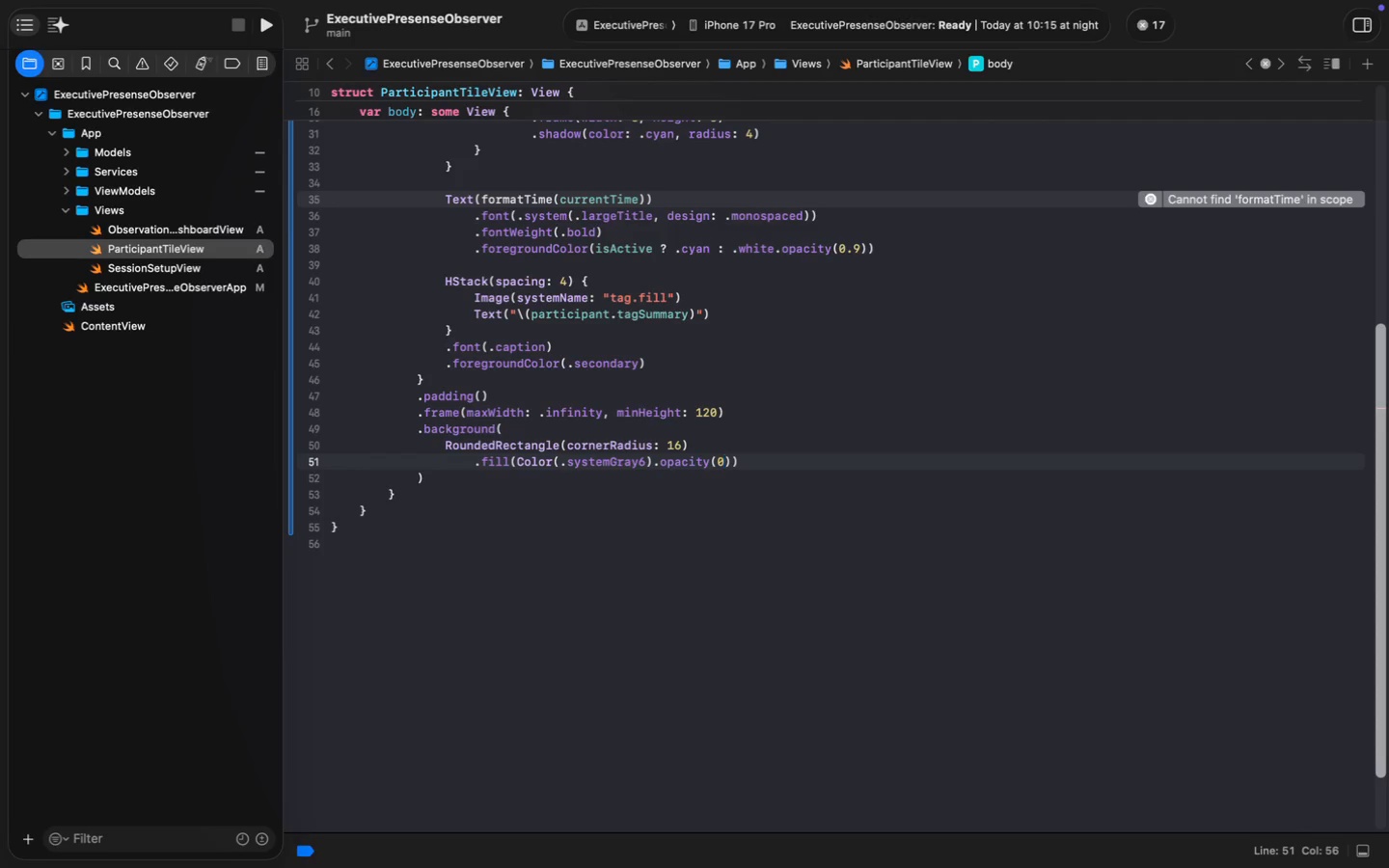 
key(Period)
 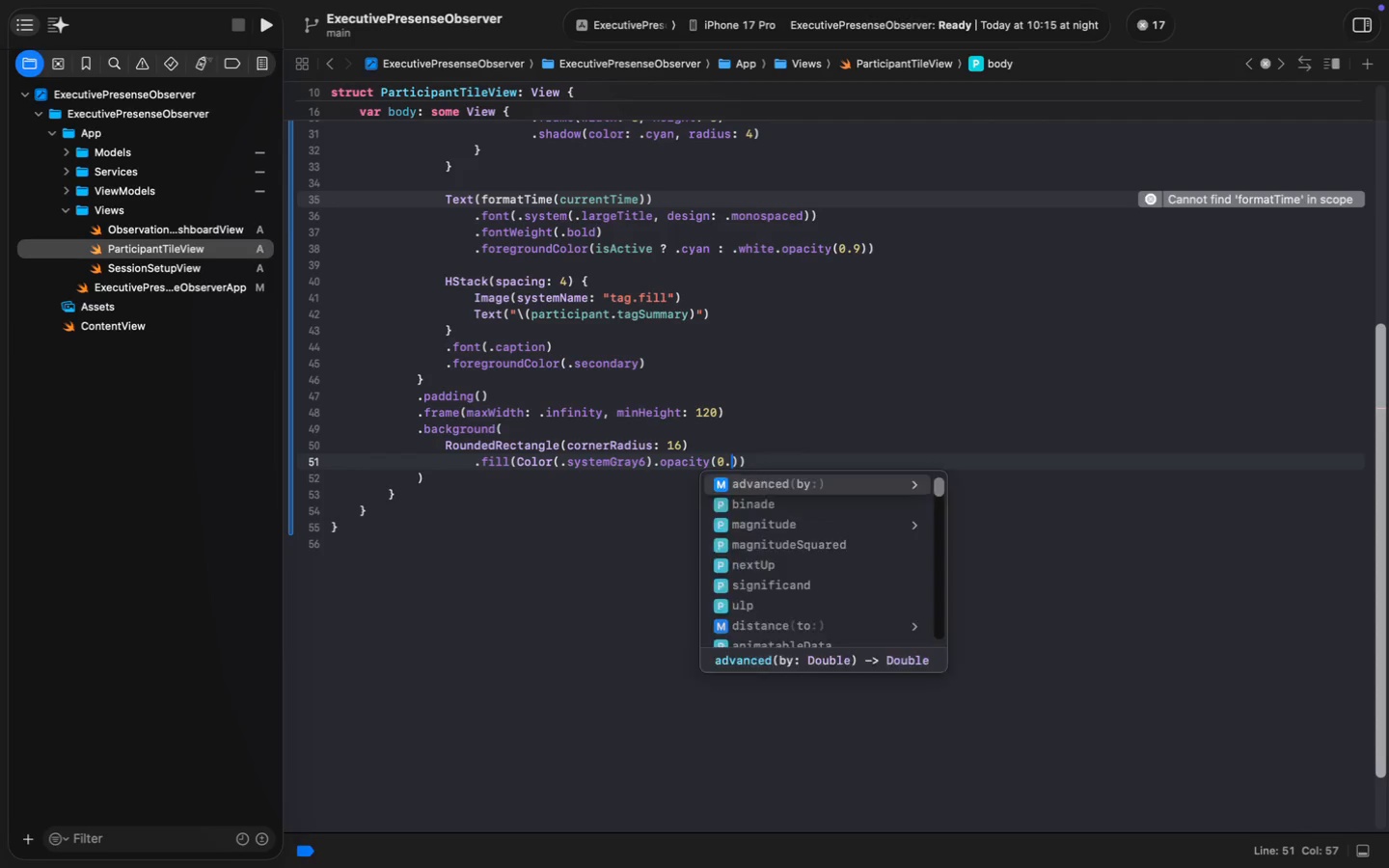 
key(4)
 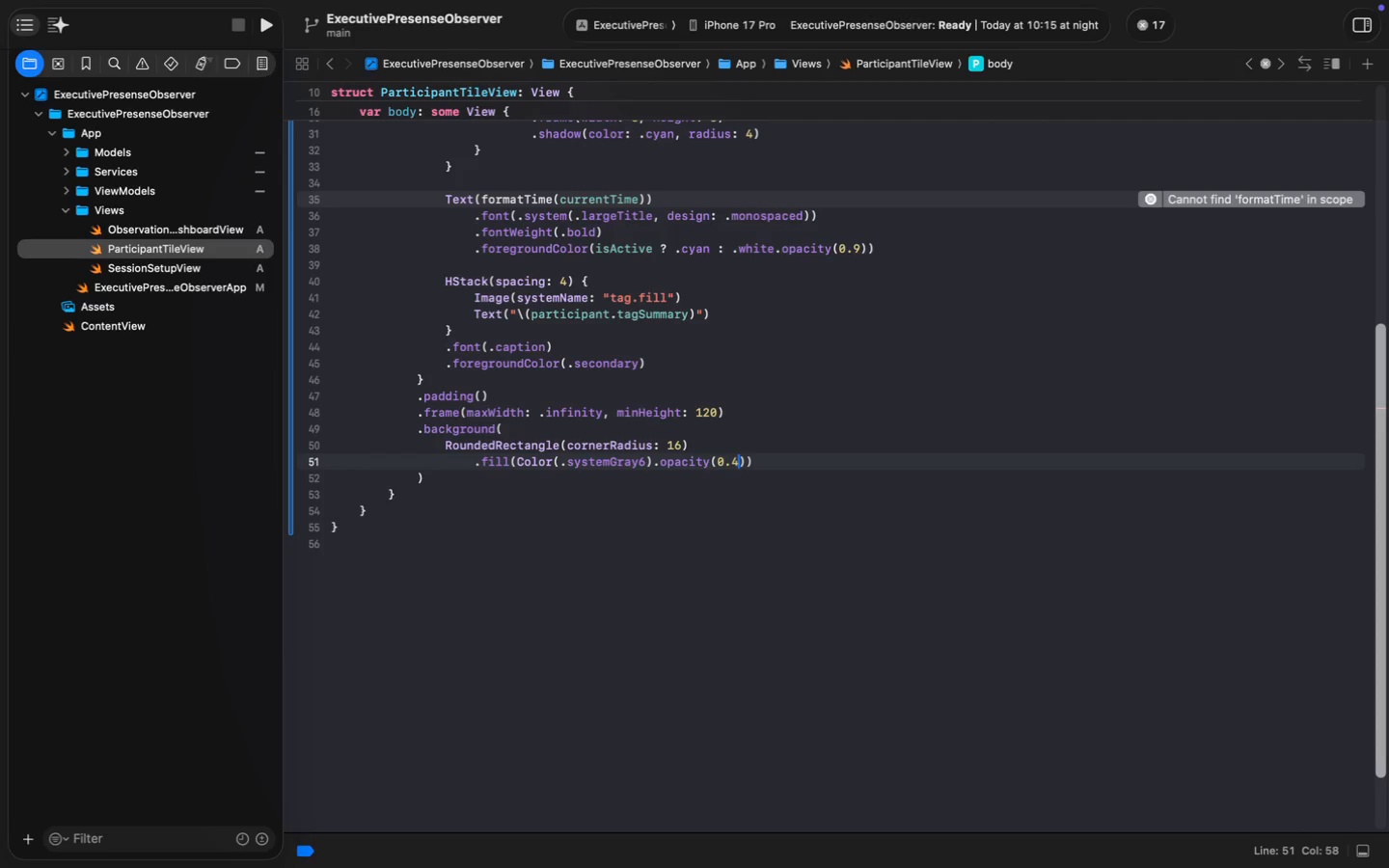 
key(Meta+ArrowRight)
 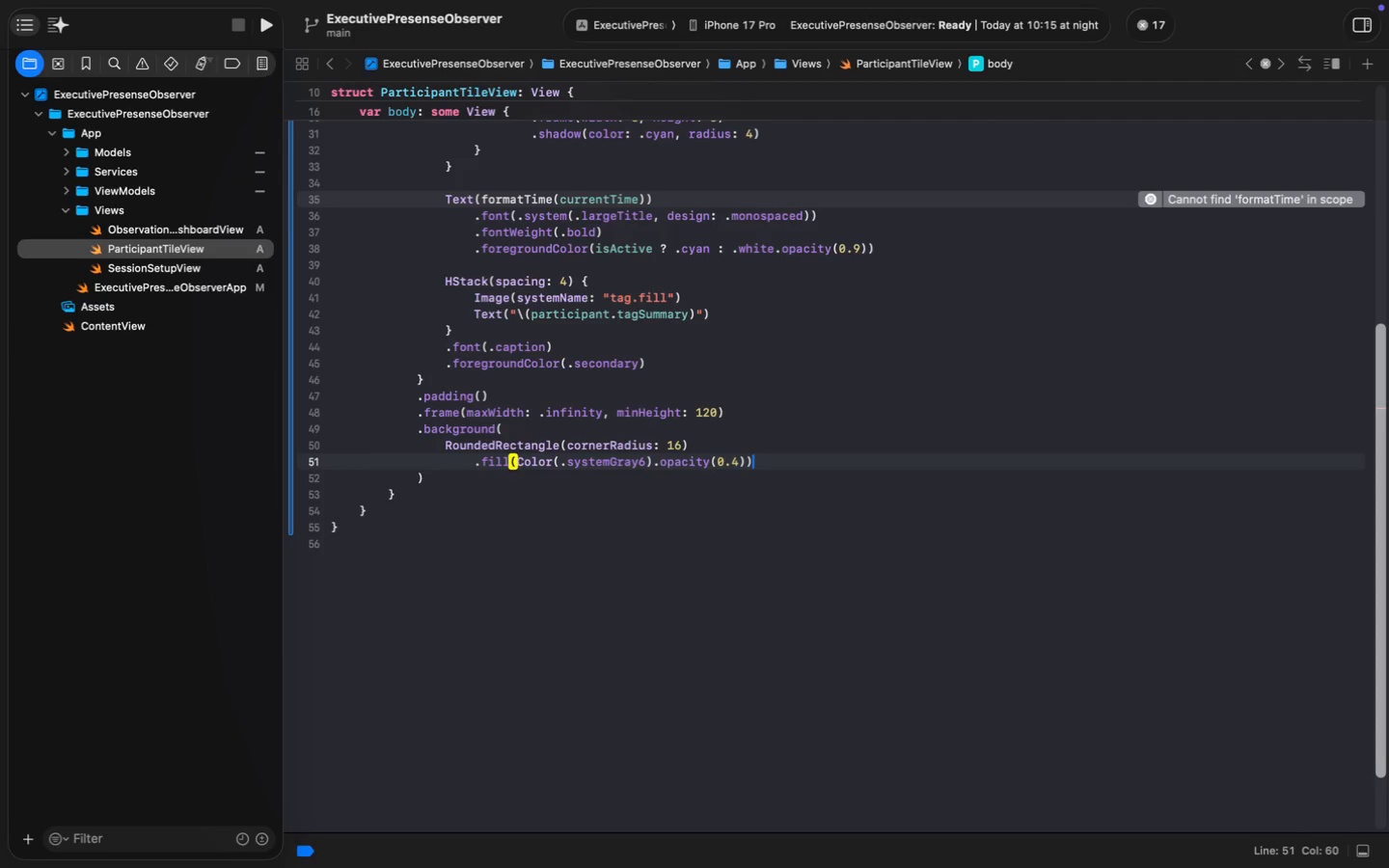 
key(Enter)
 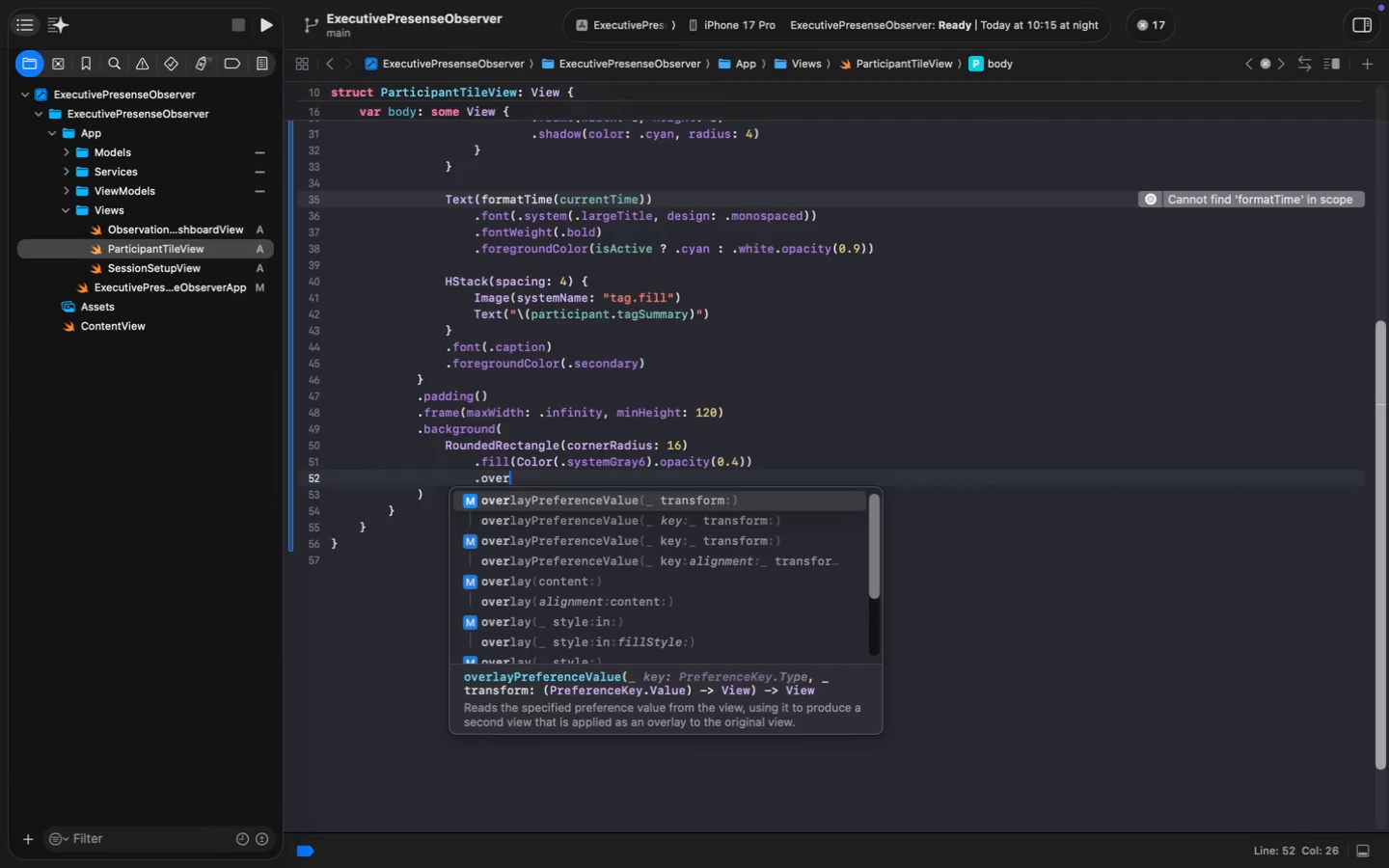 
type(.or)
key(Backspace)
type(ver)
 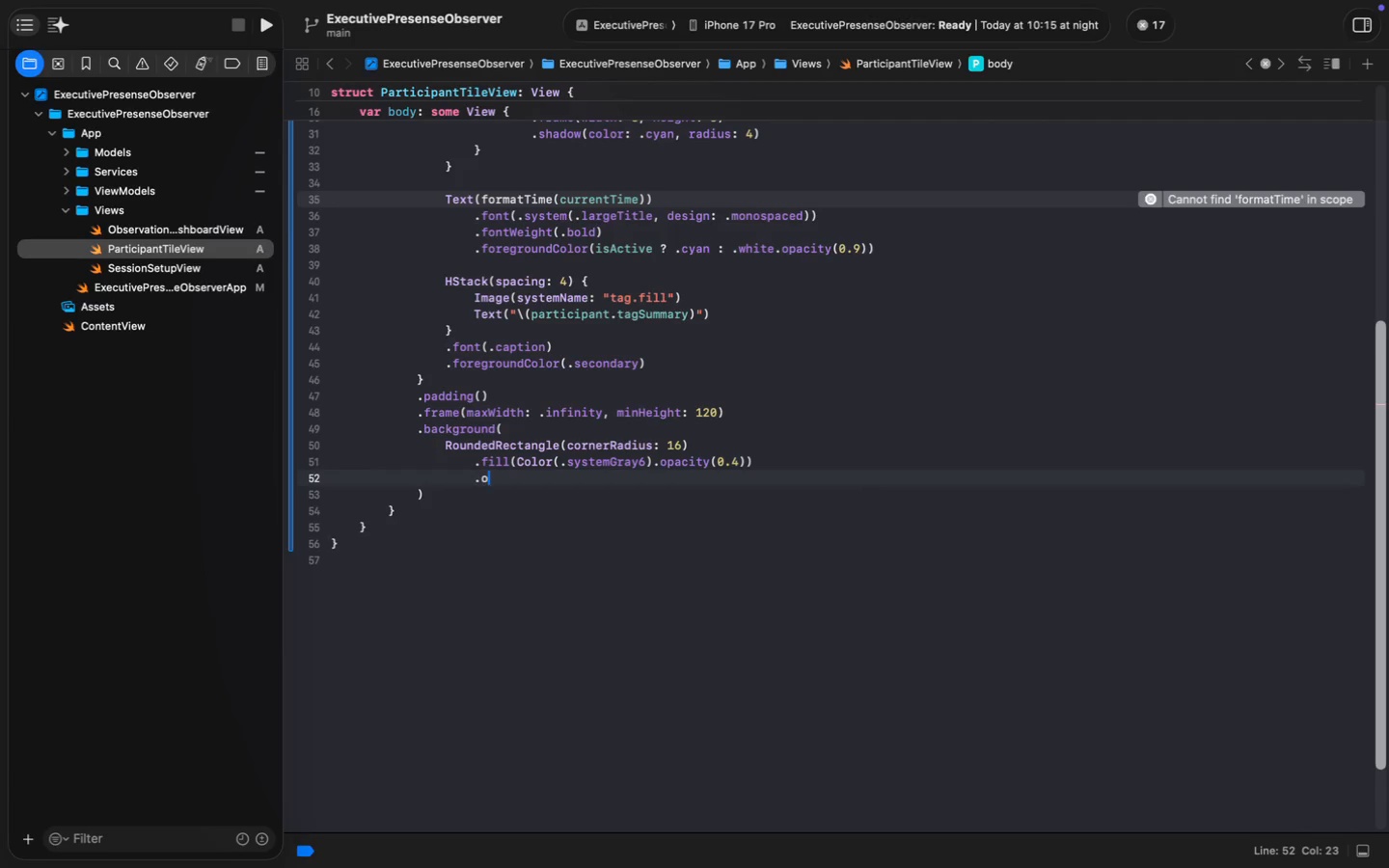 
key(ArrowDown)
 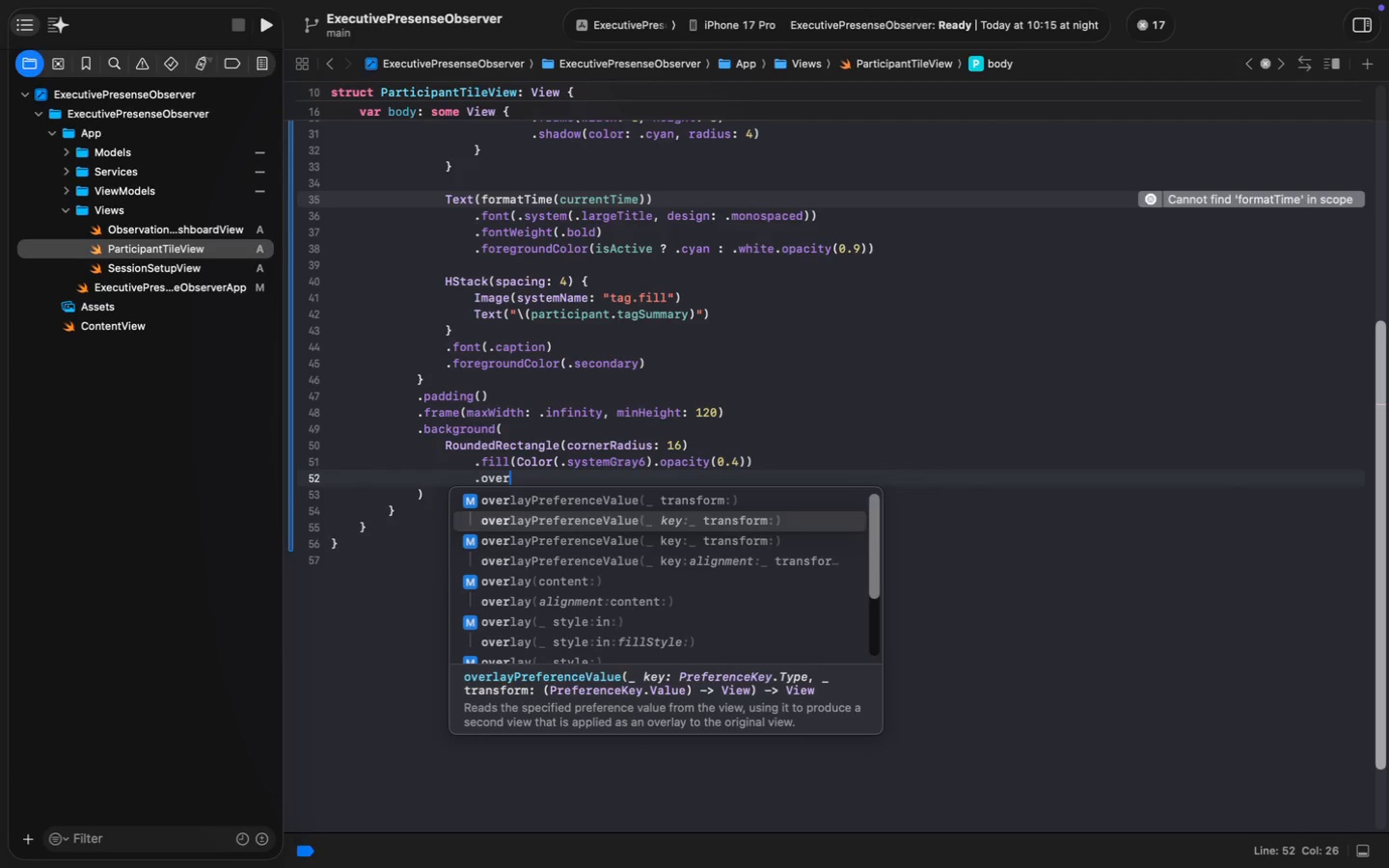 
key(ArrowDown)
 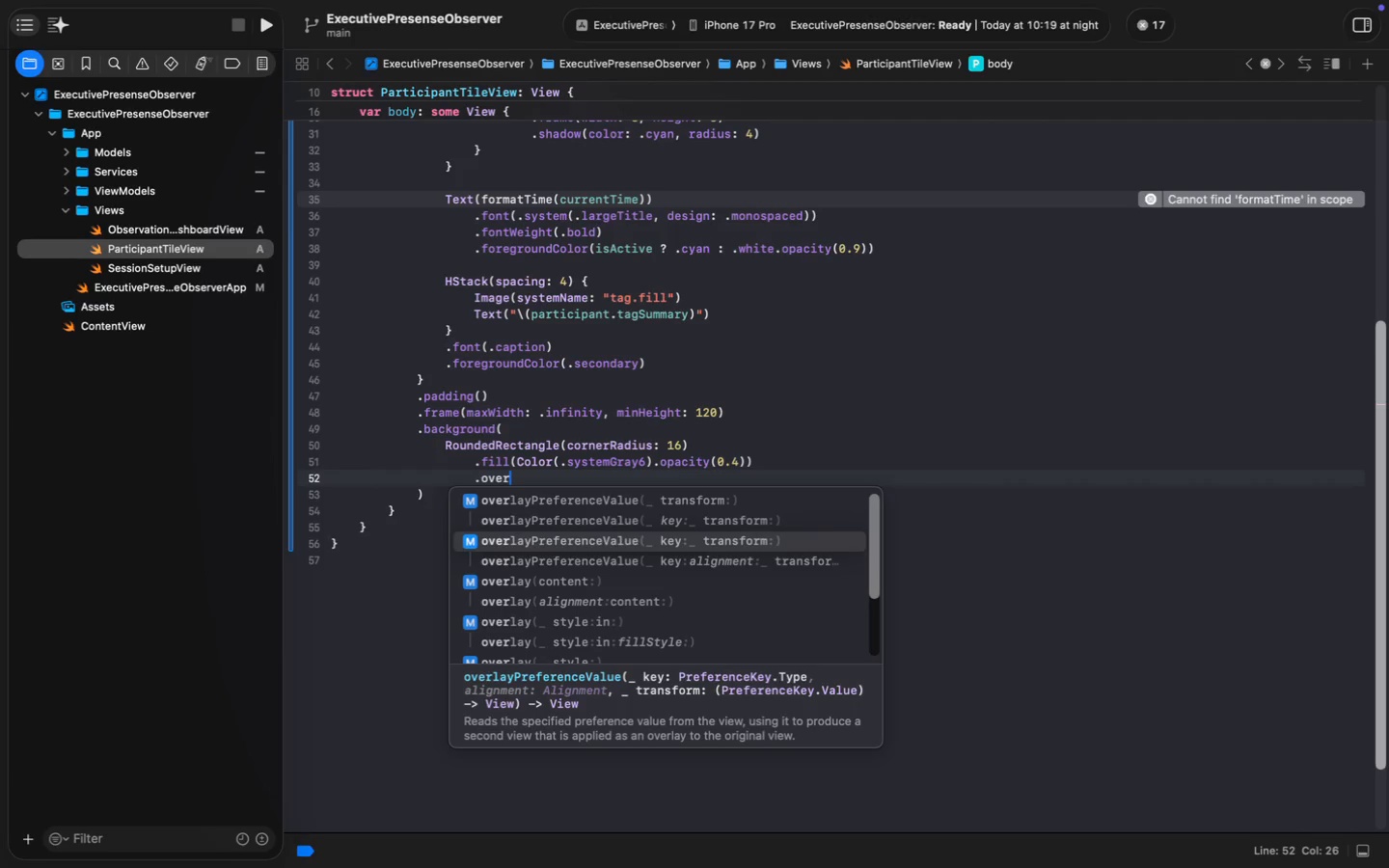 
key(ArrowDown)
 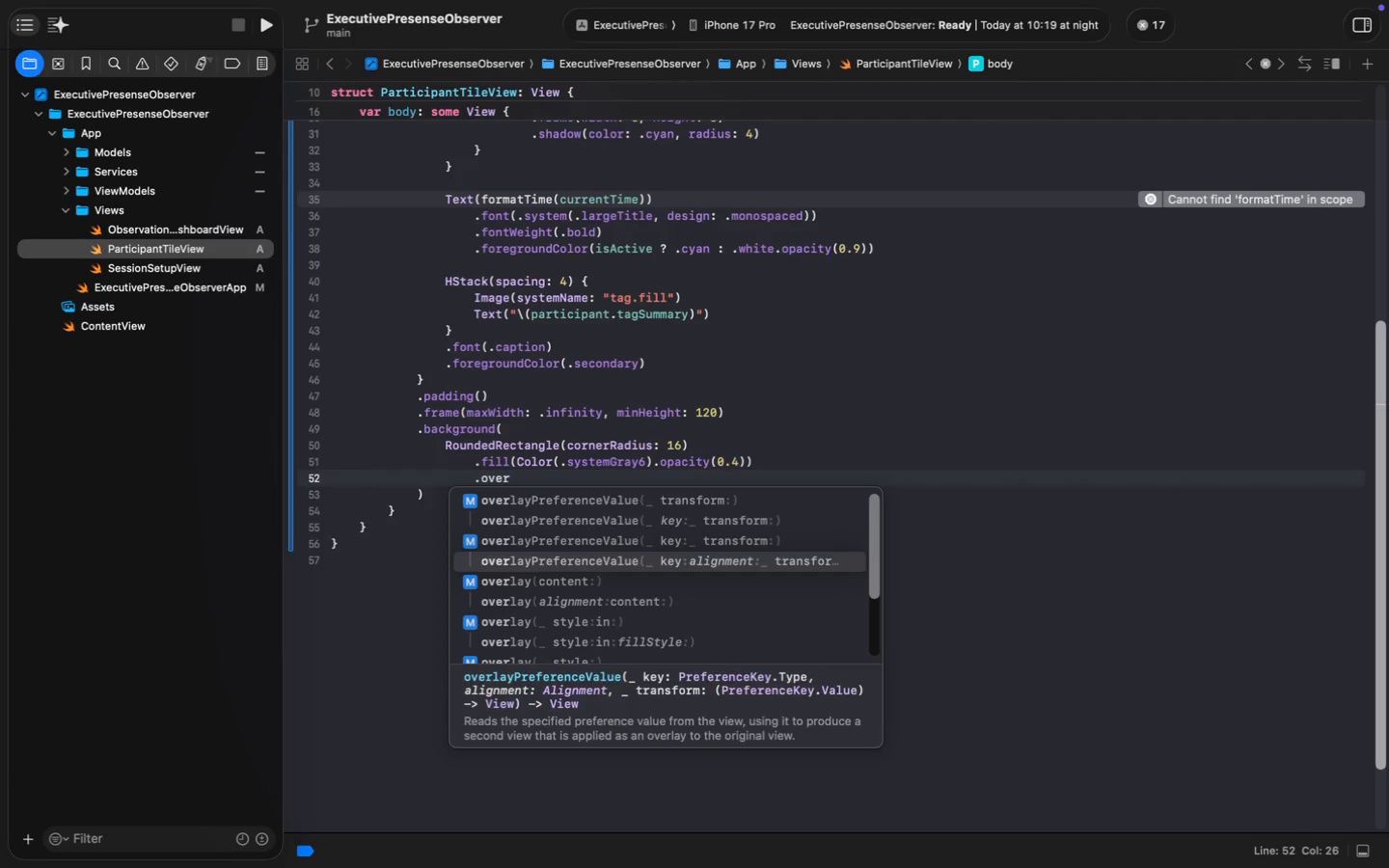 
key(ArrowDown)
 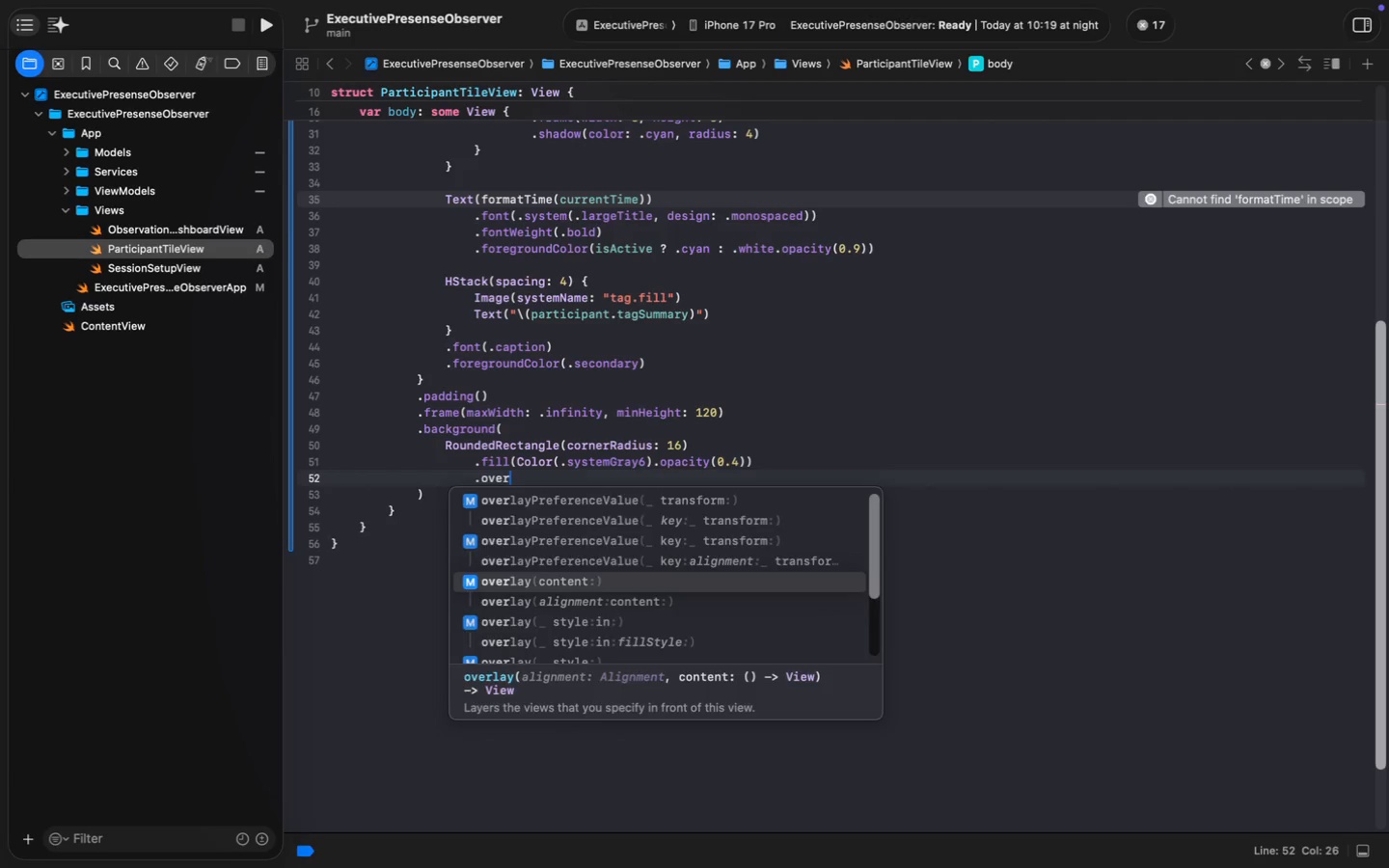 
key(Enter)
 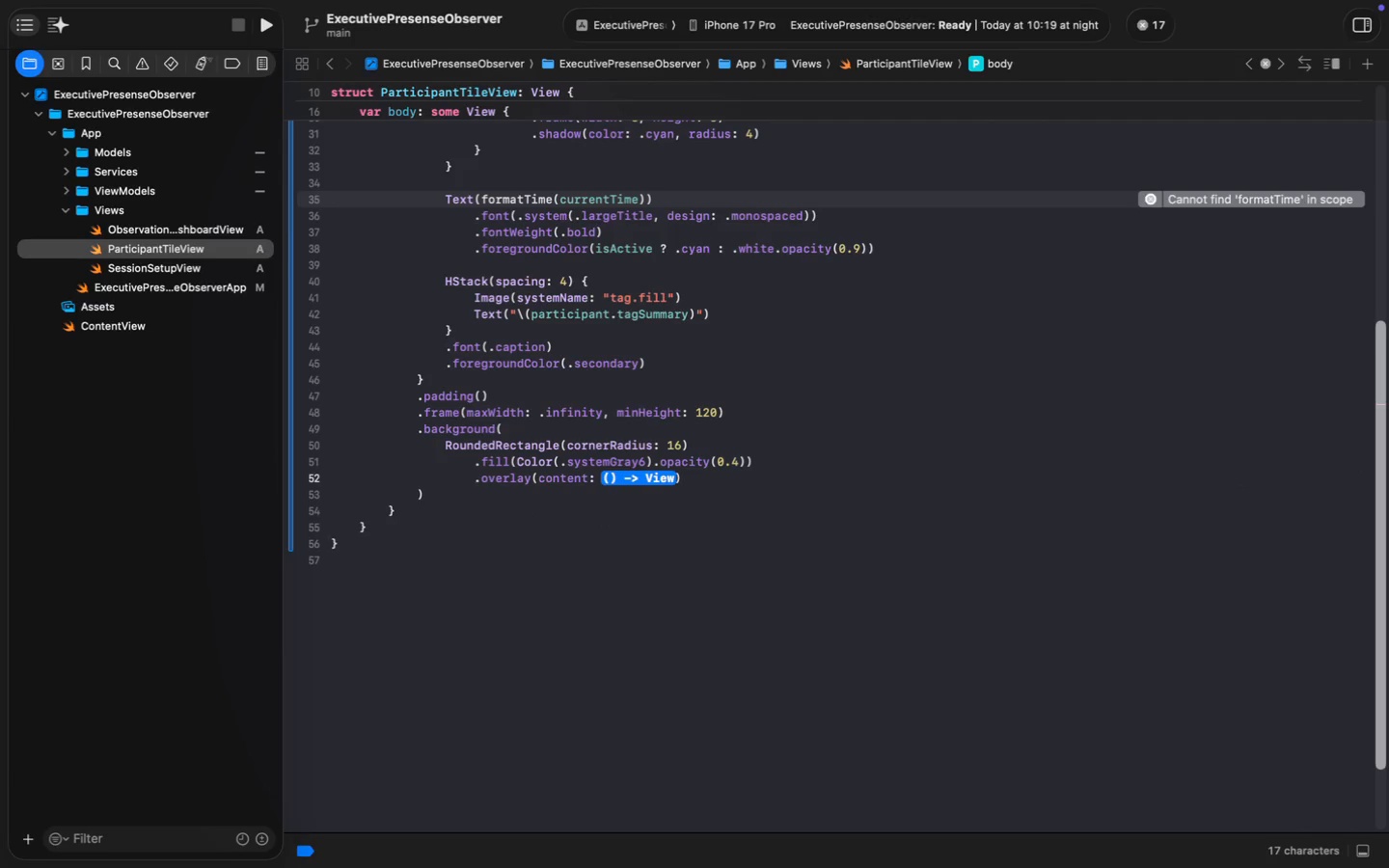 
key(Backspace)
key(Backspace)
key(Backspace)
key(Backspace)
key(Backspace)
key(Backspace)
key(Backspace)
key(Backspace)
key(Backspace)
key(Backspace)
type(Rounded)
 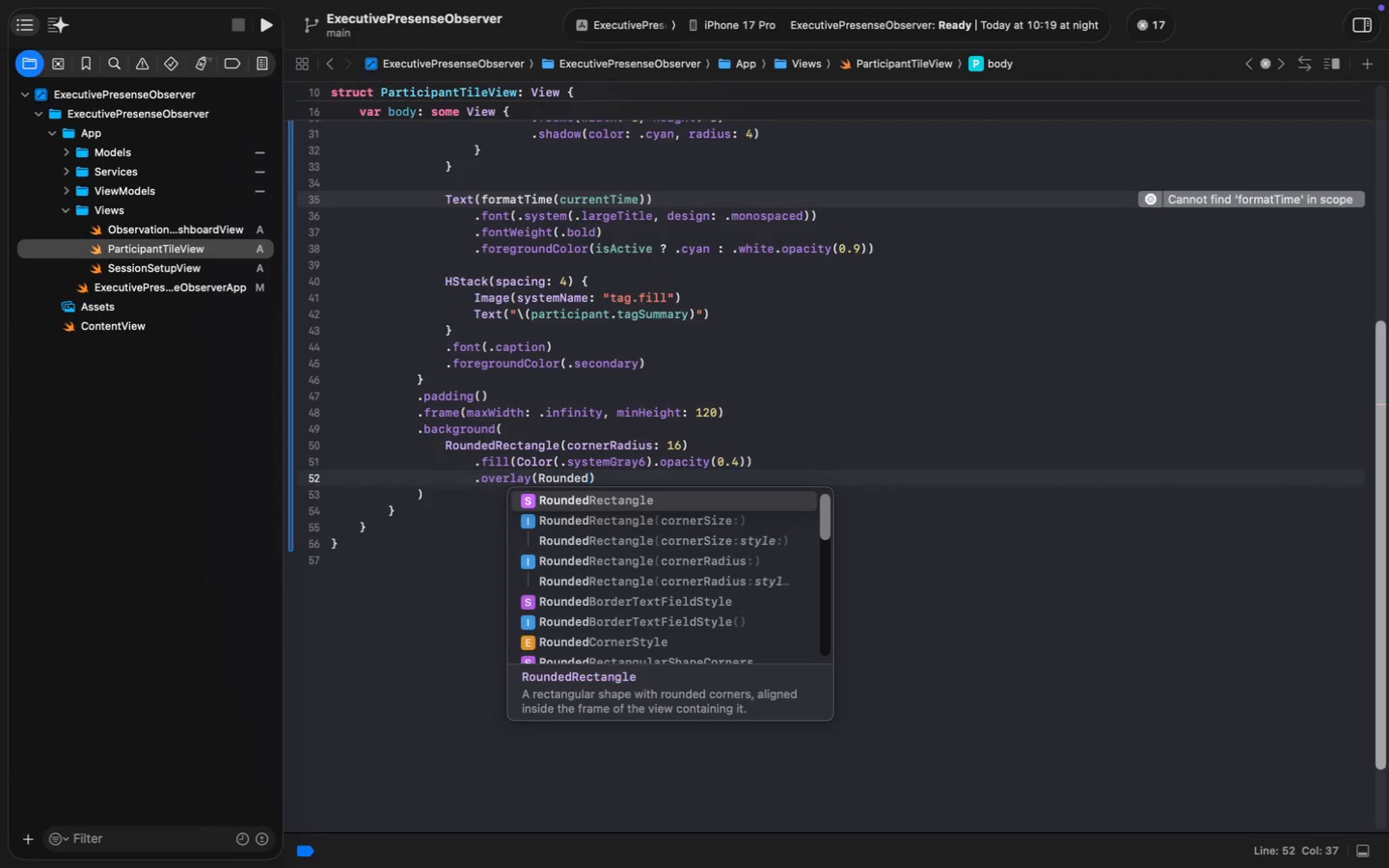 
key(Enter)
 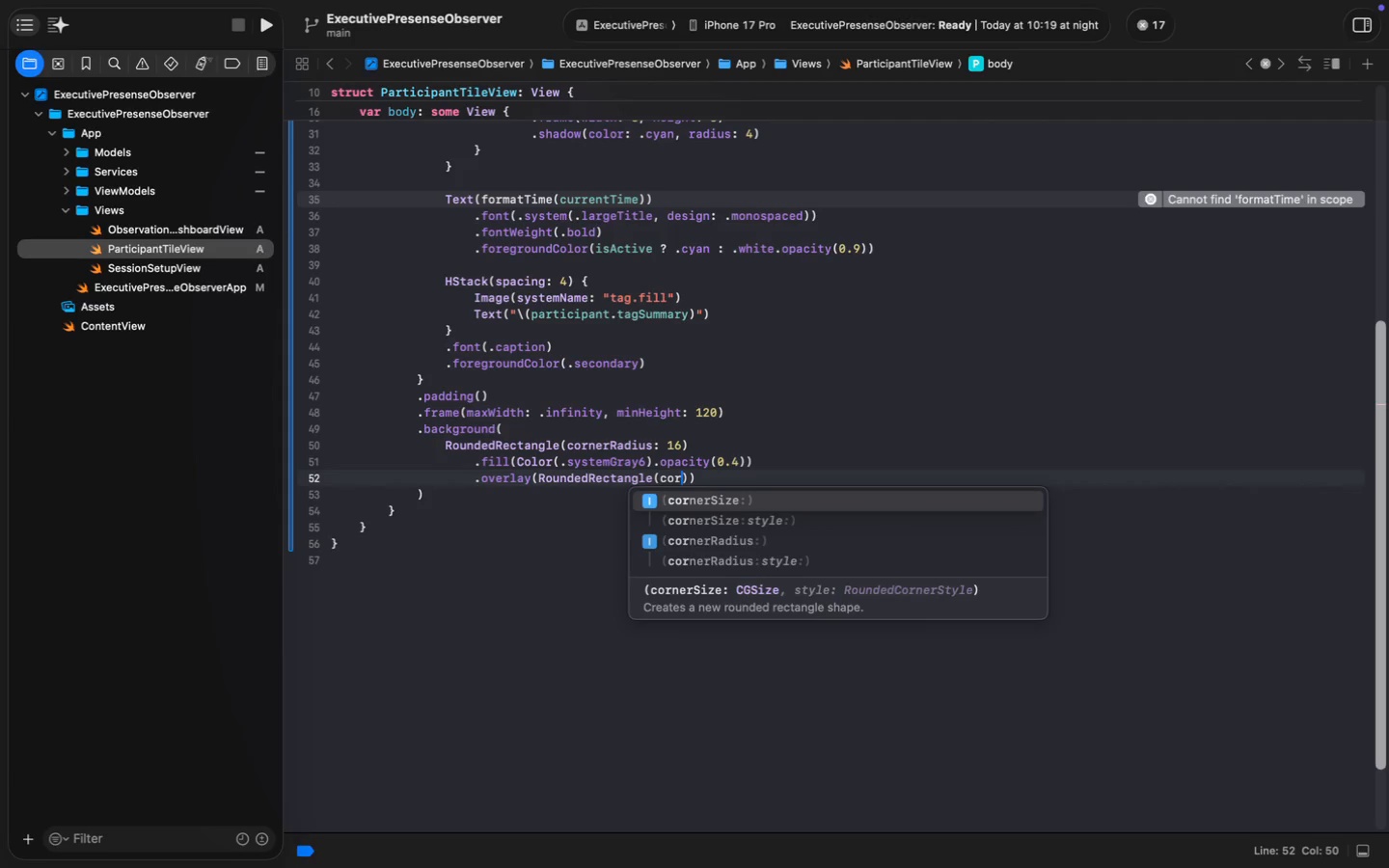 
type((cor)
 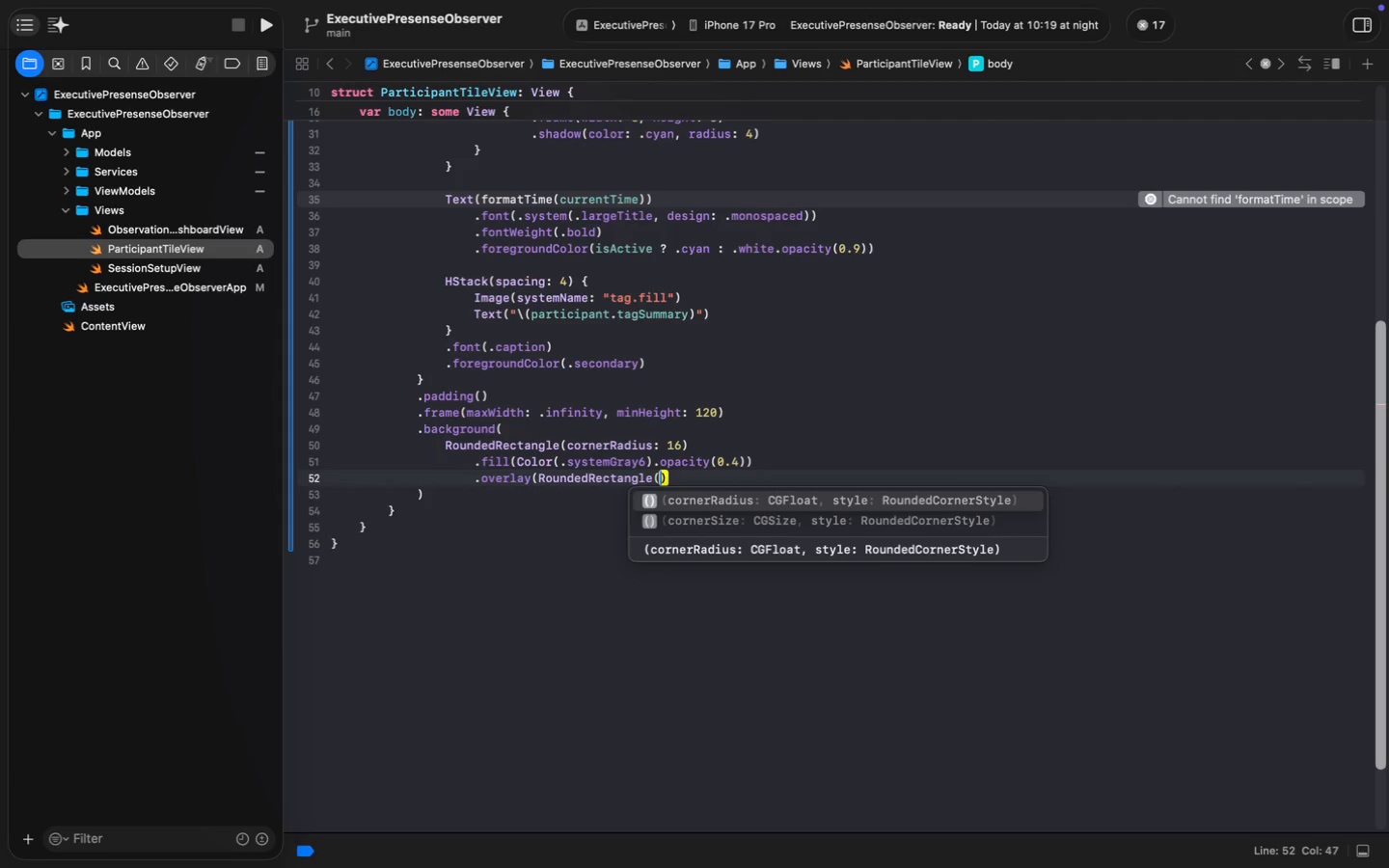 
key(ArrowDown)
 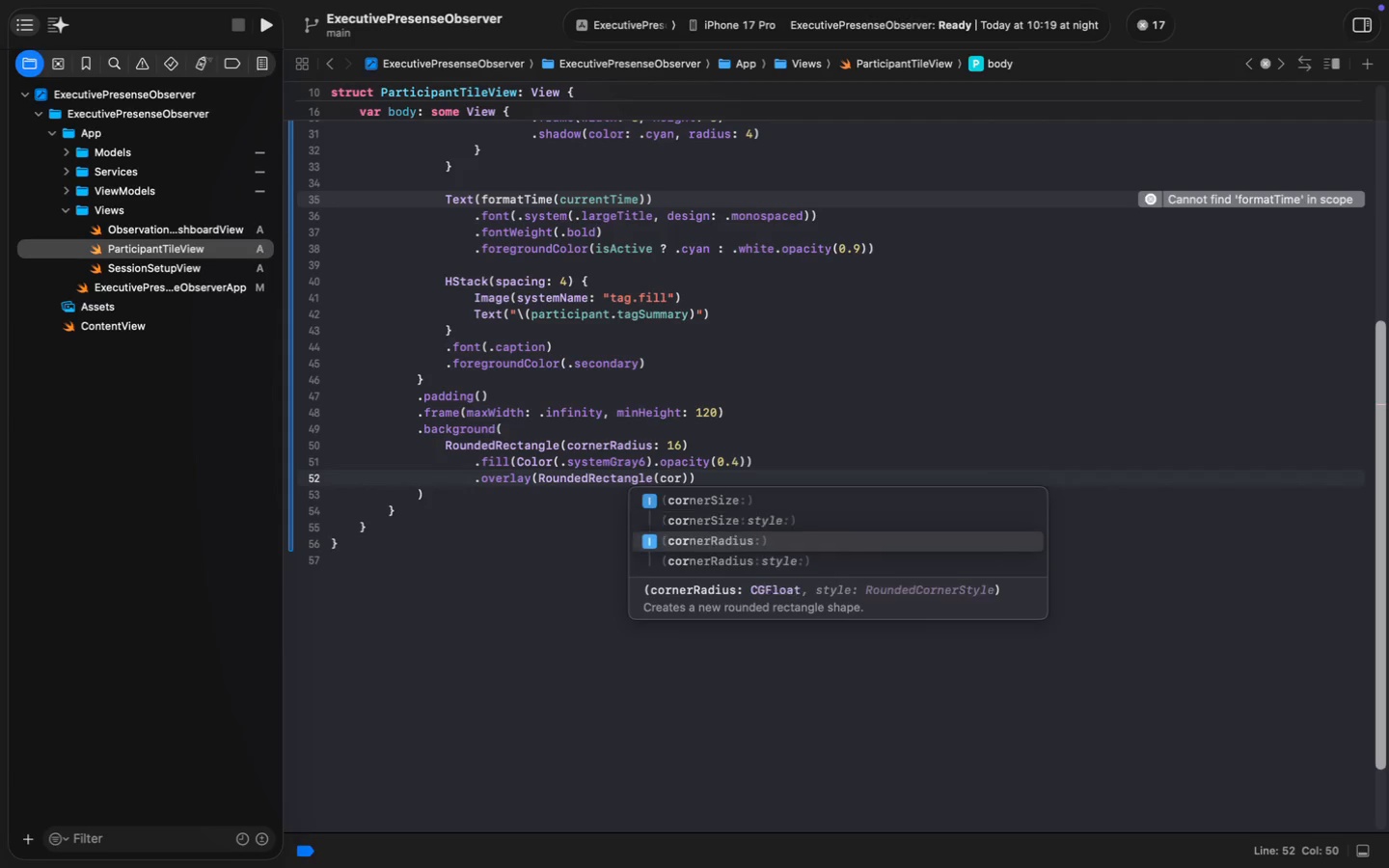 
key(ArrowDown)
 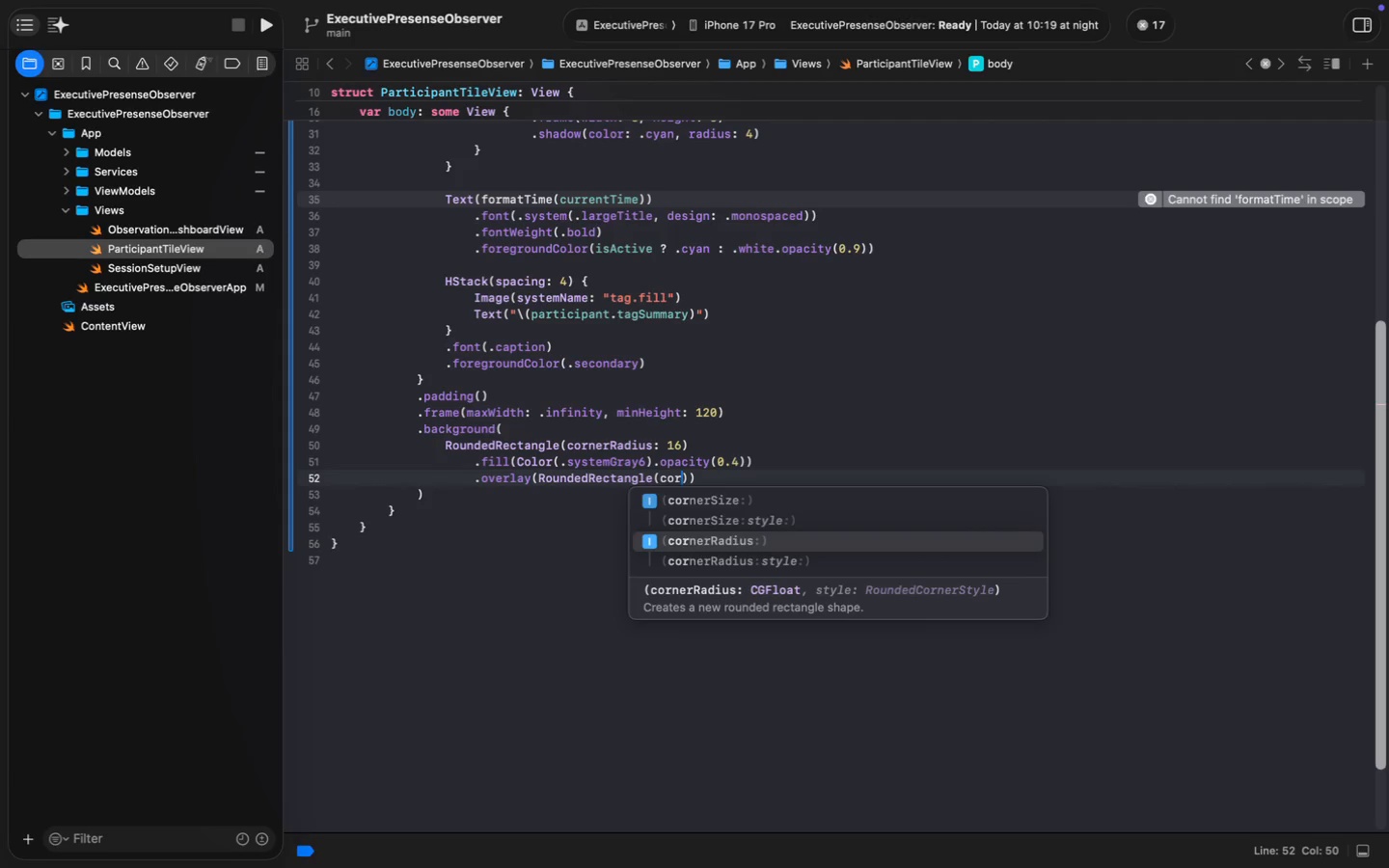 
key(Enter)
 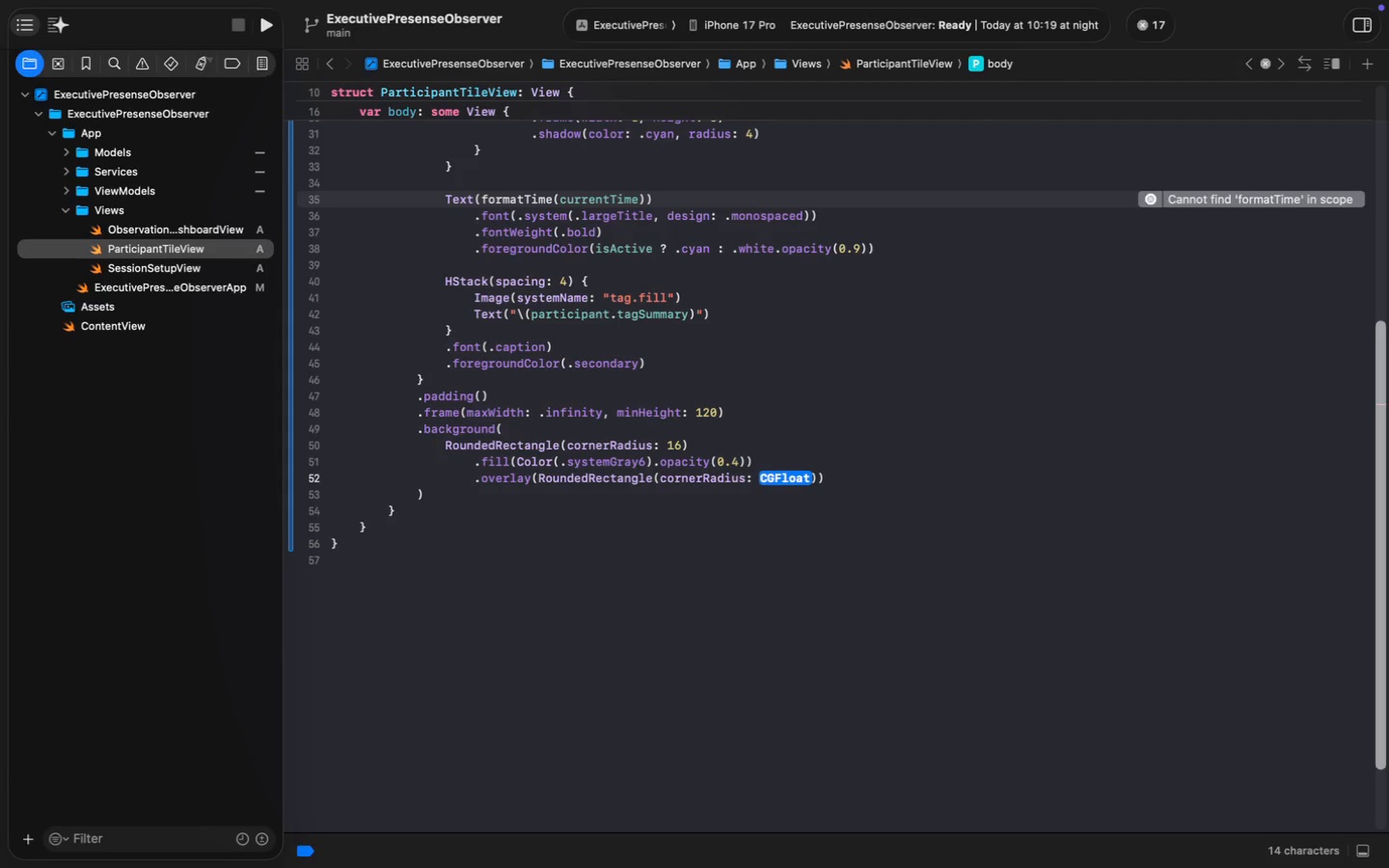 
hold_key(key=ShiftLeft, duration=0.59)
 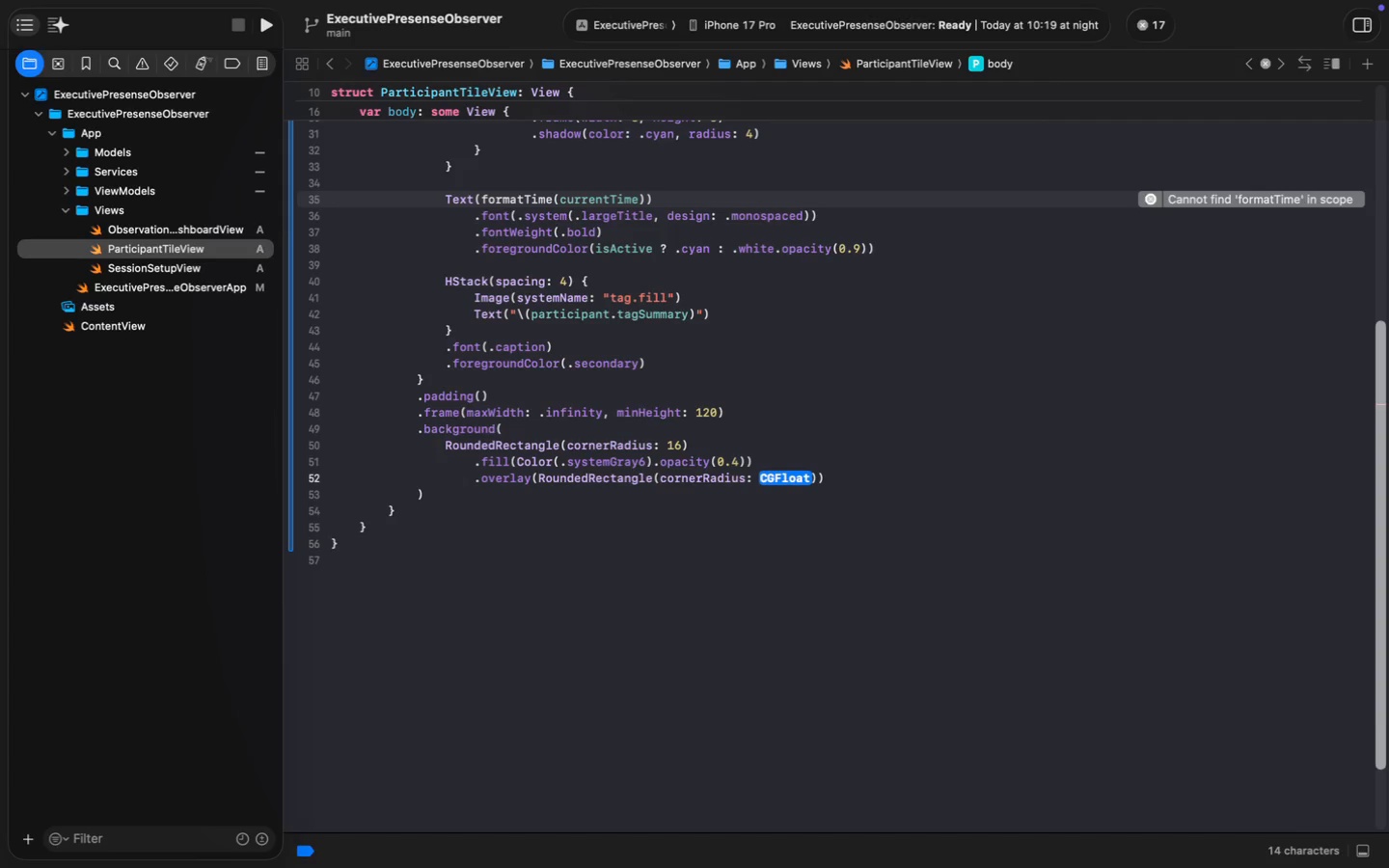 
type(16)
 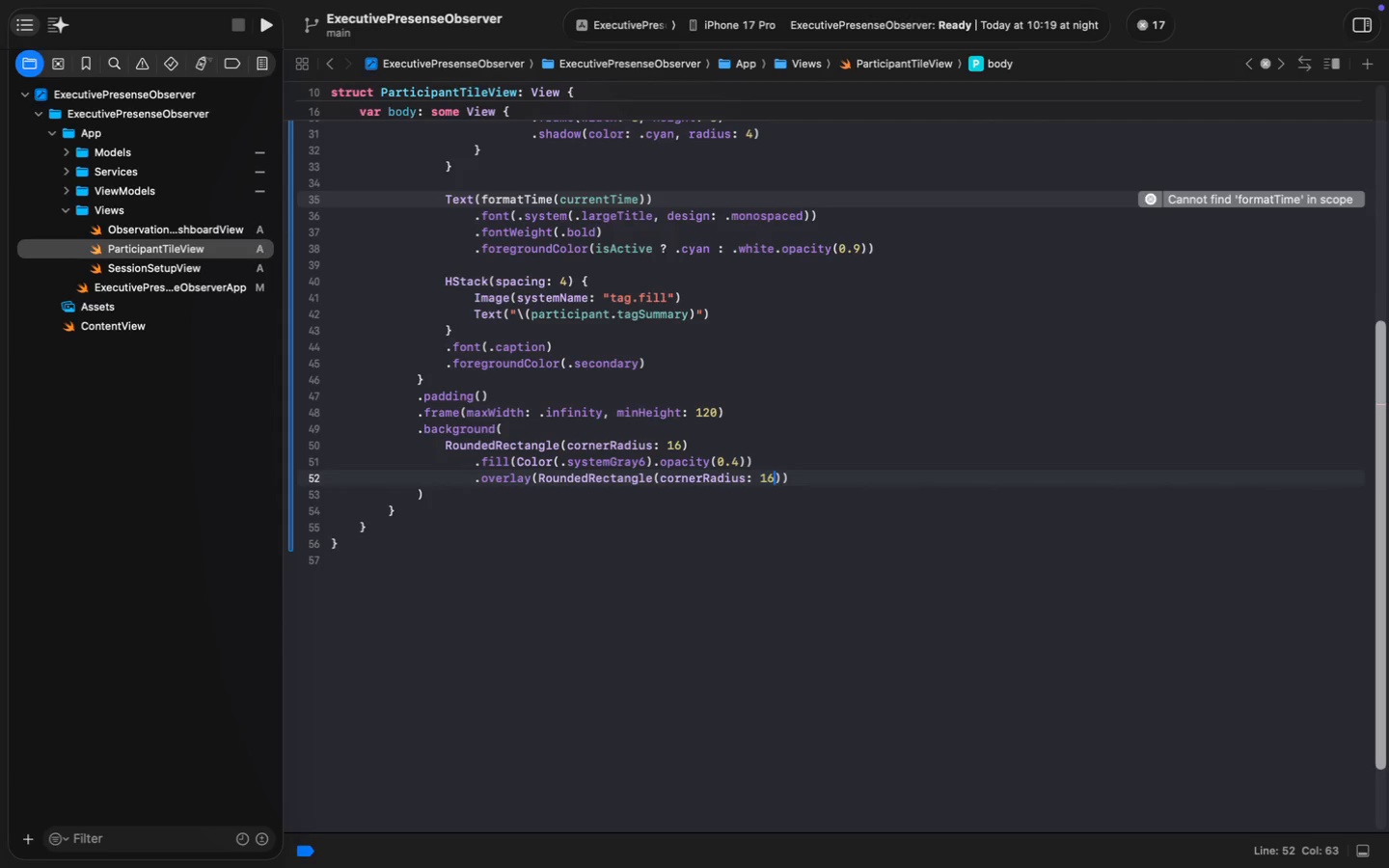 
wait(6.83)
 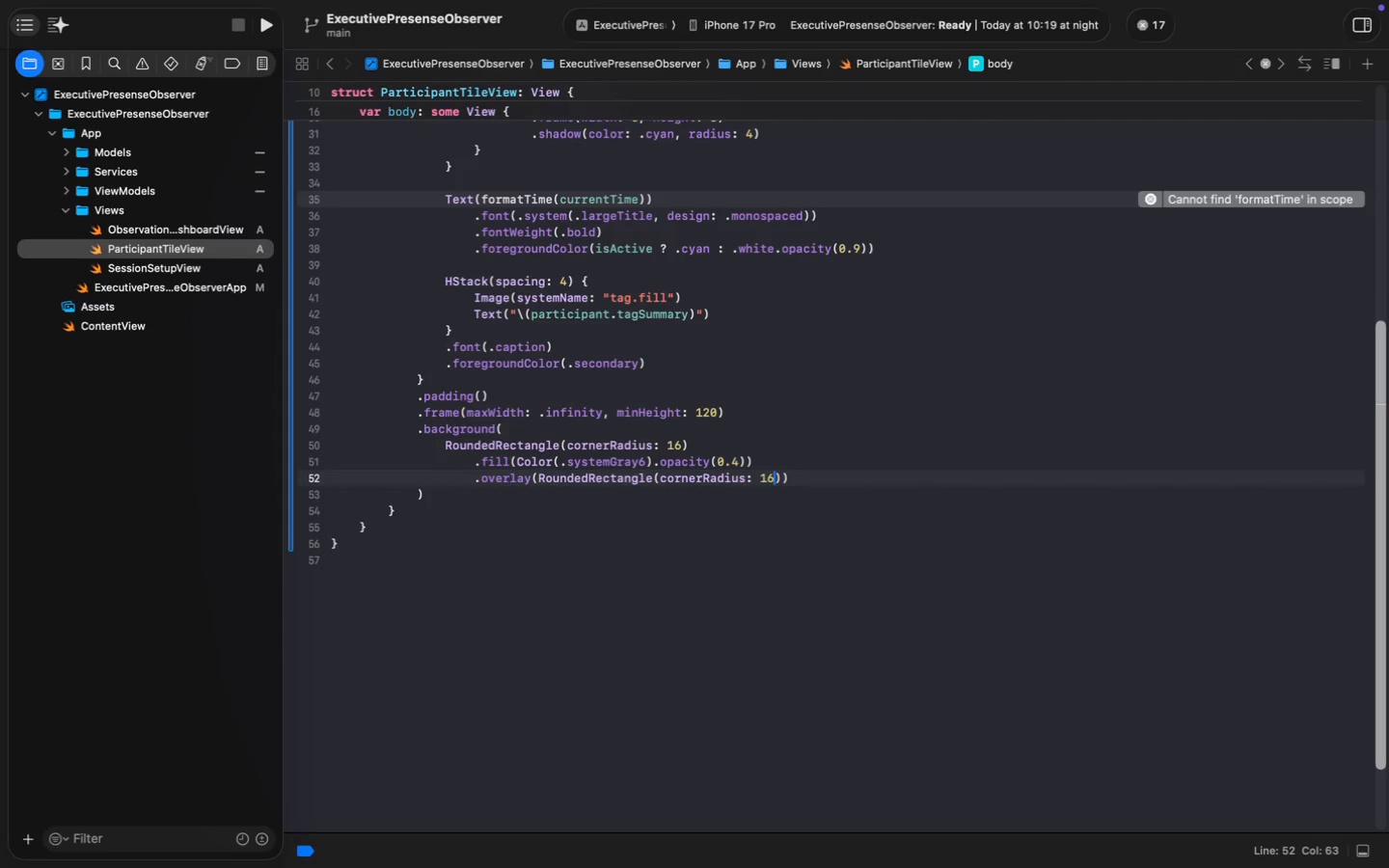 
key(ArrowRight)
 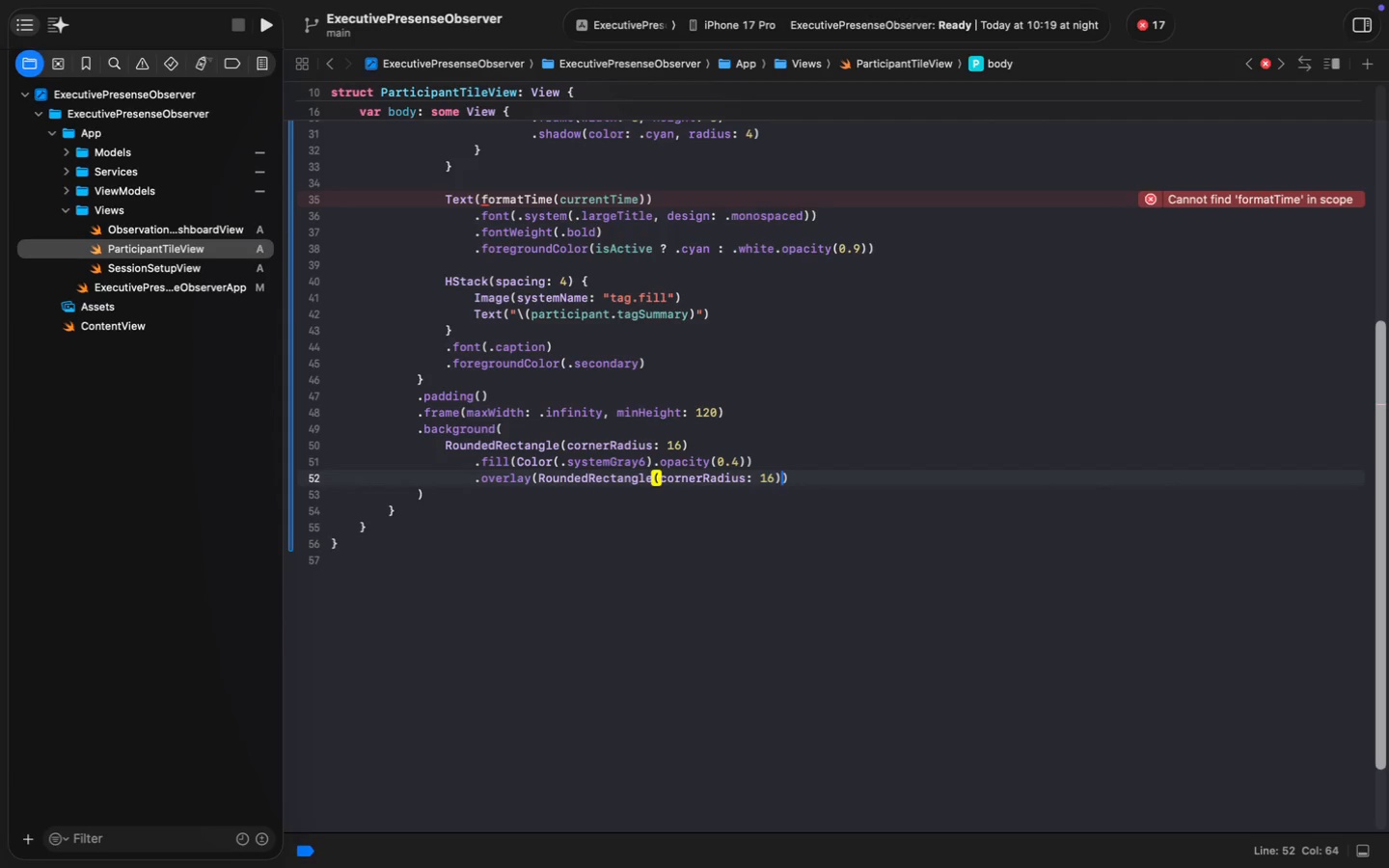 
type(.str)
 